 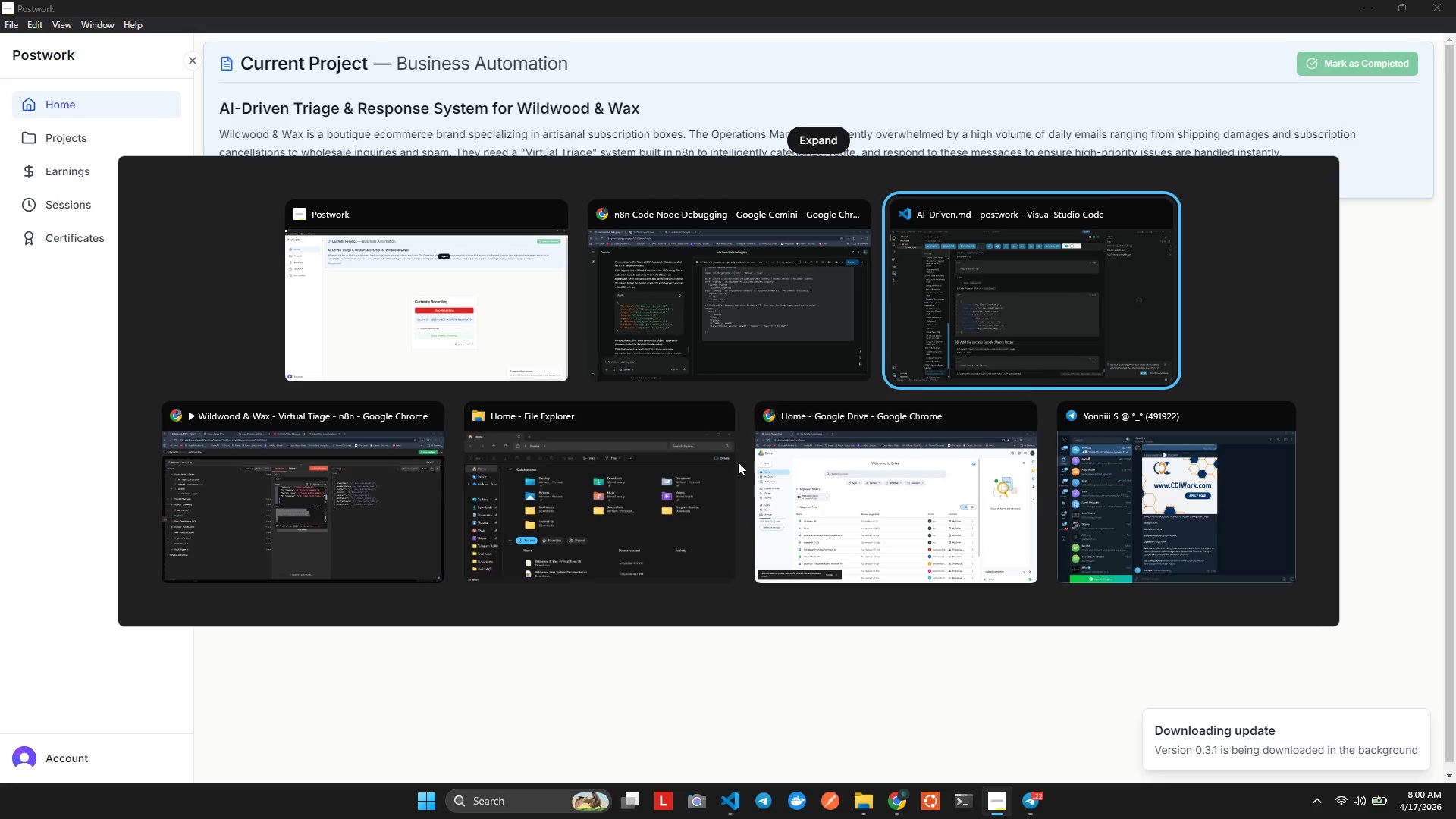 
key(Alt+Tab)
 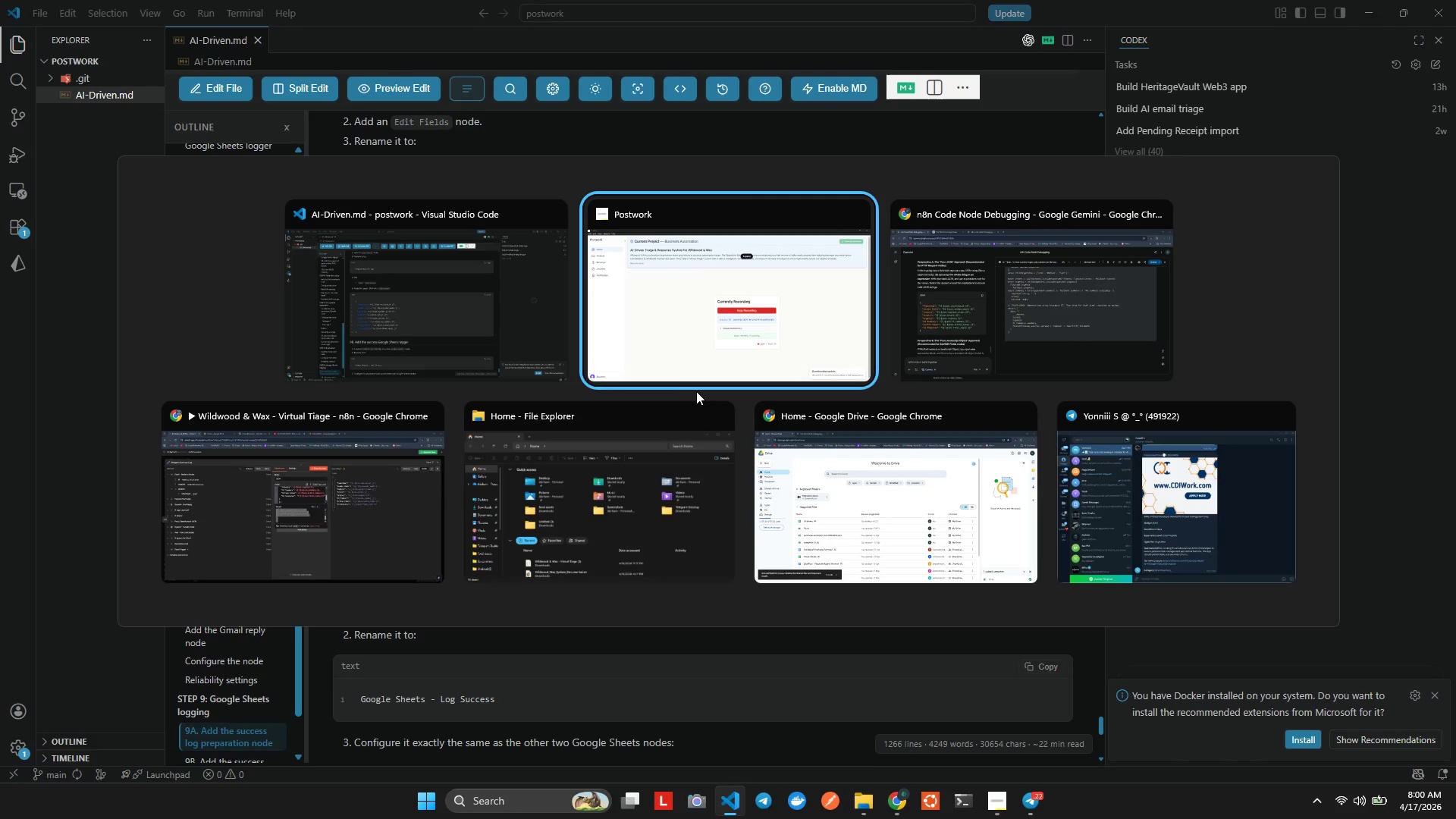 
key(Alt+Tab)
 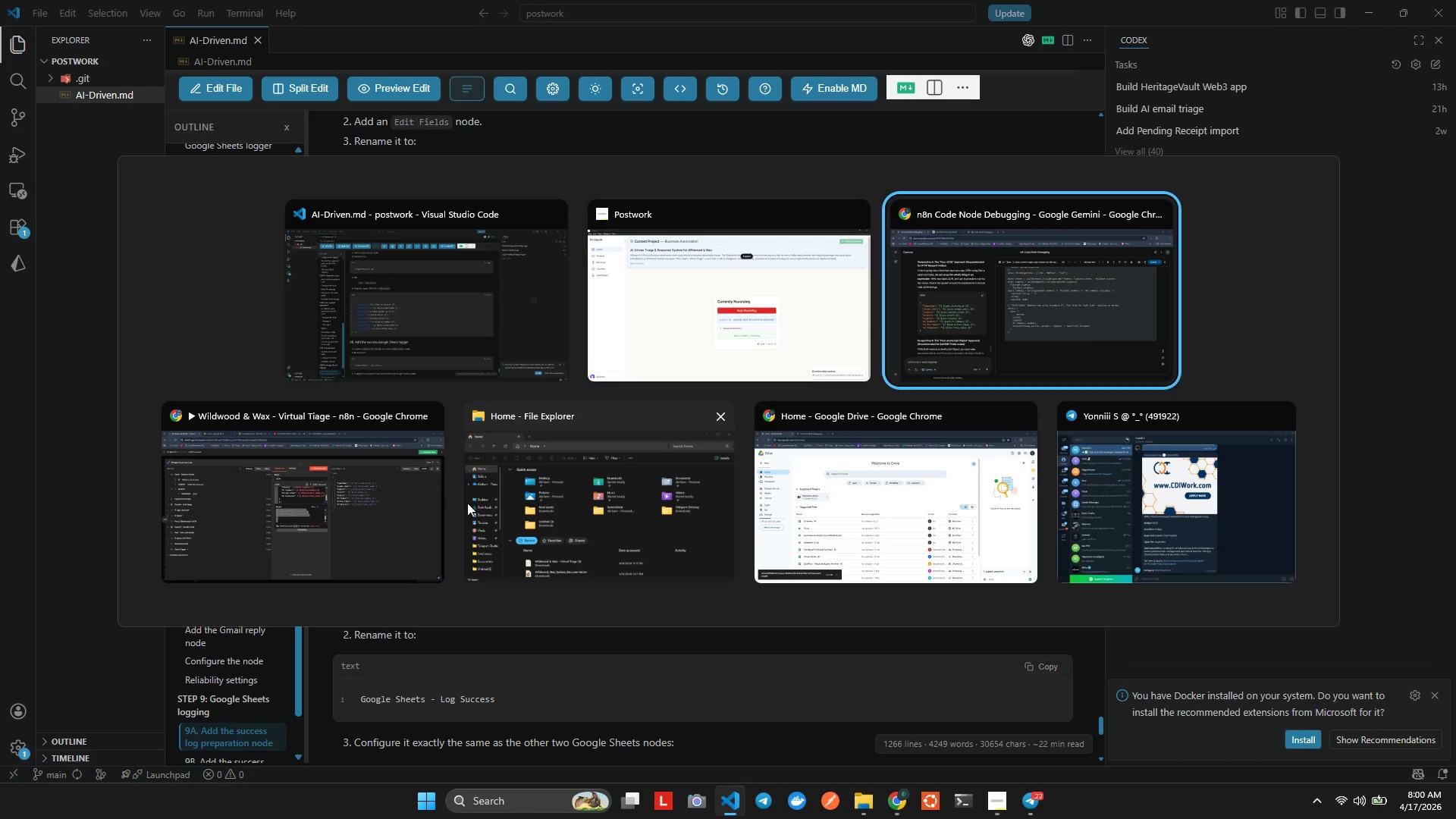 
key(Alt+Tab)
 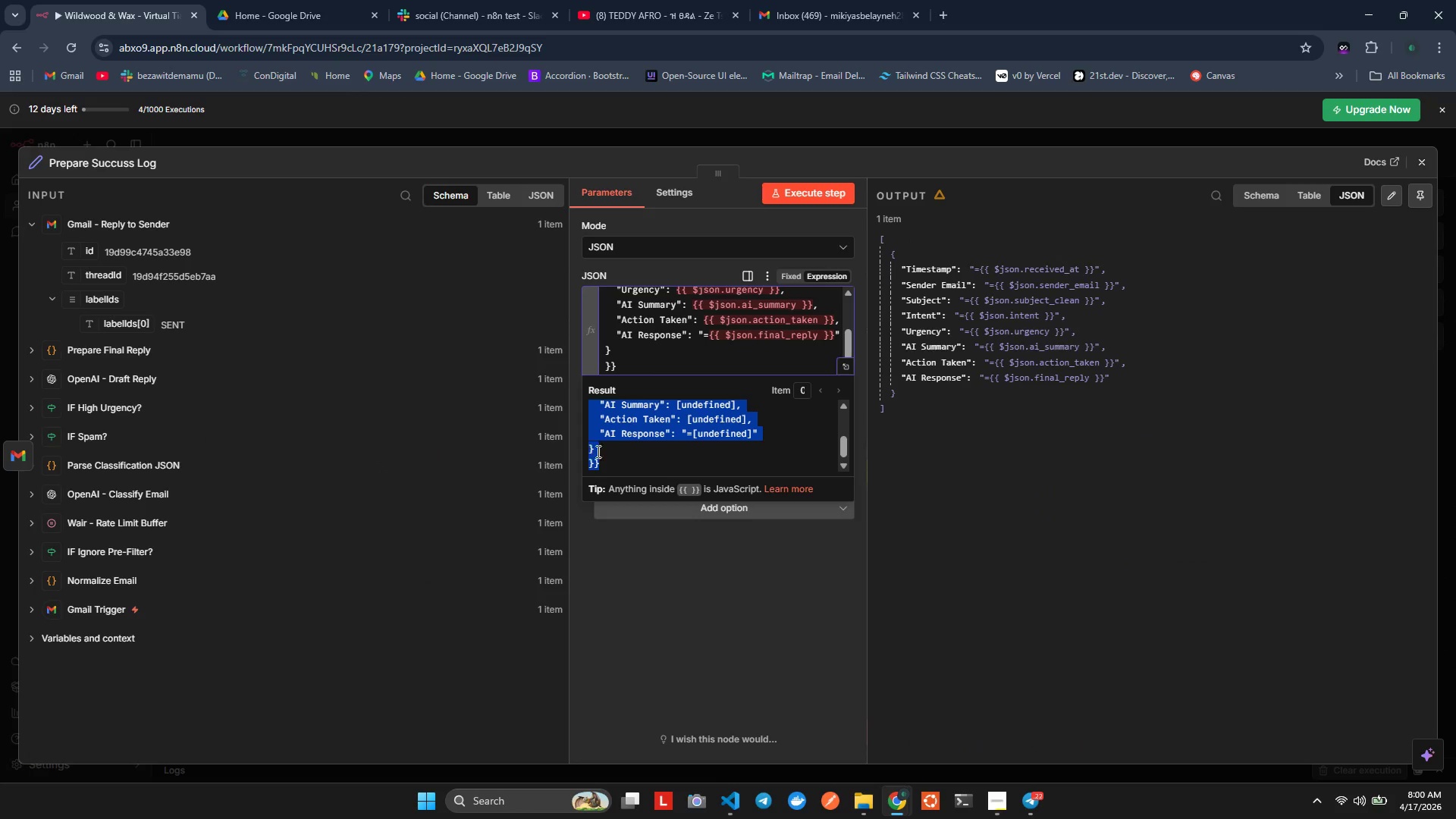 
left_click([645, 342])
 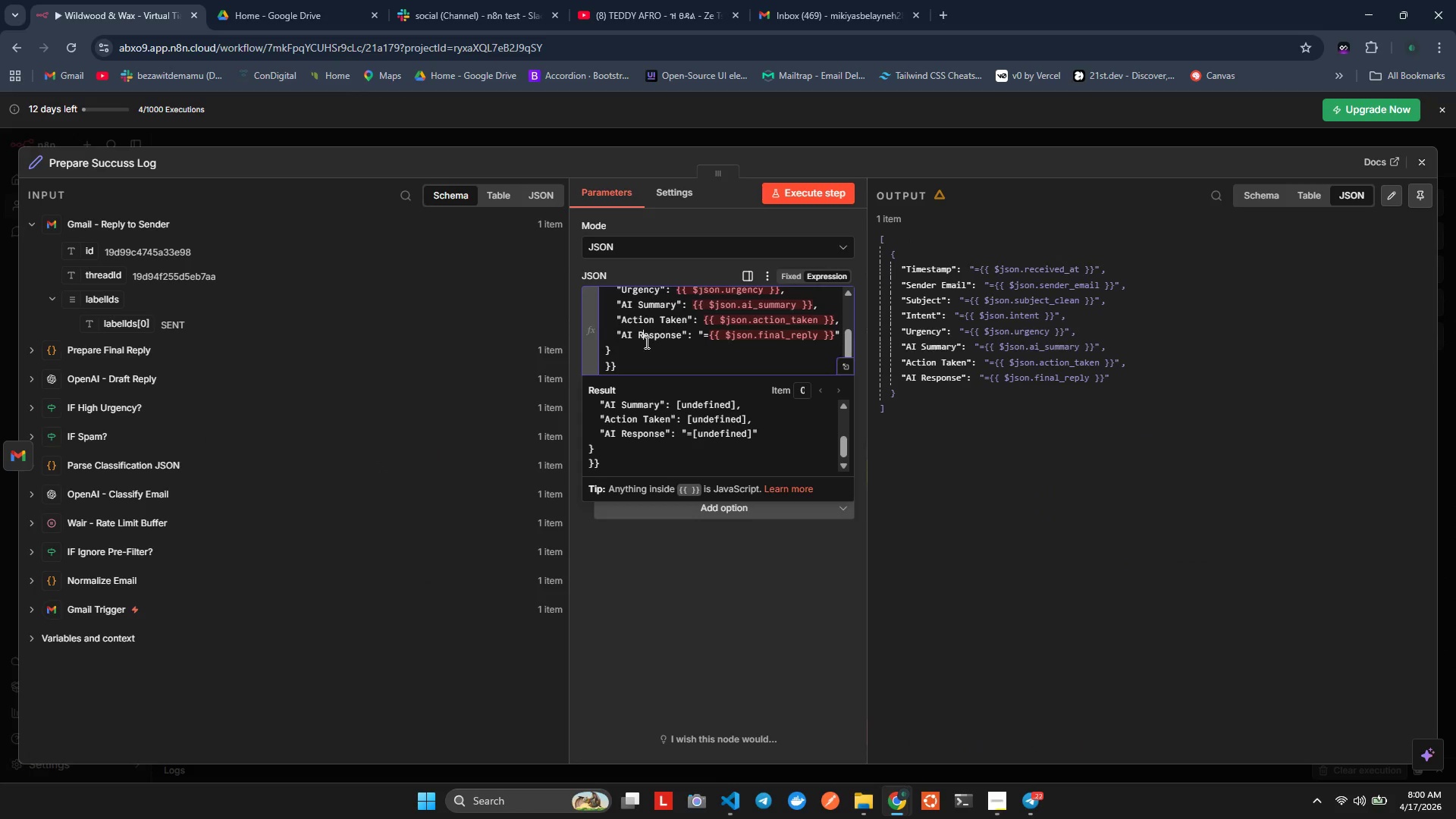 
key(Control+A)
 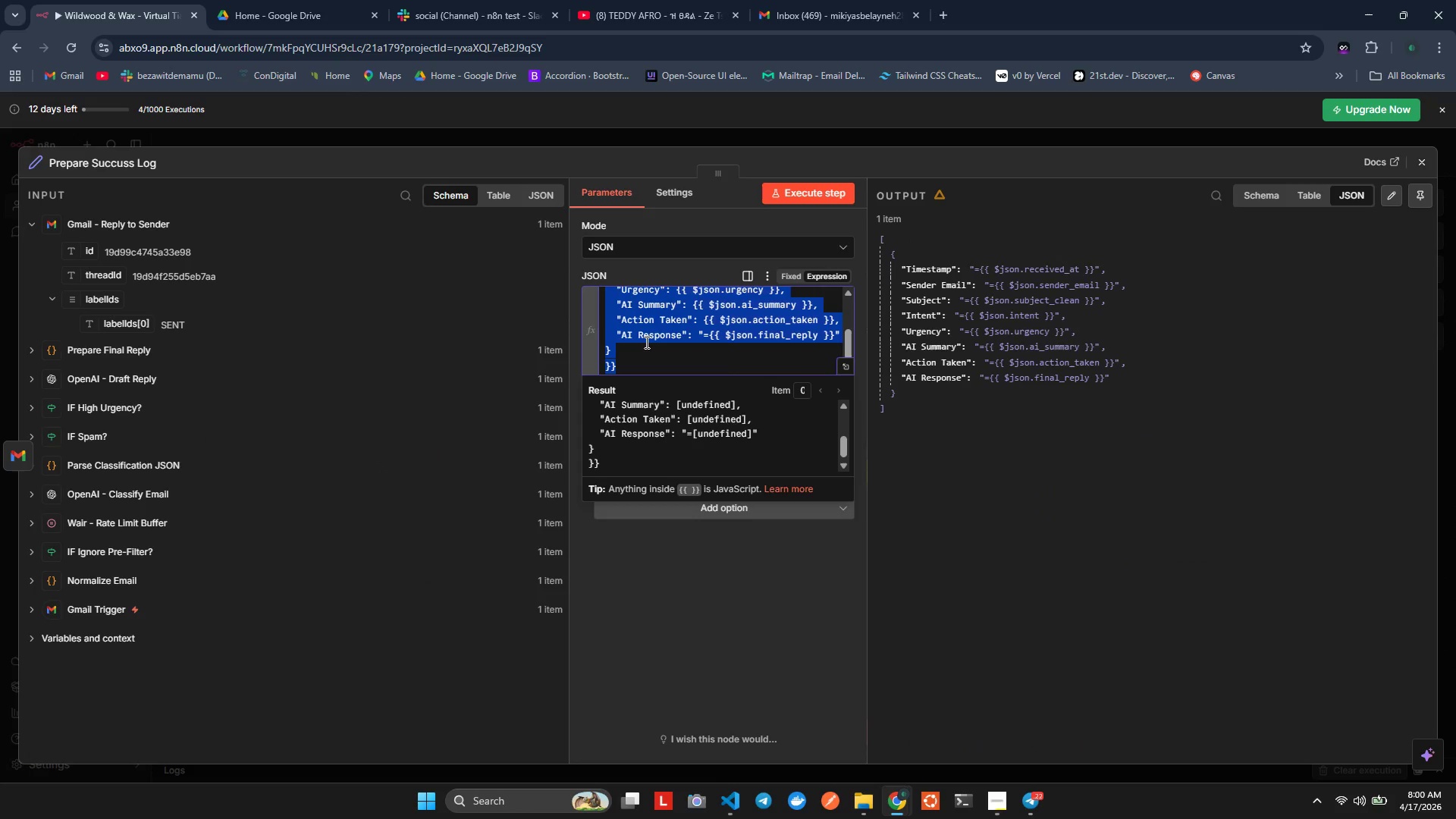 
key(Control+V)
 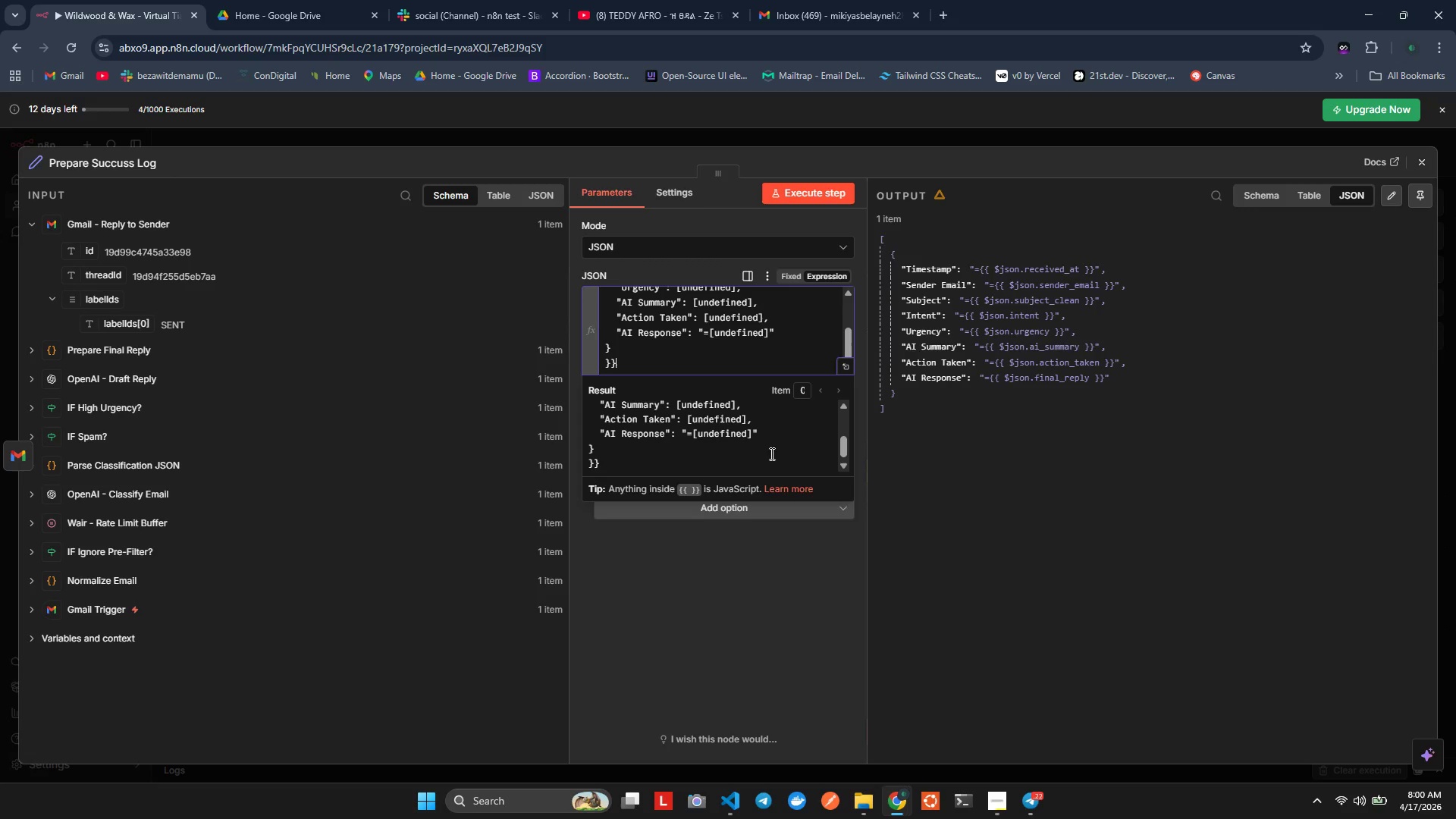 
wait(5.75)
 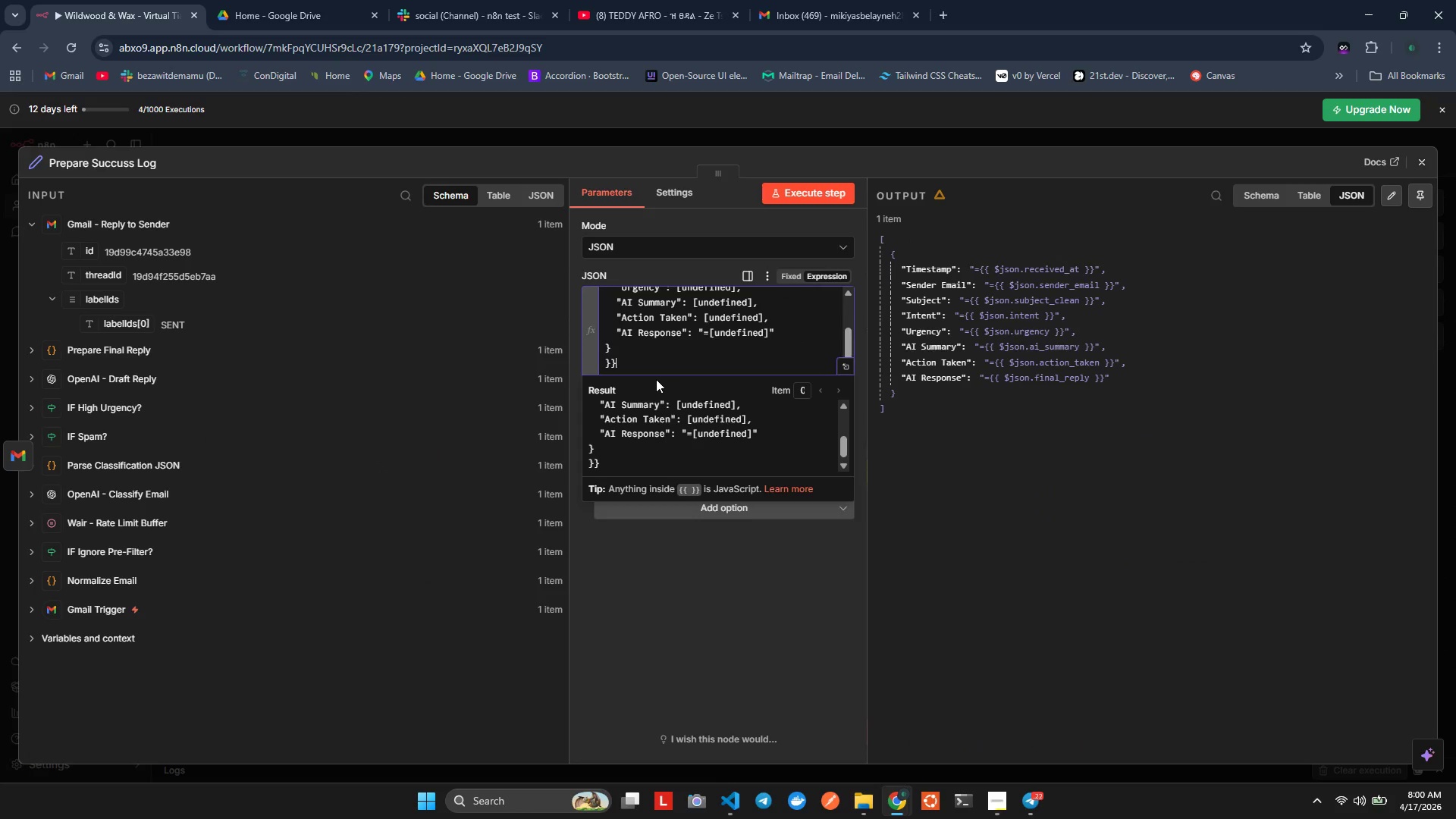 
left_click([782, 188])
 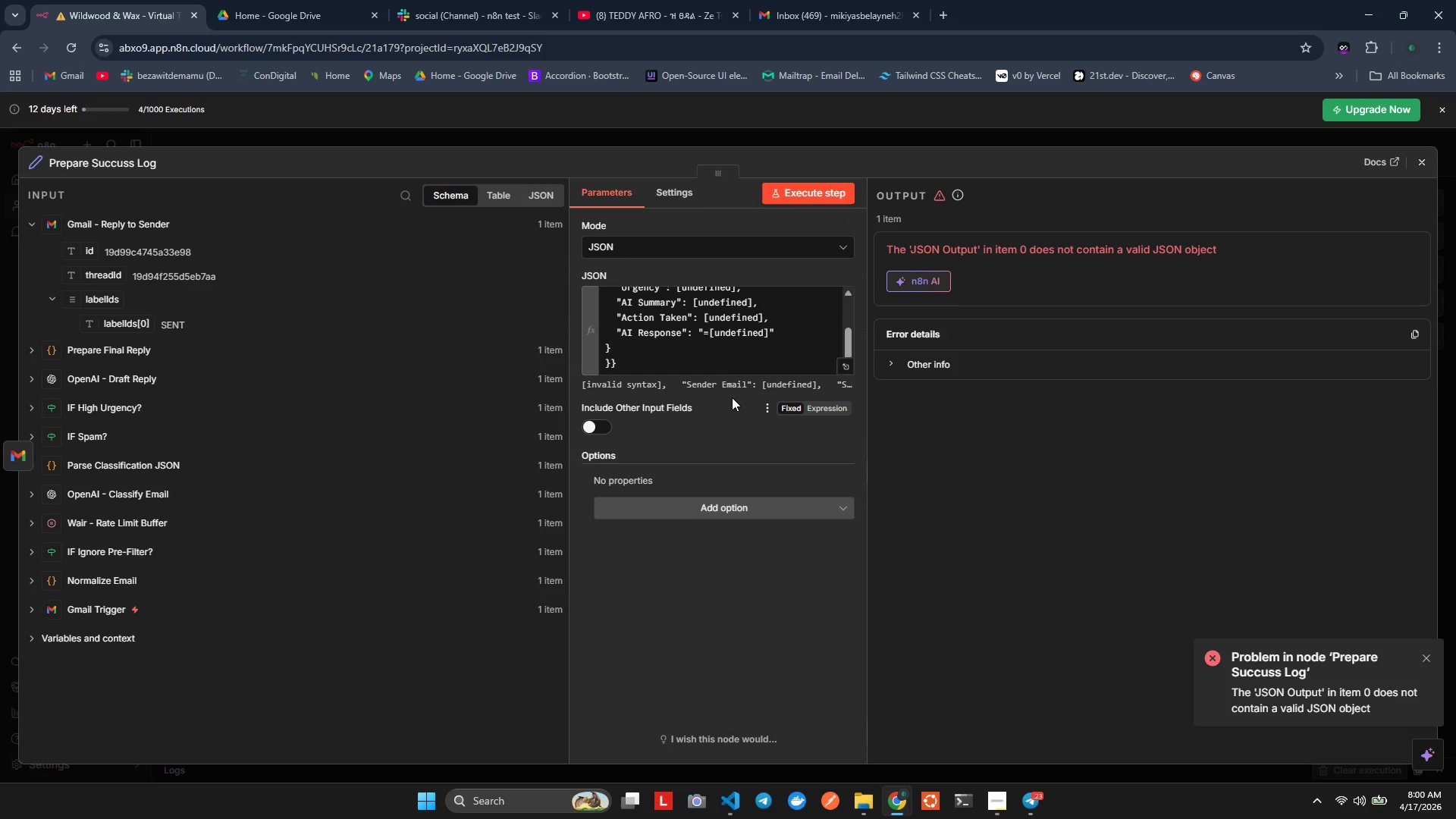 
scroll: coordinate [732, 353], scroll_direction: up, amount: 6.0
 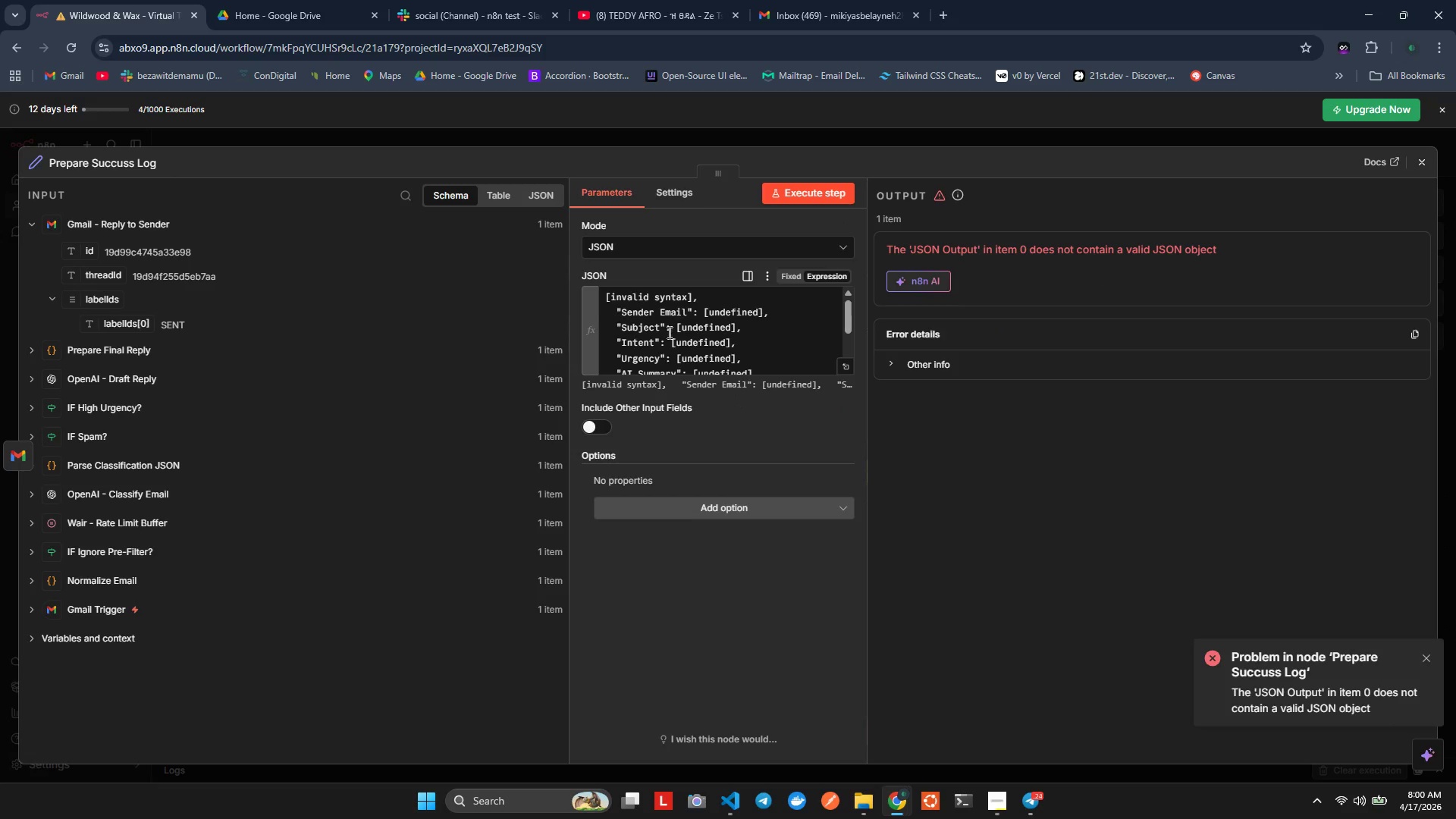 
left_click([685, 337])
 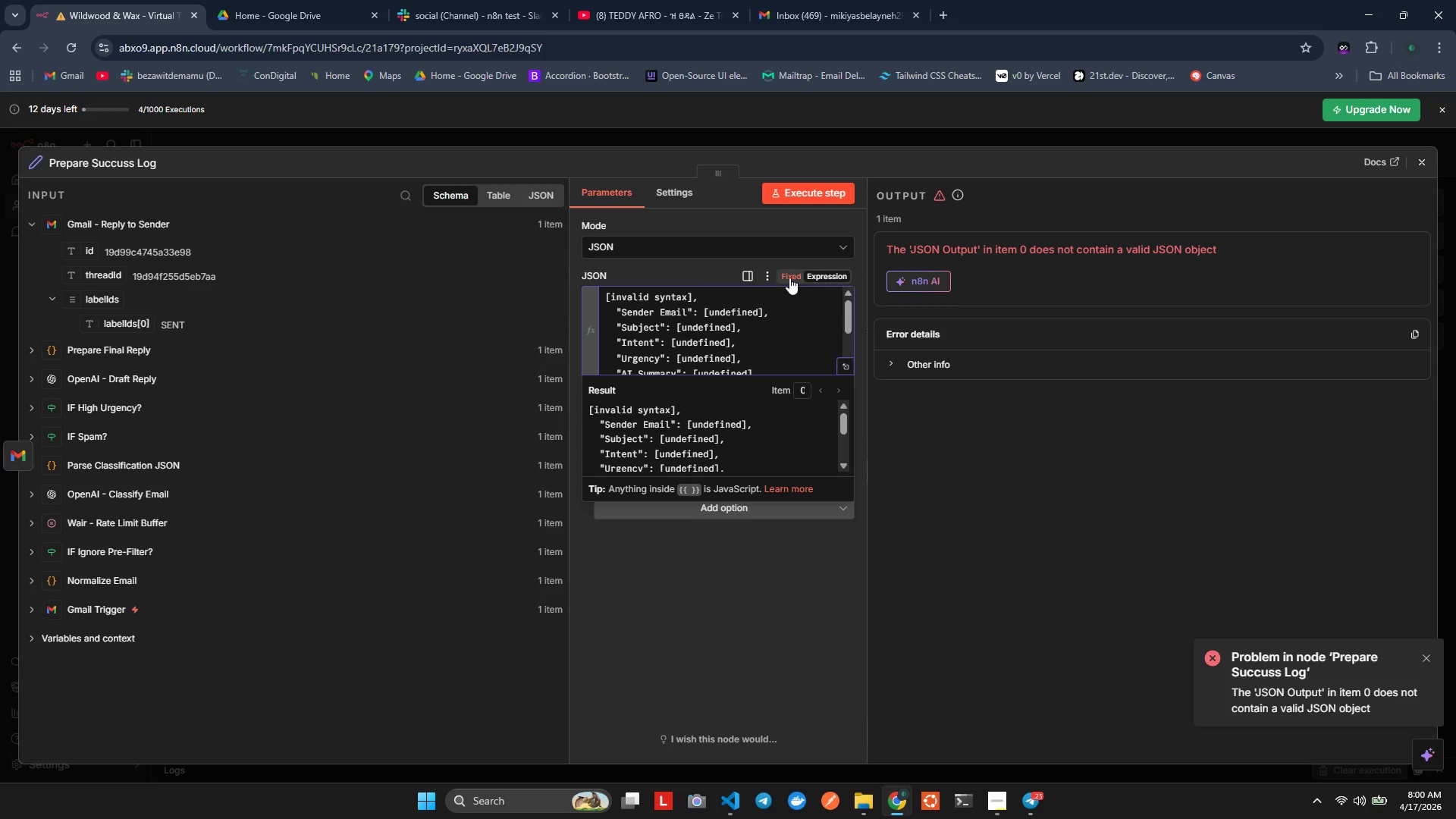 
left_click([790, 278])
 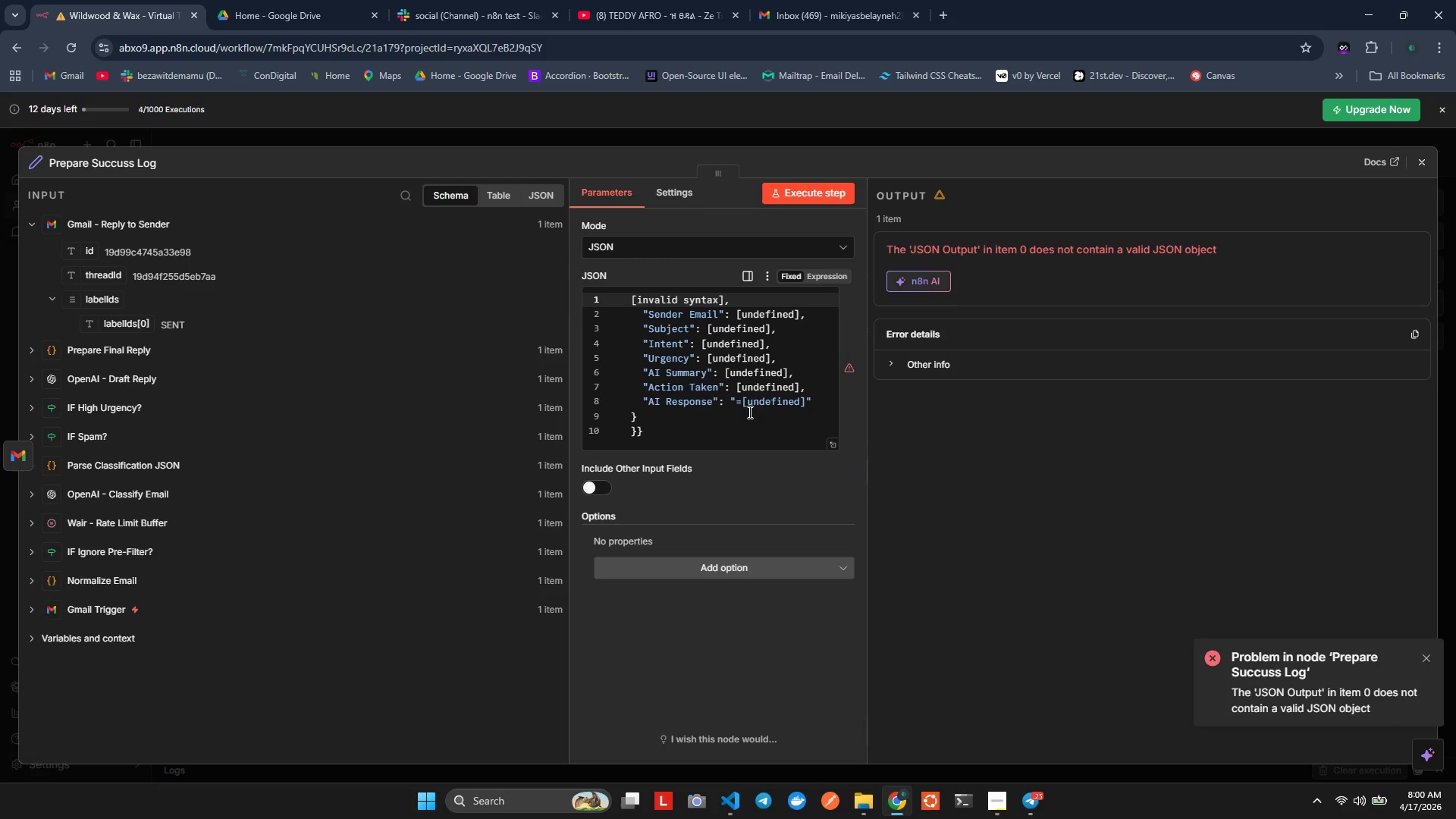 
left_click([741, 412])
 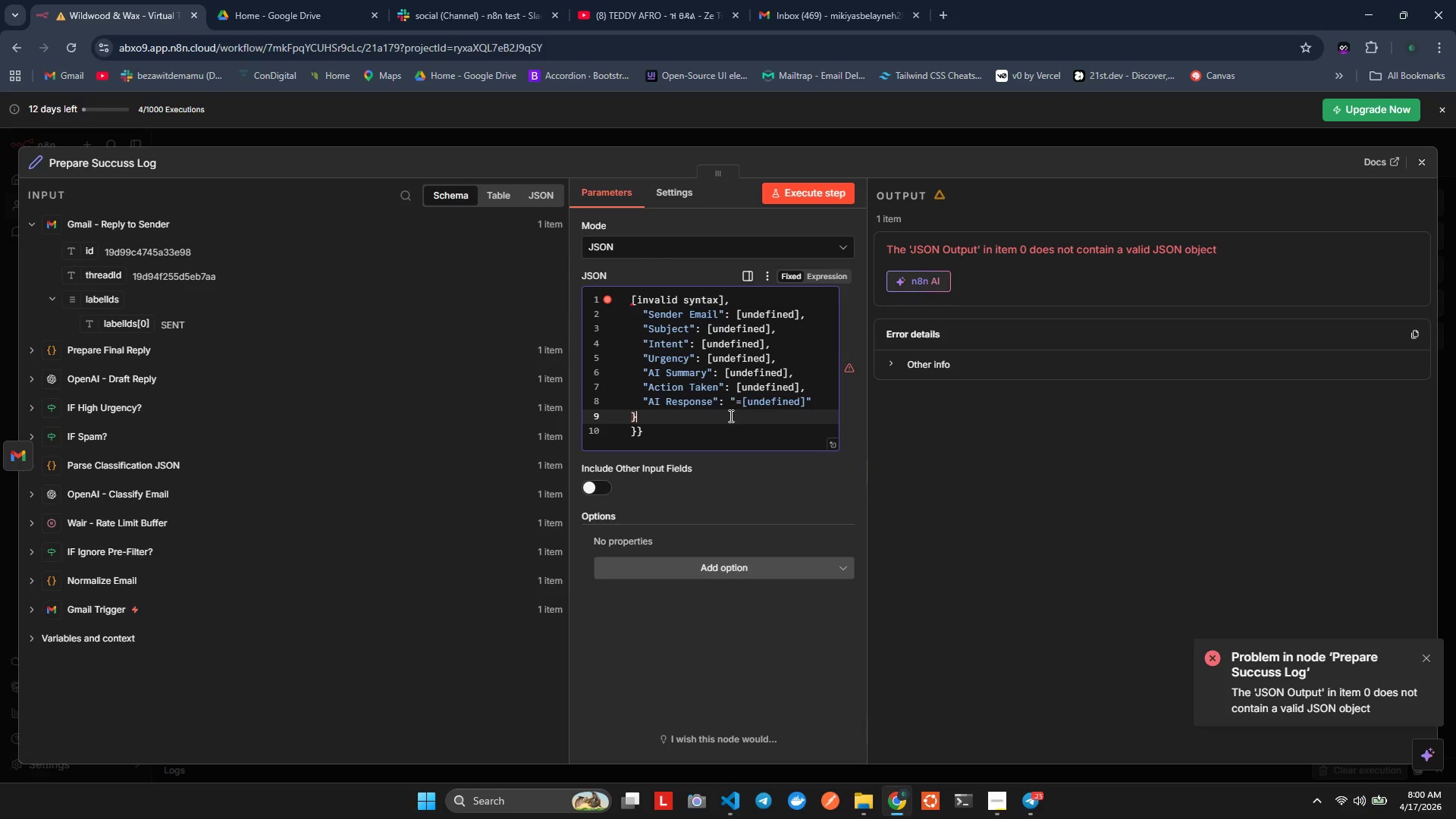 
scroll: coordinate [727, 416], scroll_direction: up, amount: 3.0
 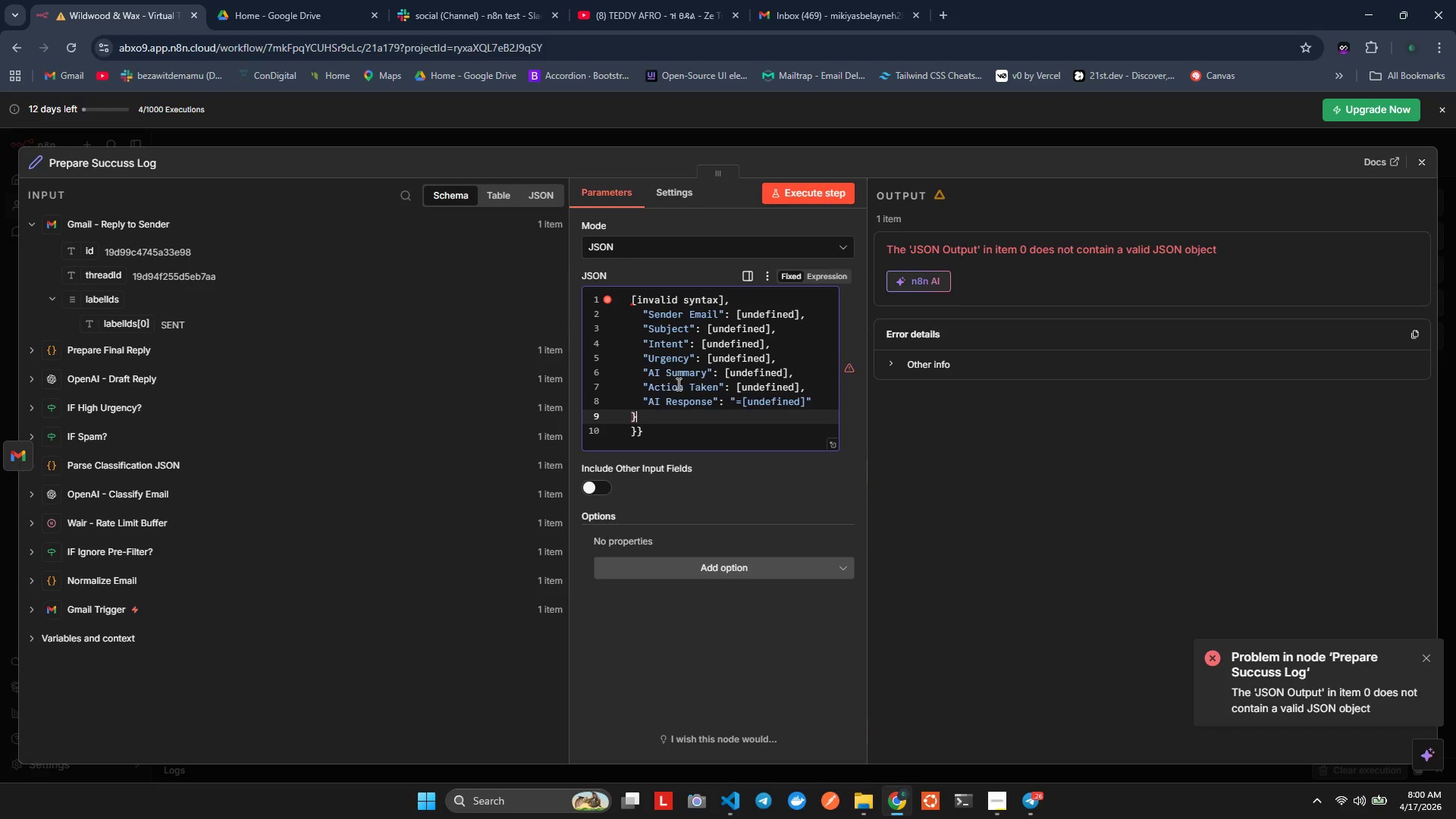 
key(Control+A)
 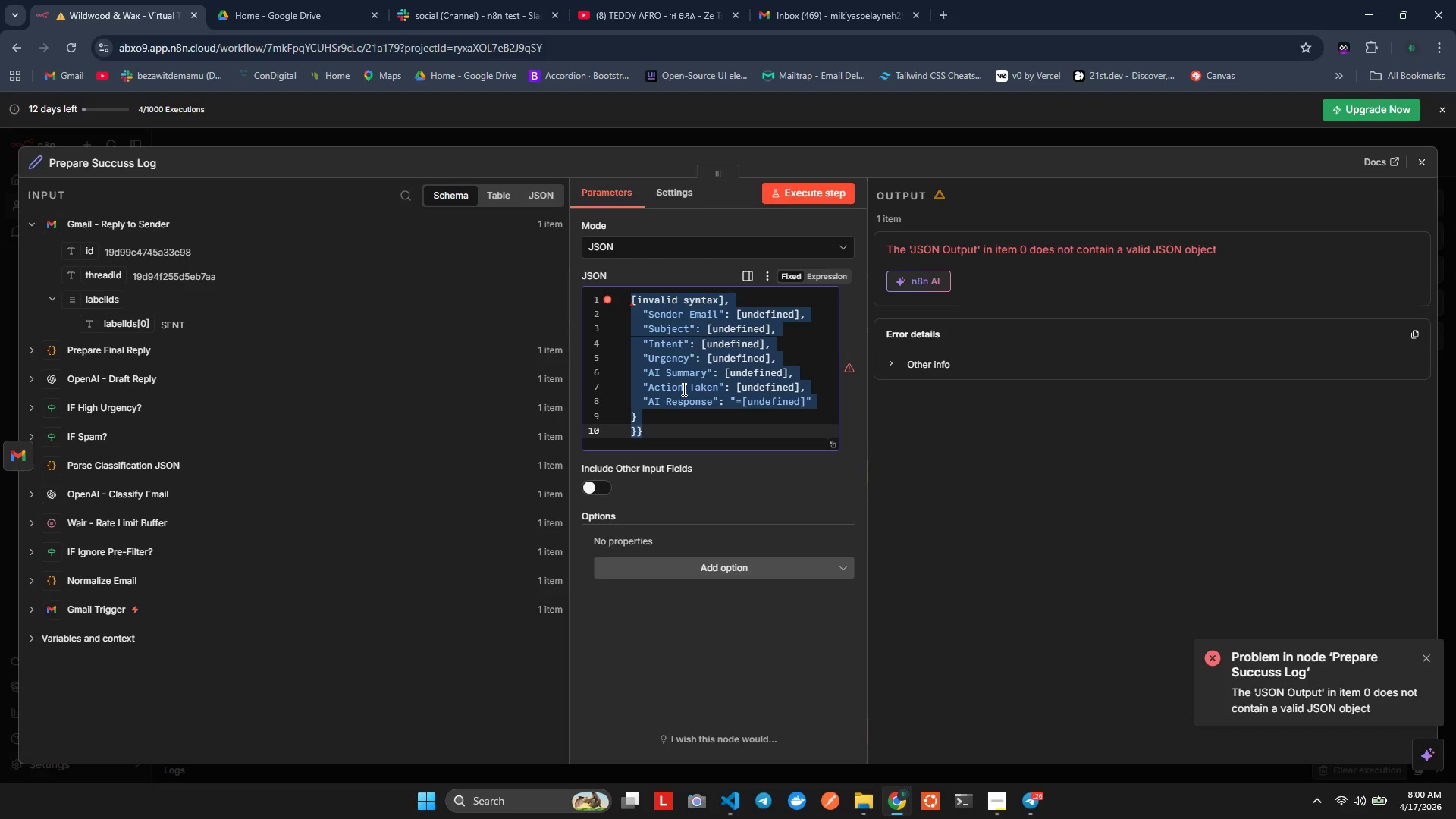 
key(Control+V)
 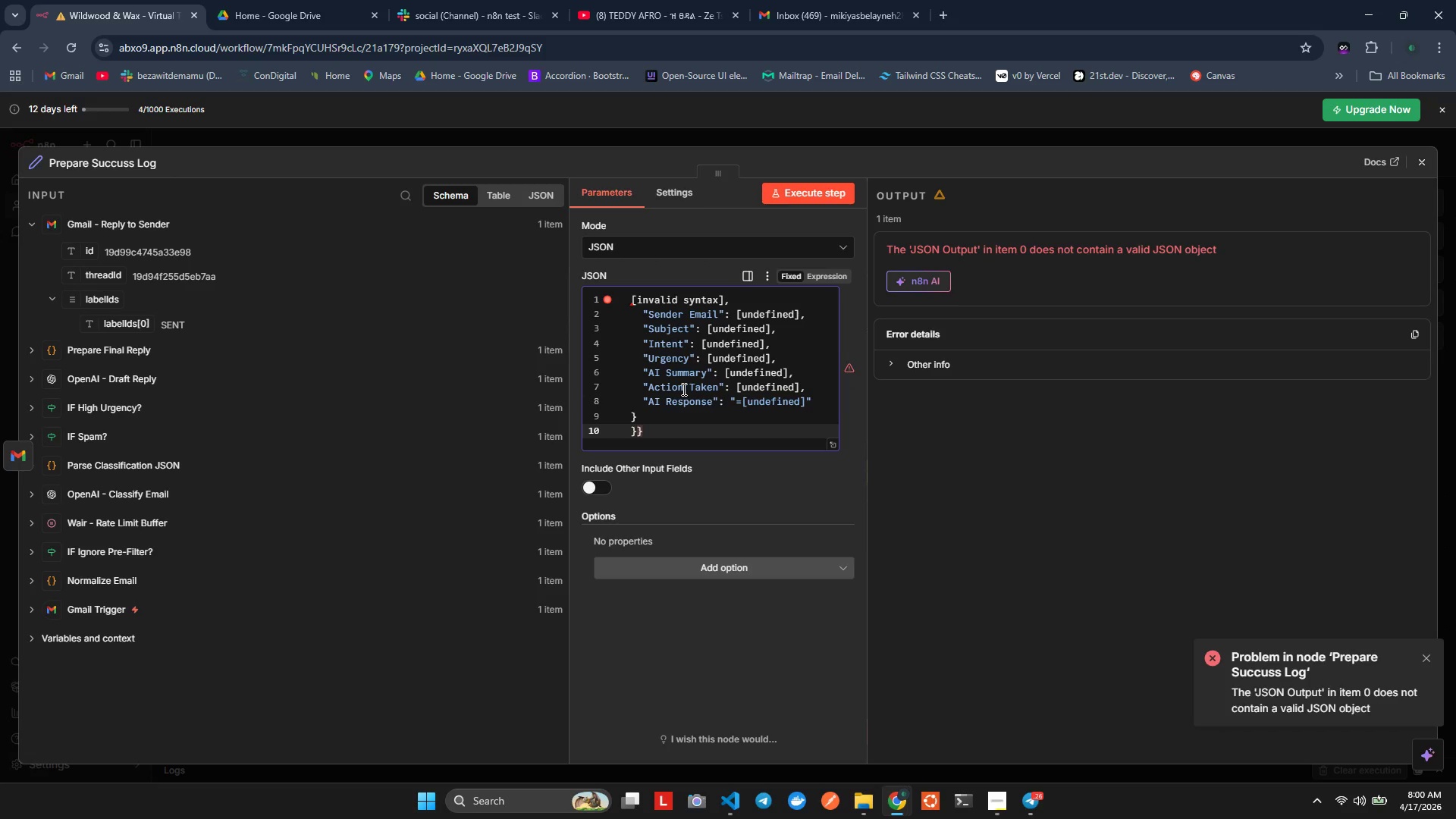 
key(Alt+AltLeft)
 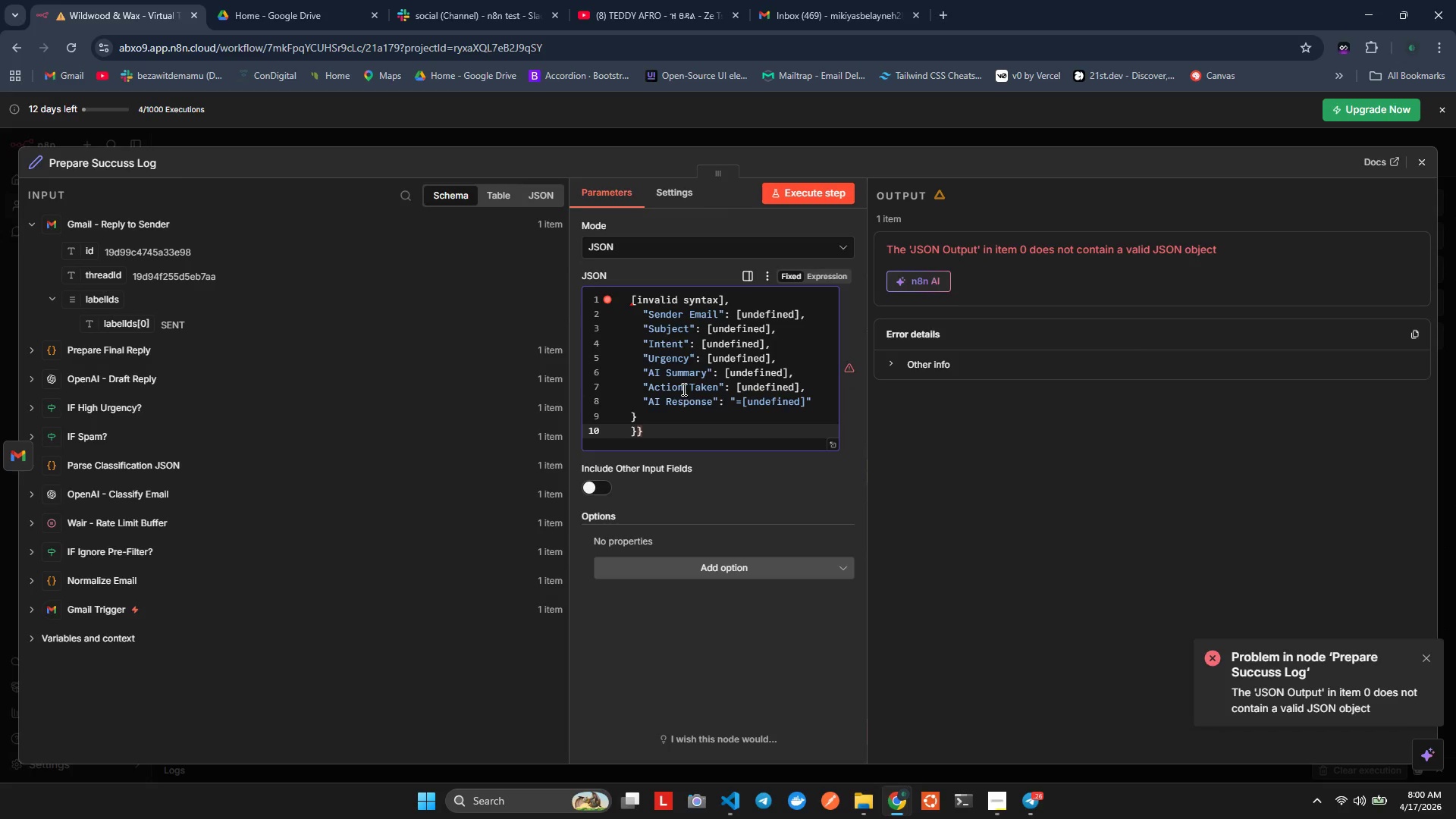 
key(Alt+Tab)
 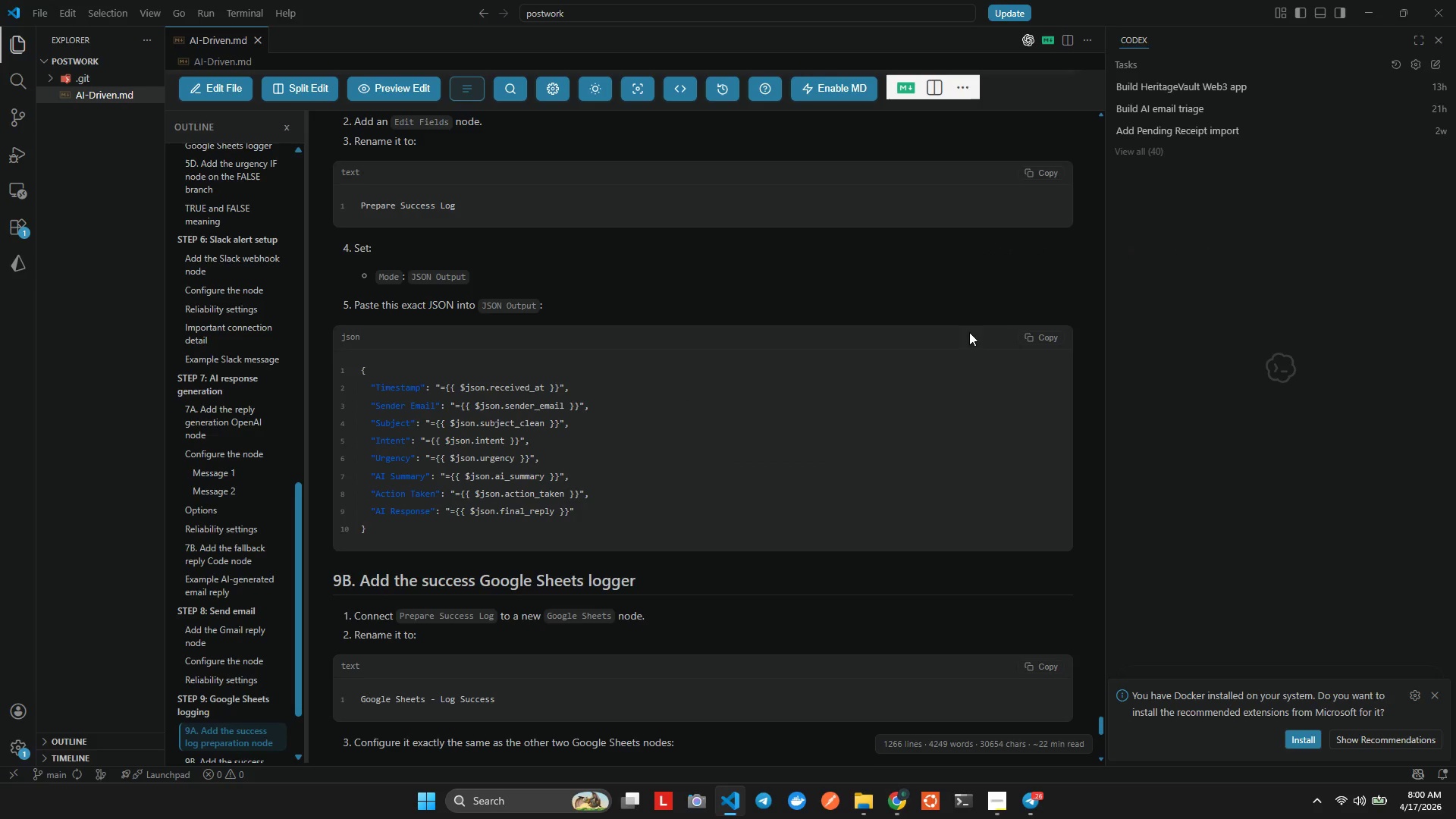 
double_click([1022, 331])
 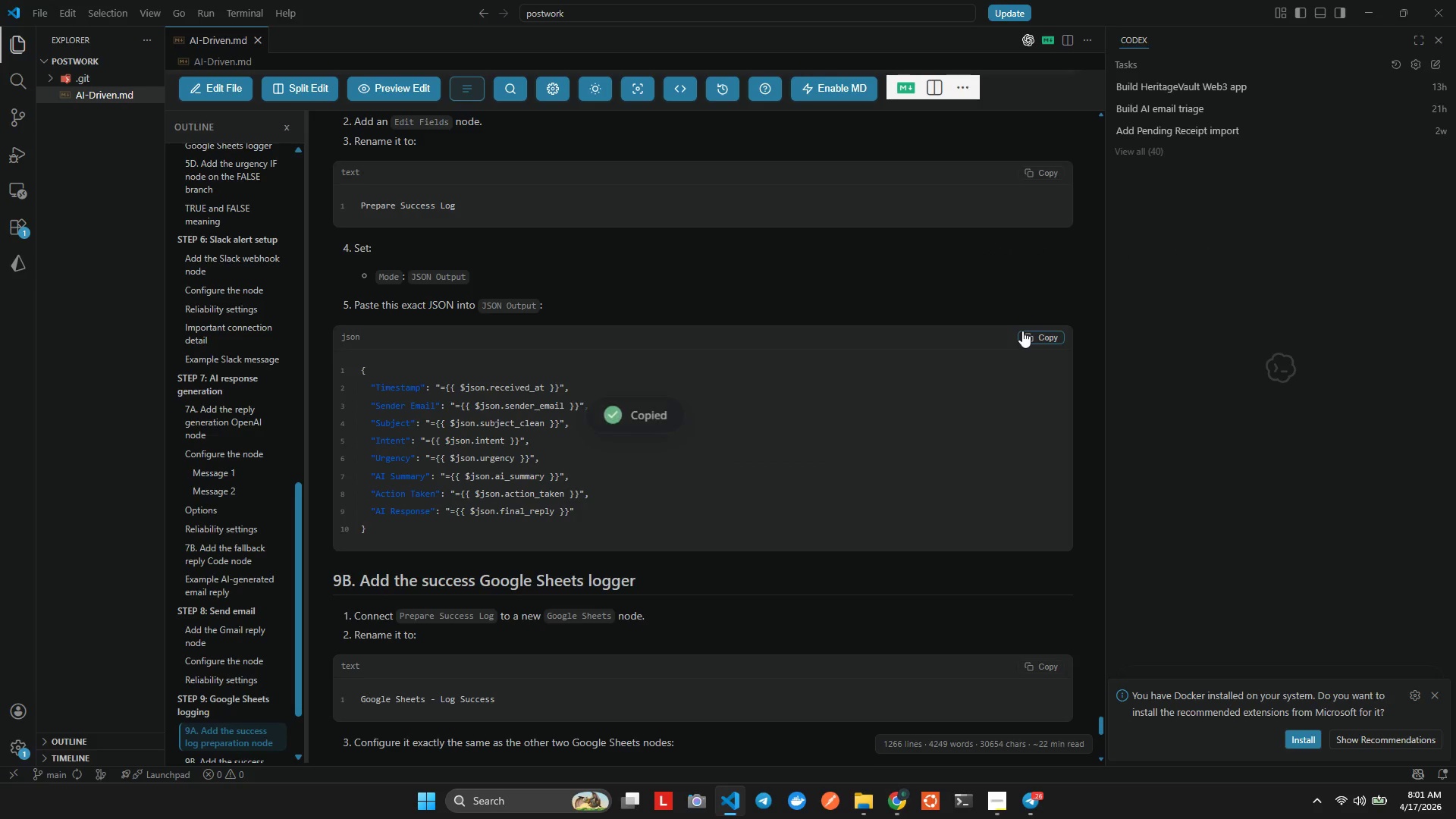 
key(Alt+AltLeft)
 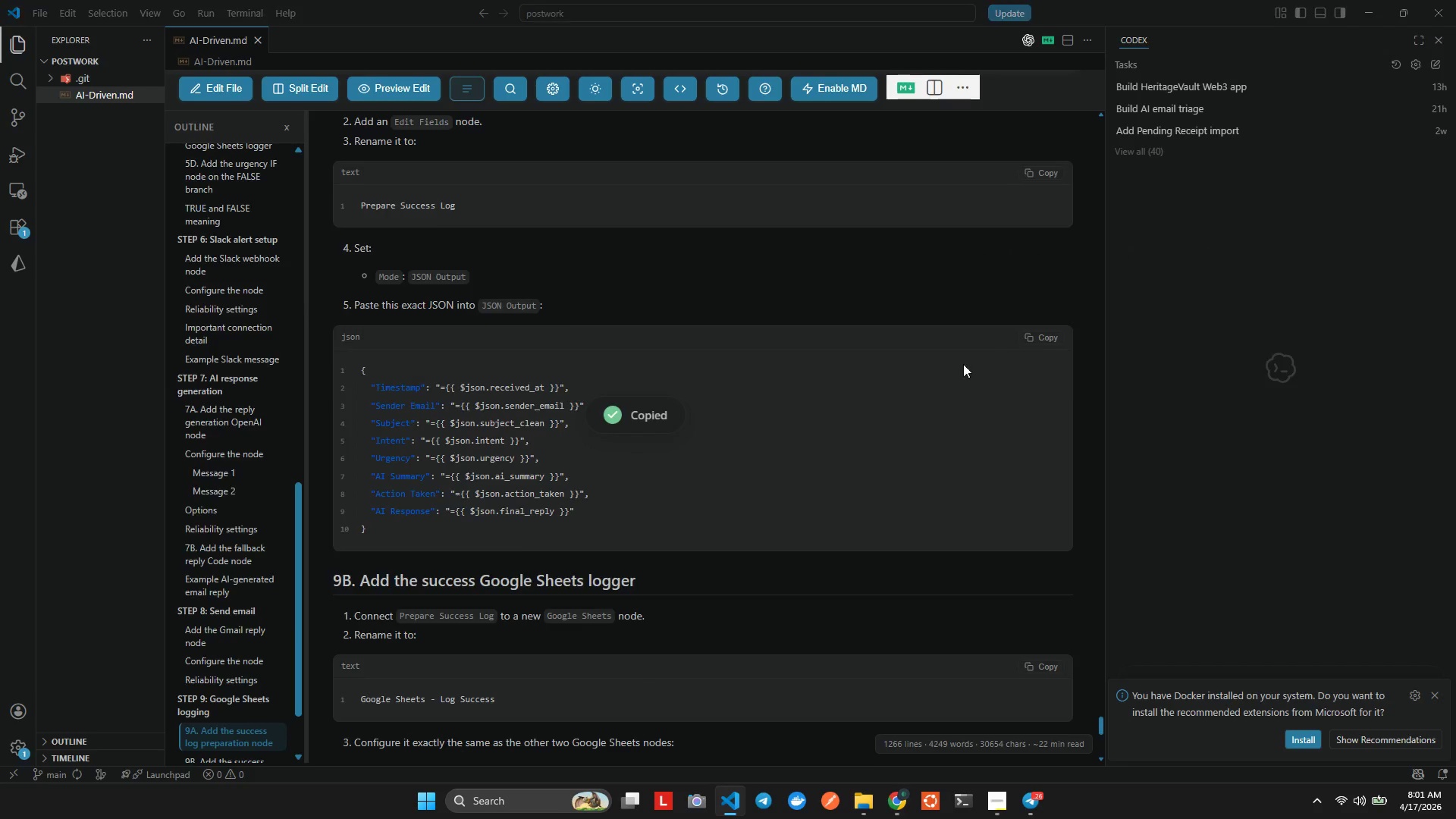 
key(Alt+Tab)
 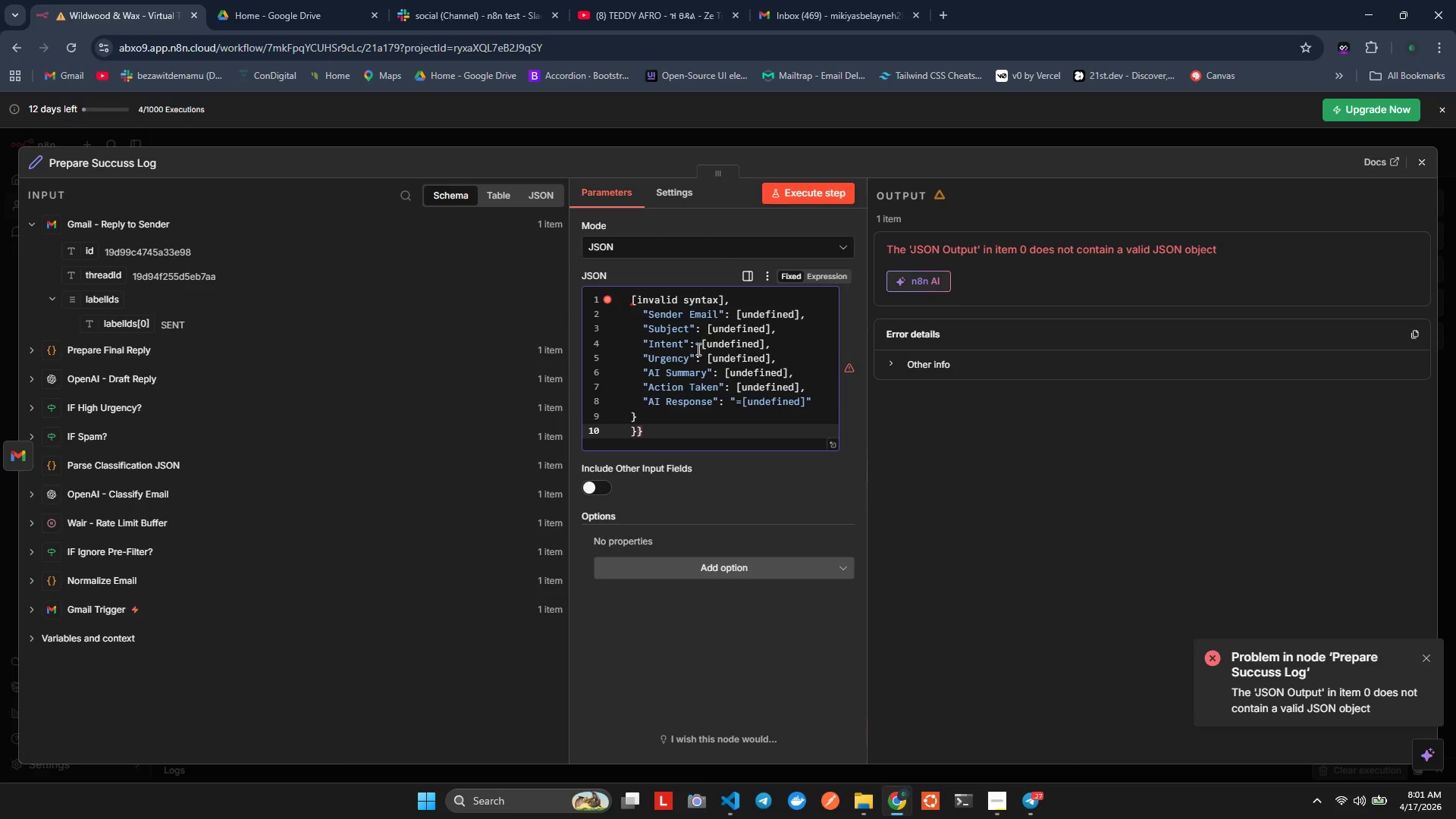 
left_click([697, 350])
 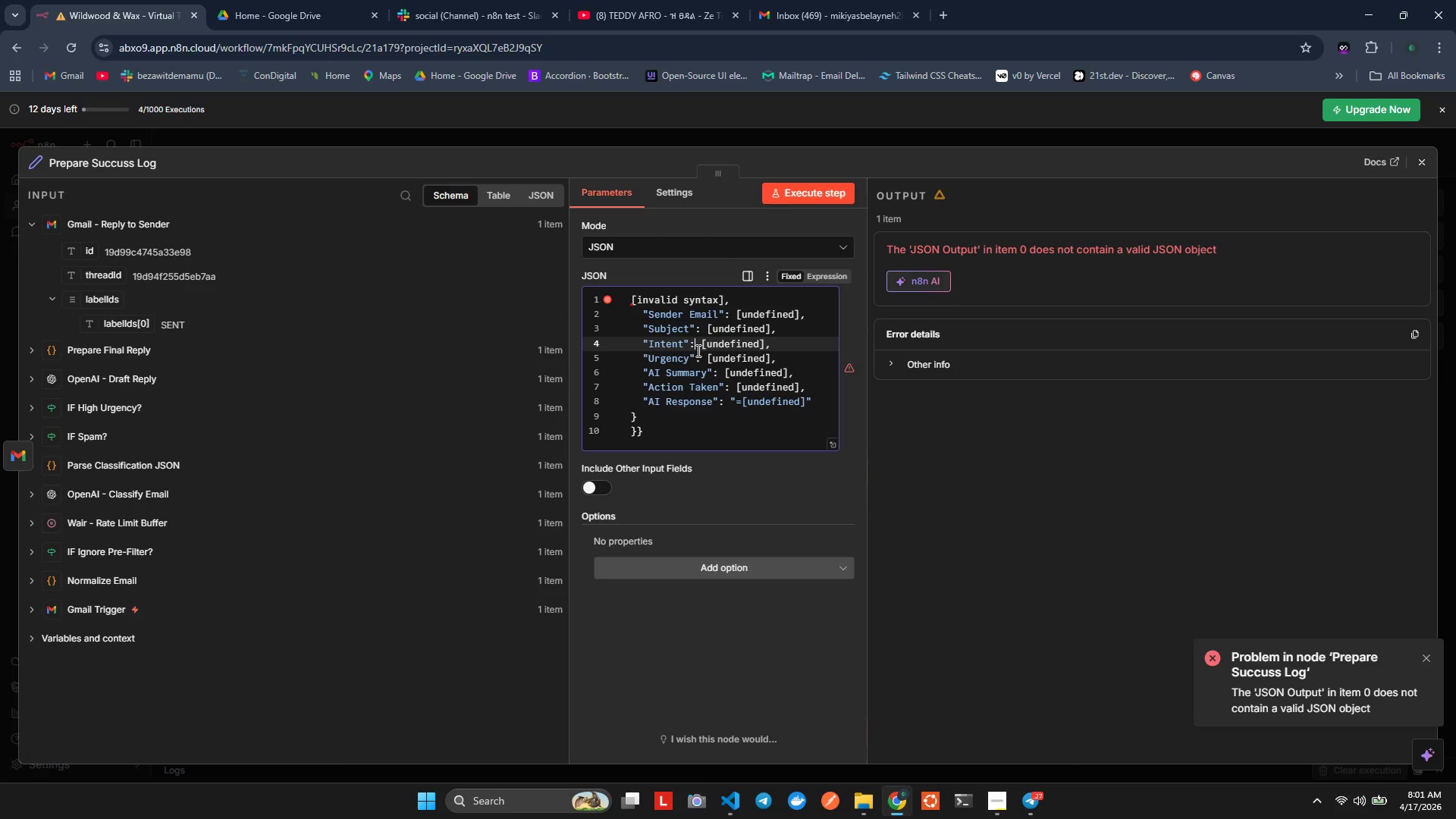 
scroll: coordinate [697, 350], scroll_direction: up, amount: 5.0
 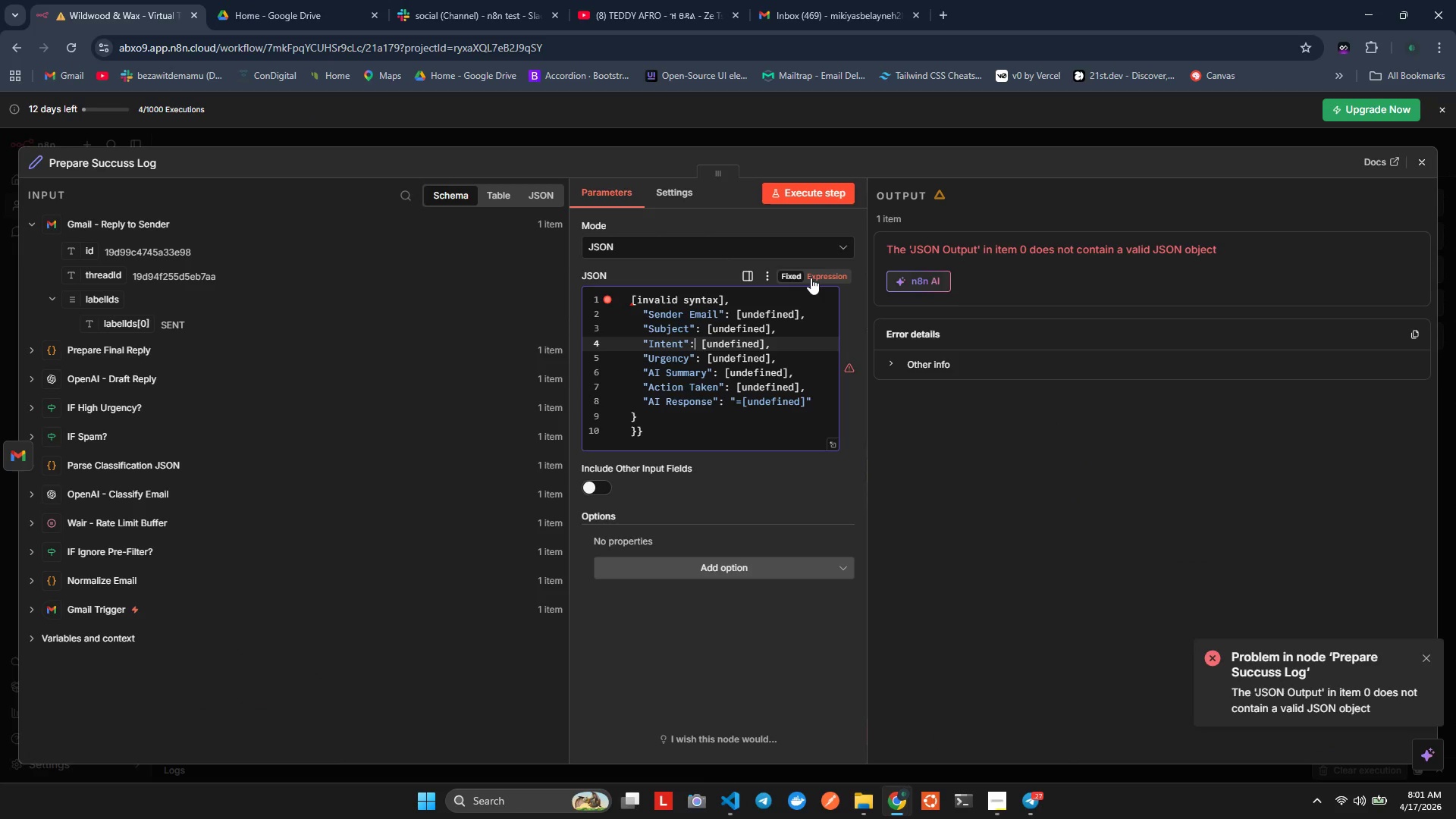 
left_click([811, 278])
 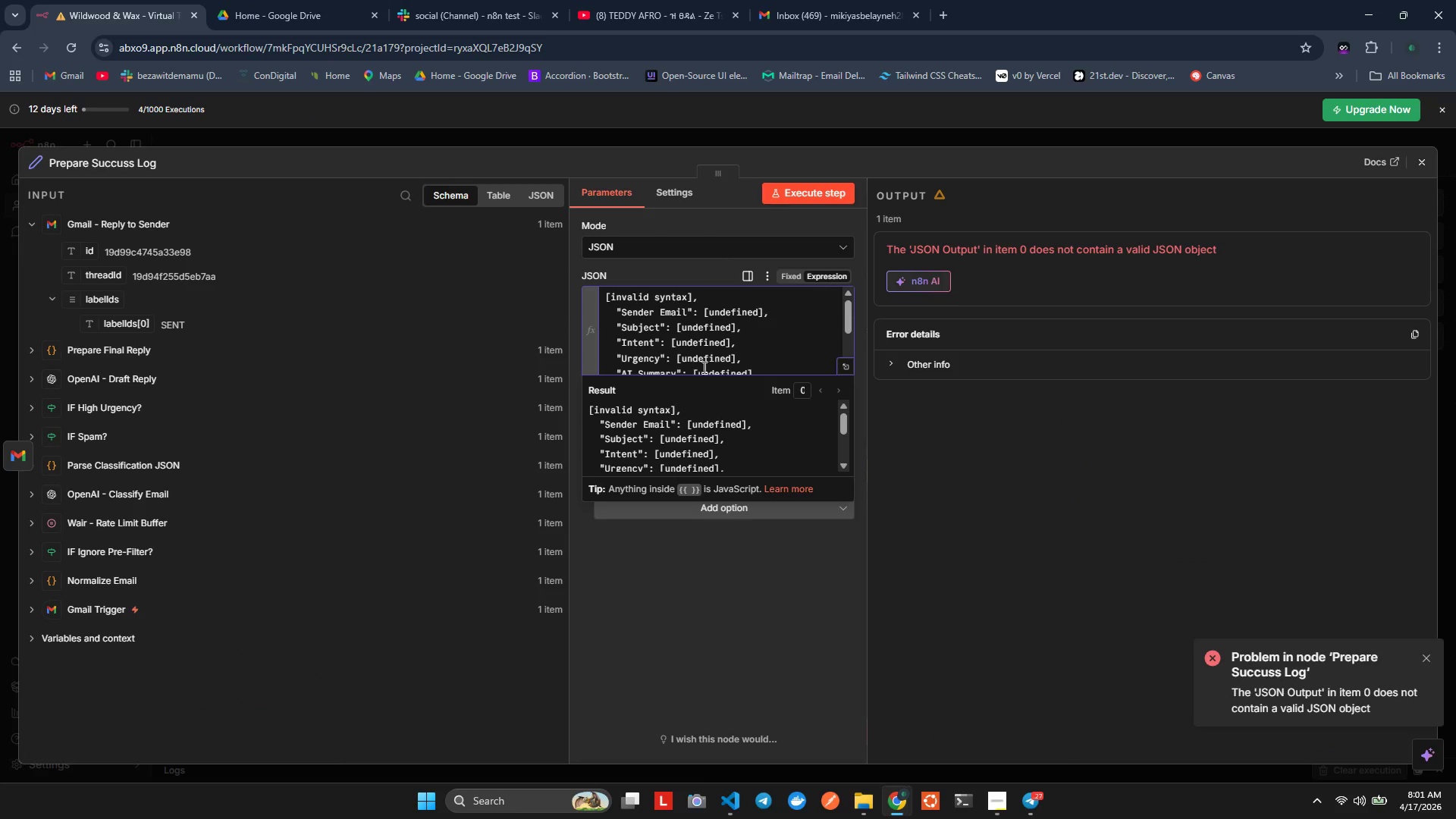 
left_click([692, 347])
 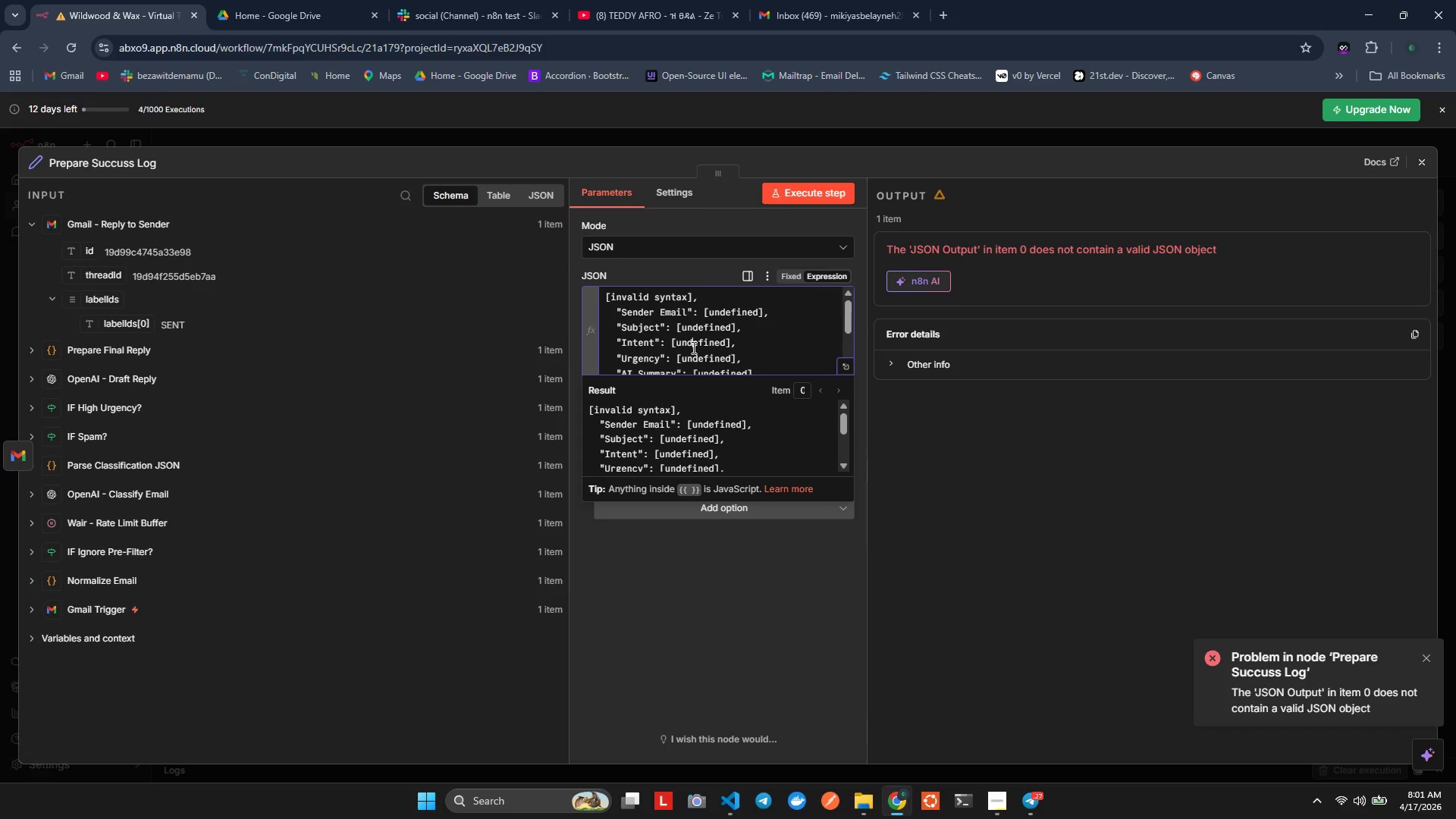 
key(Alt+Control+A)
 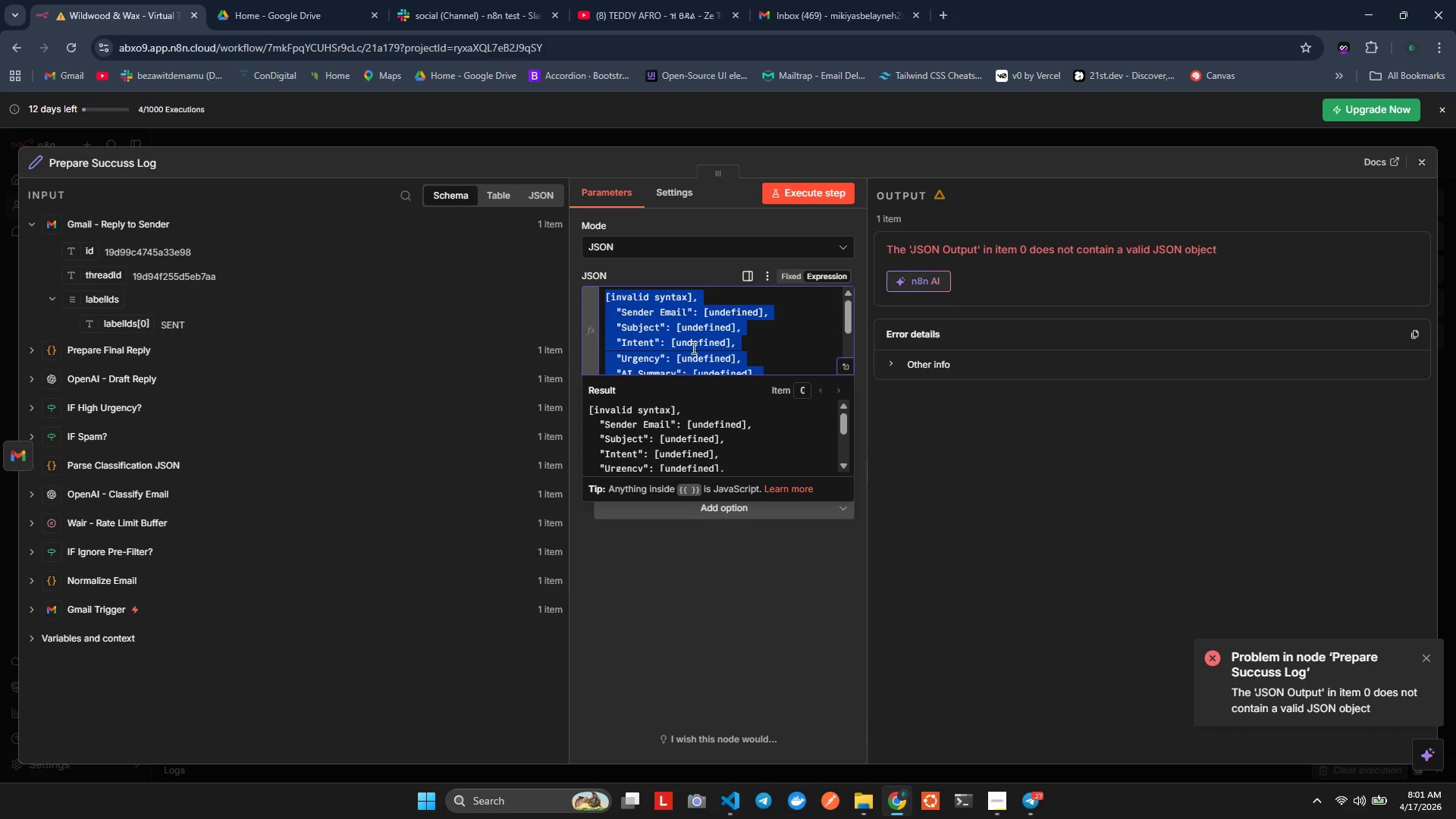 
key(Alt+Control+V)
 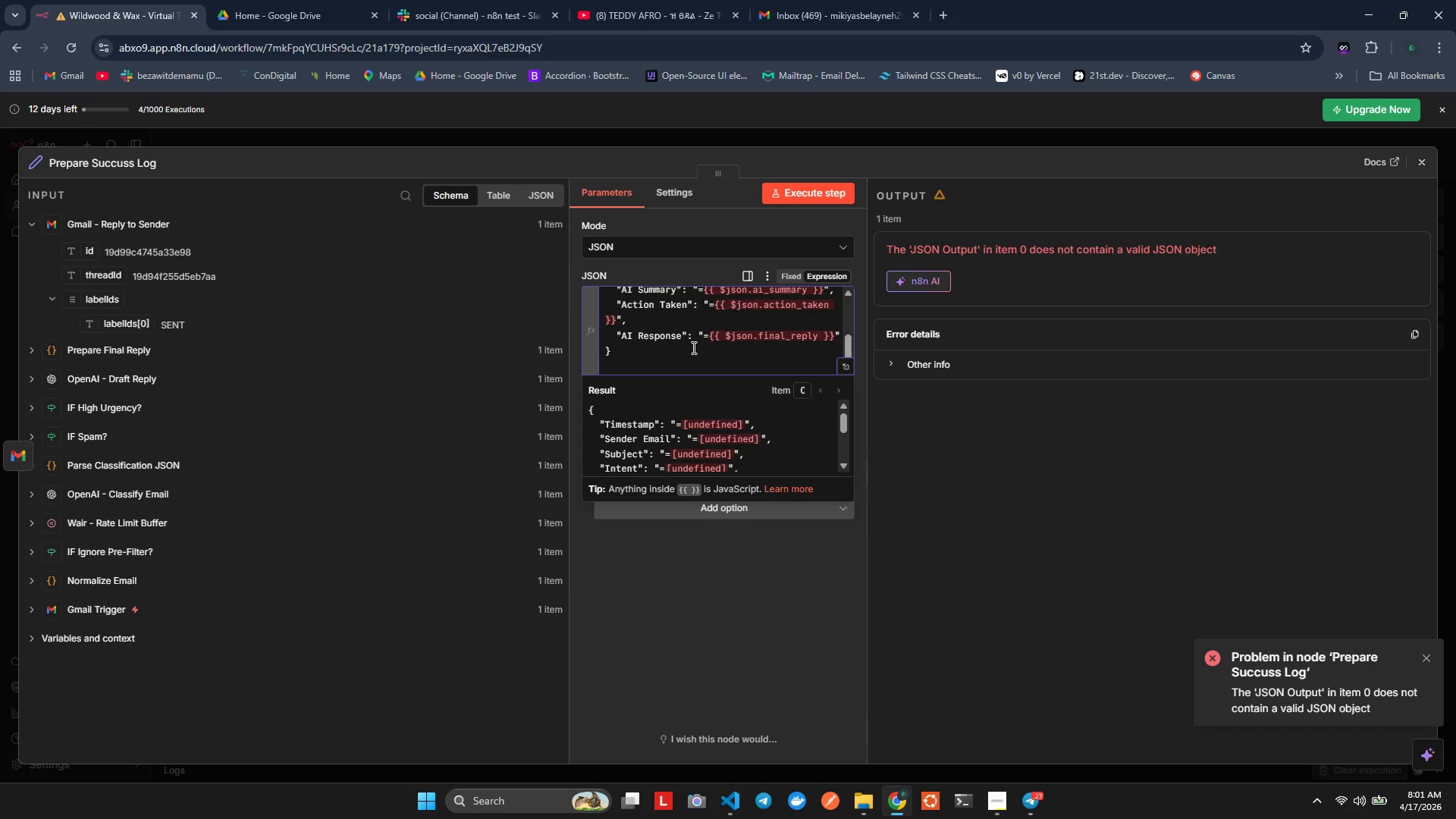 
scroll: coordinate [692, 347], scroll_direction: up, amount: 6.0
 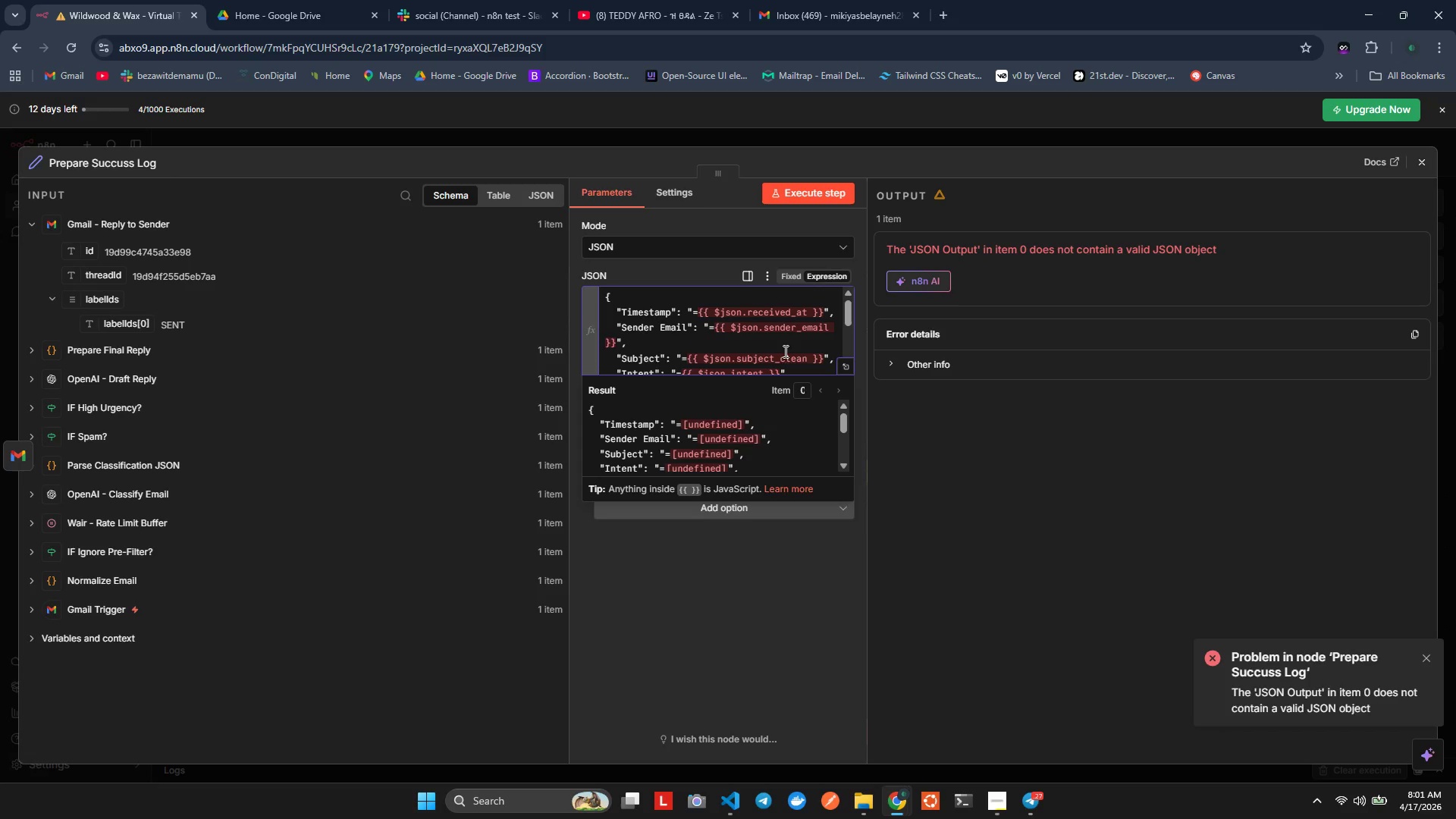 
wait(8.48)
 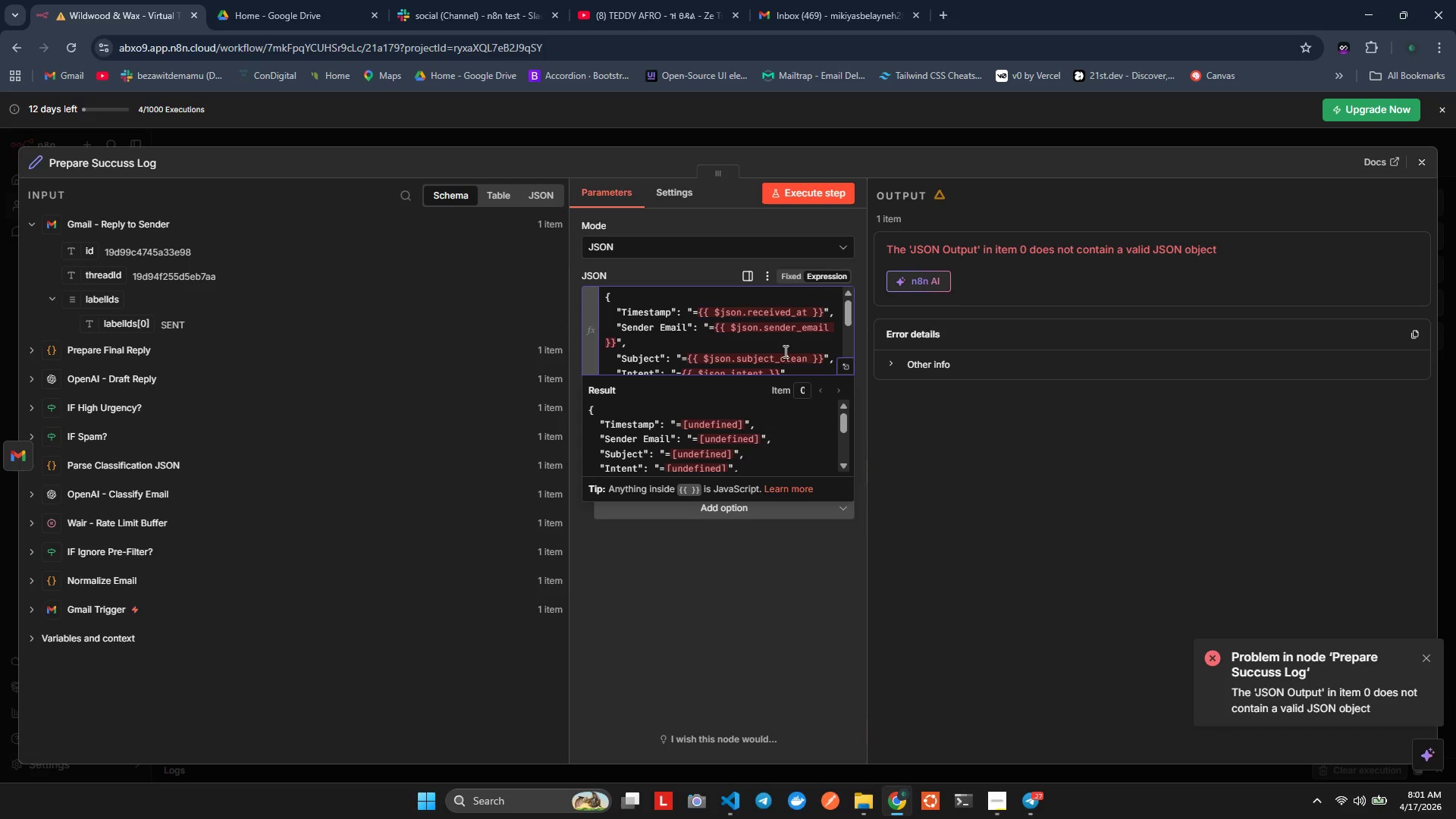 
left_click([797, 199])
 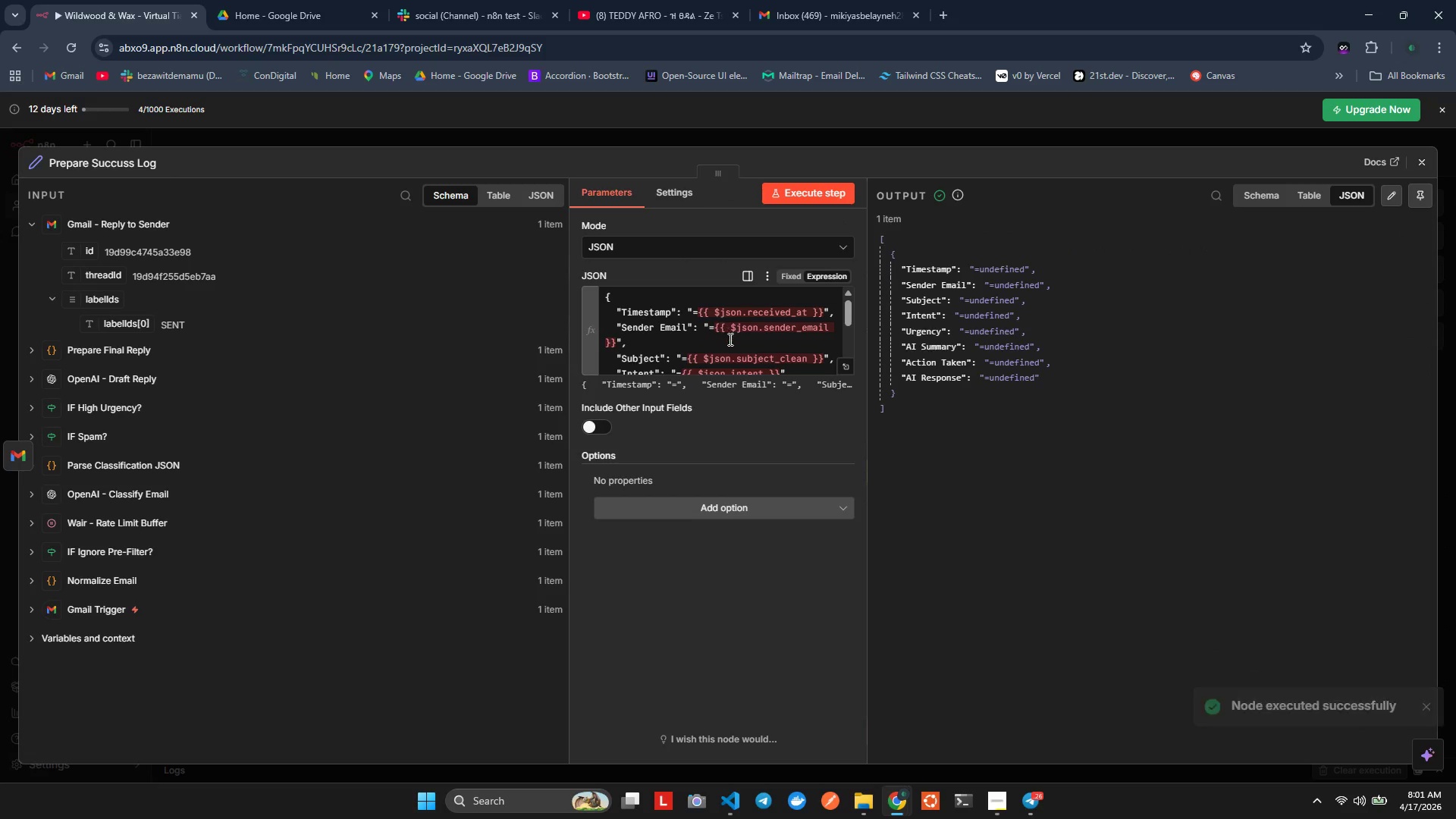 
wait(6.86)
 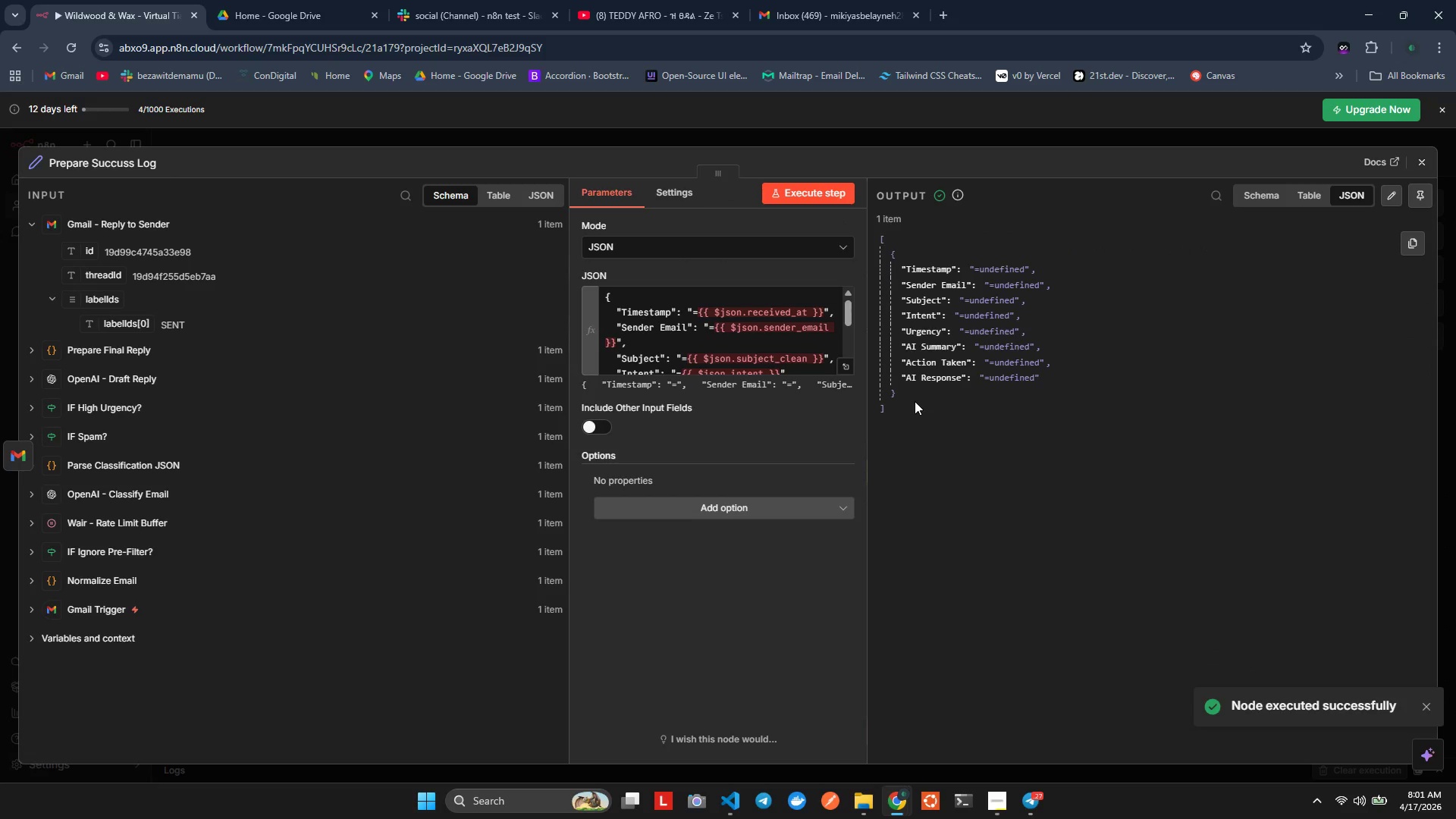 
left_click_drag(start_coordinate=[905, 409], to_coordinate=[876, 214])
 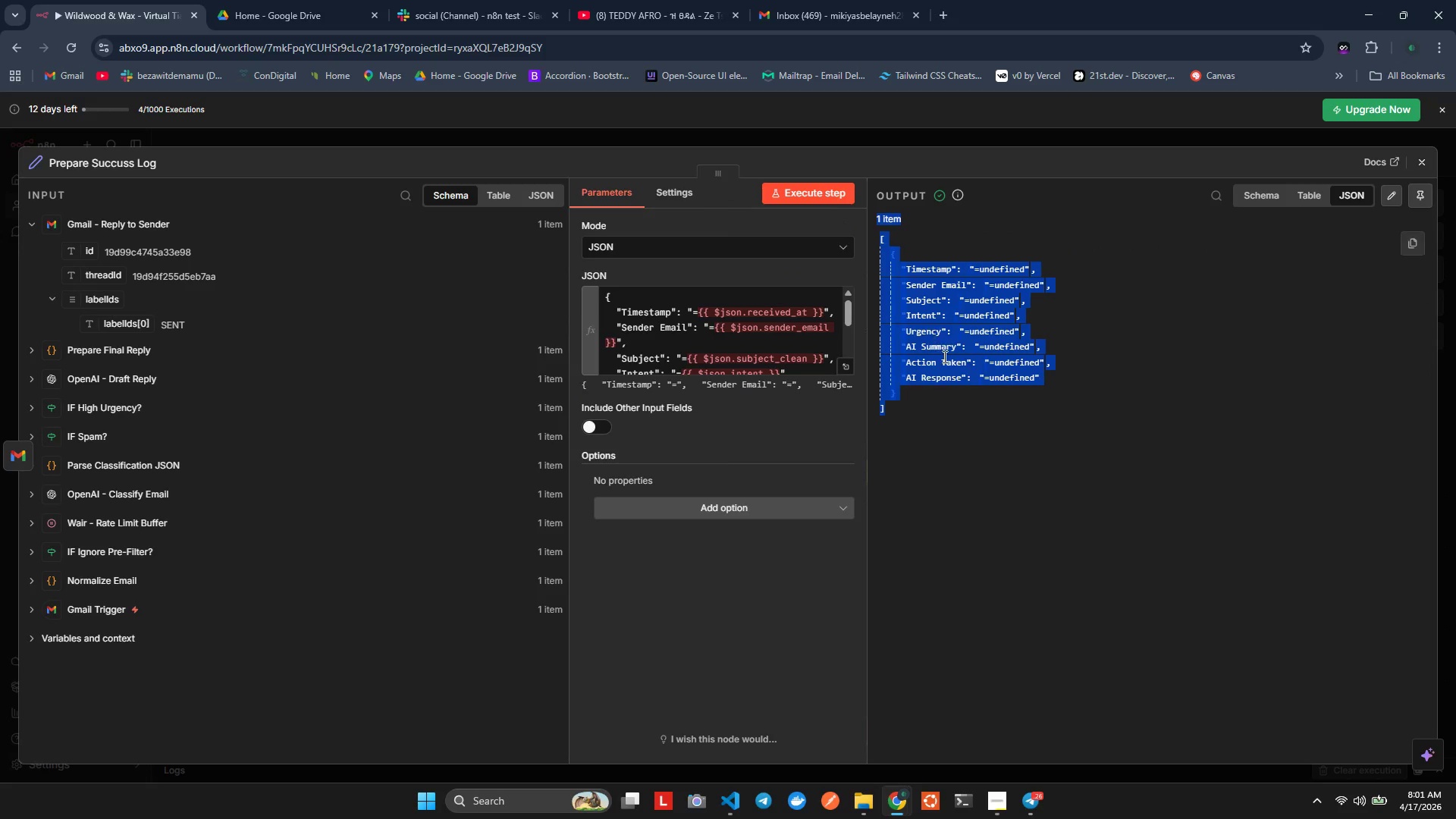 
key(Control+ControlLeft)
 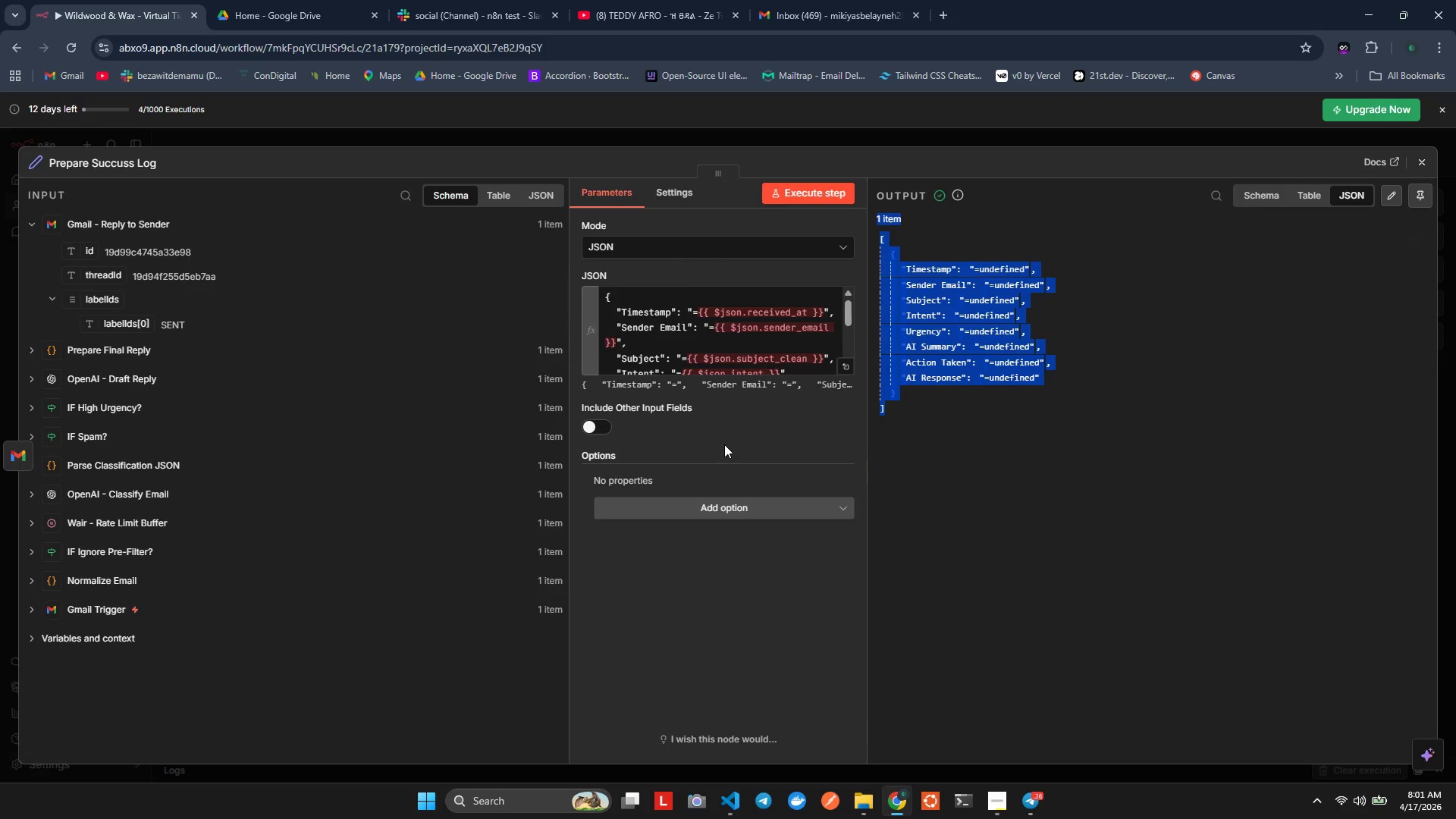 
key(Meta+Shift+MetaLeft)
 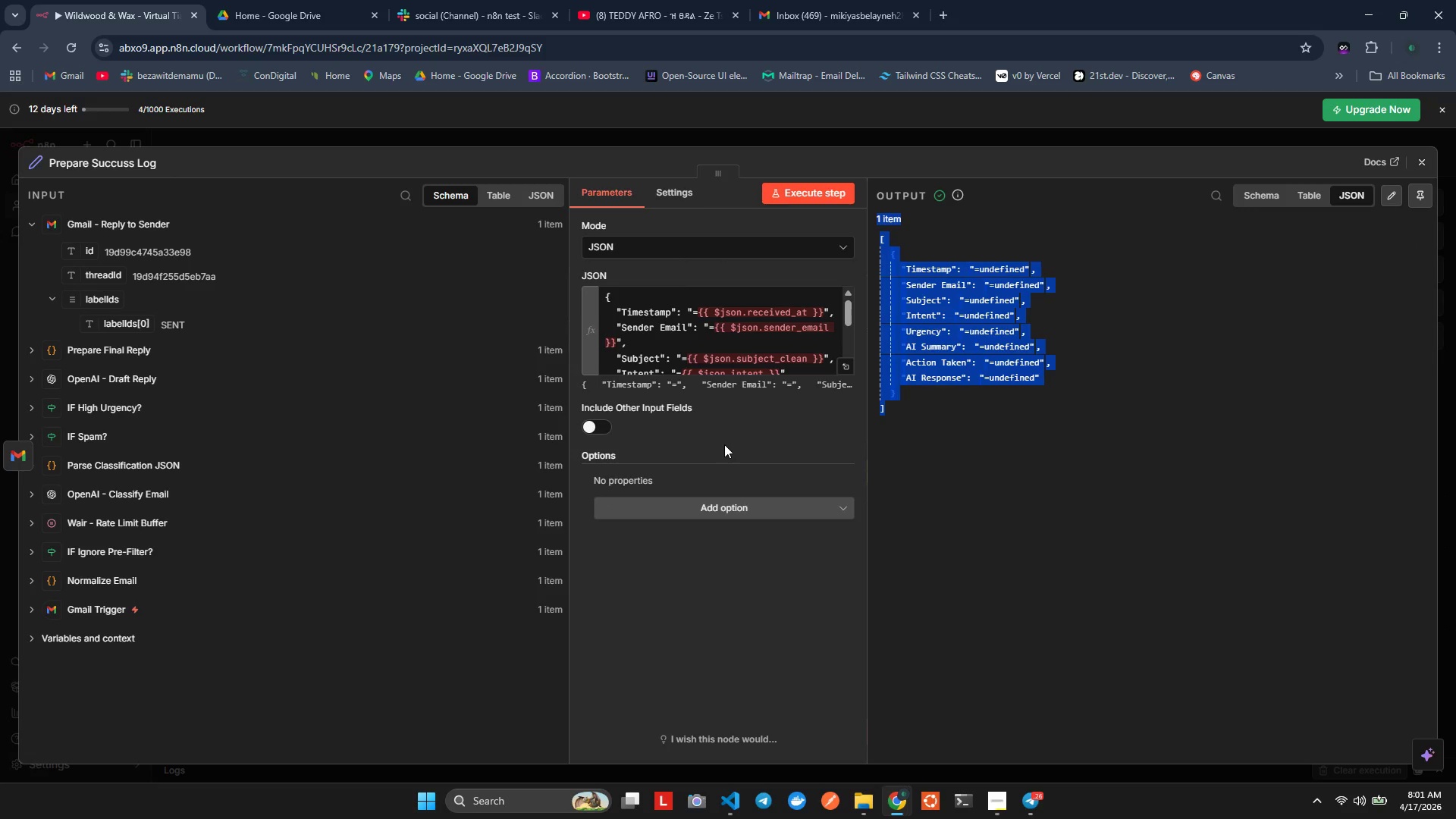 
key(Meta+Shift+S)
 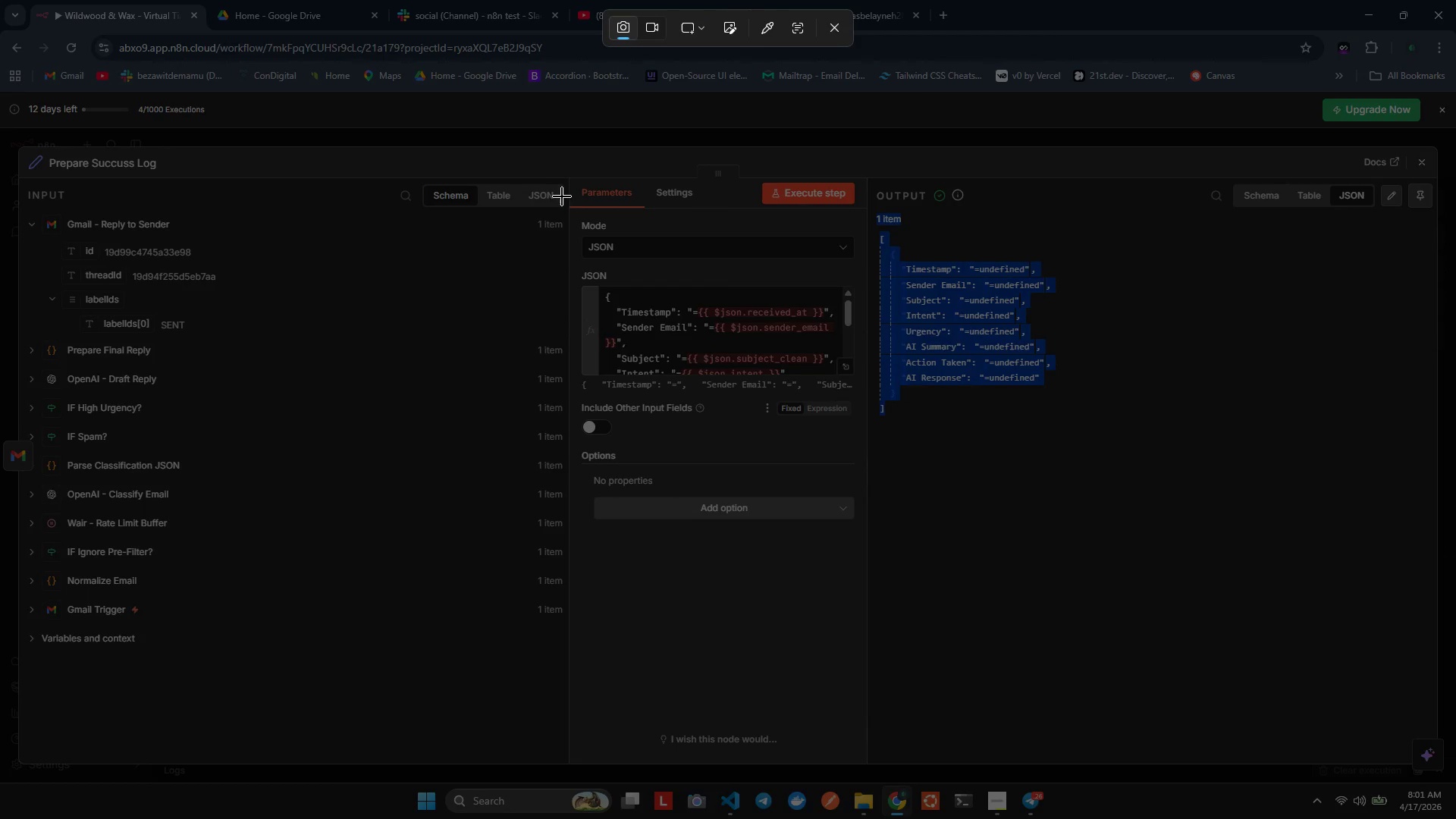 
left_click_drag(start_coordinate=[559, 174], to_coordinate=[1389, 639])
 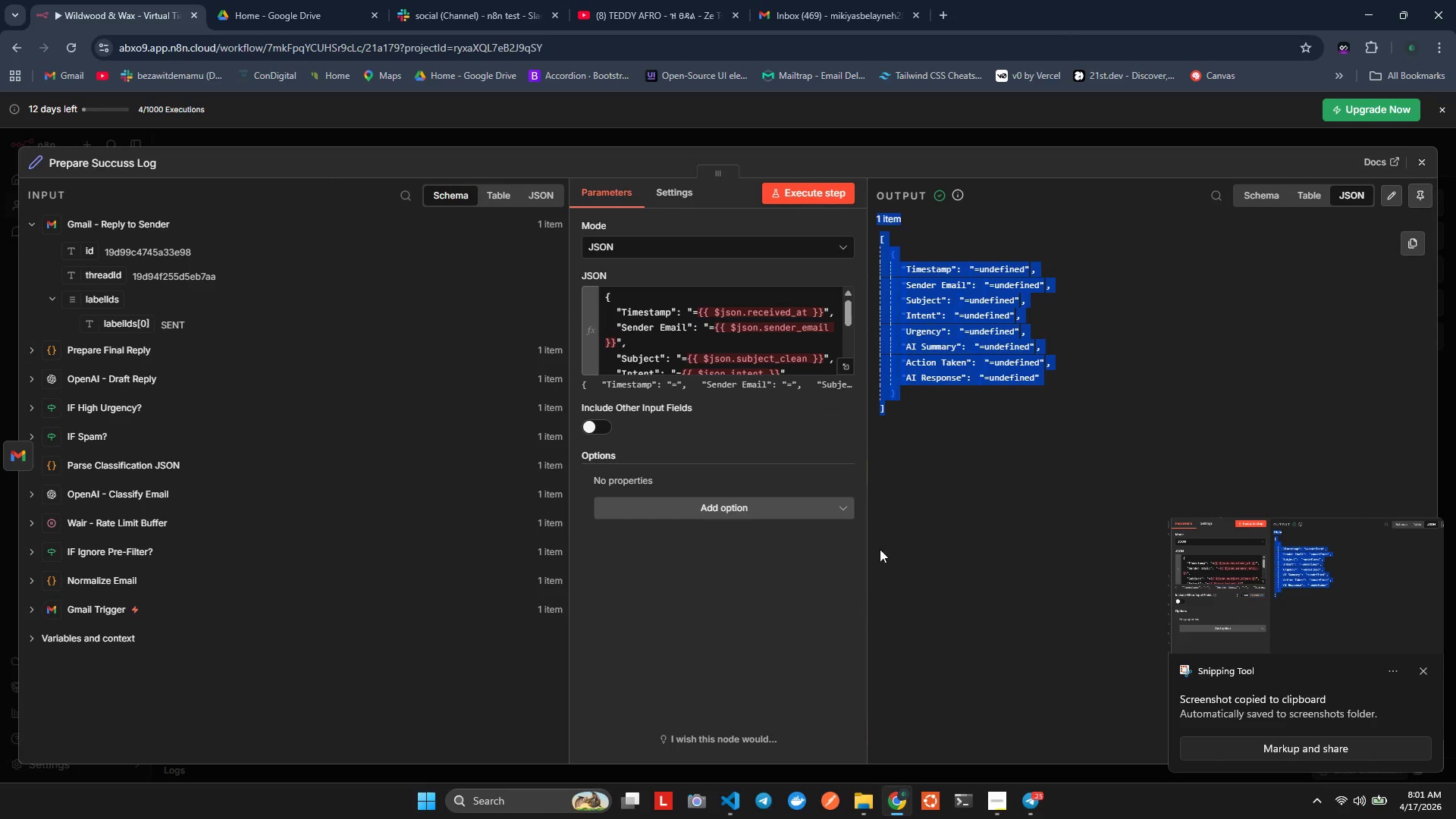 
key(Alt+AltLeft)
 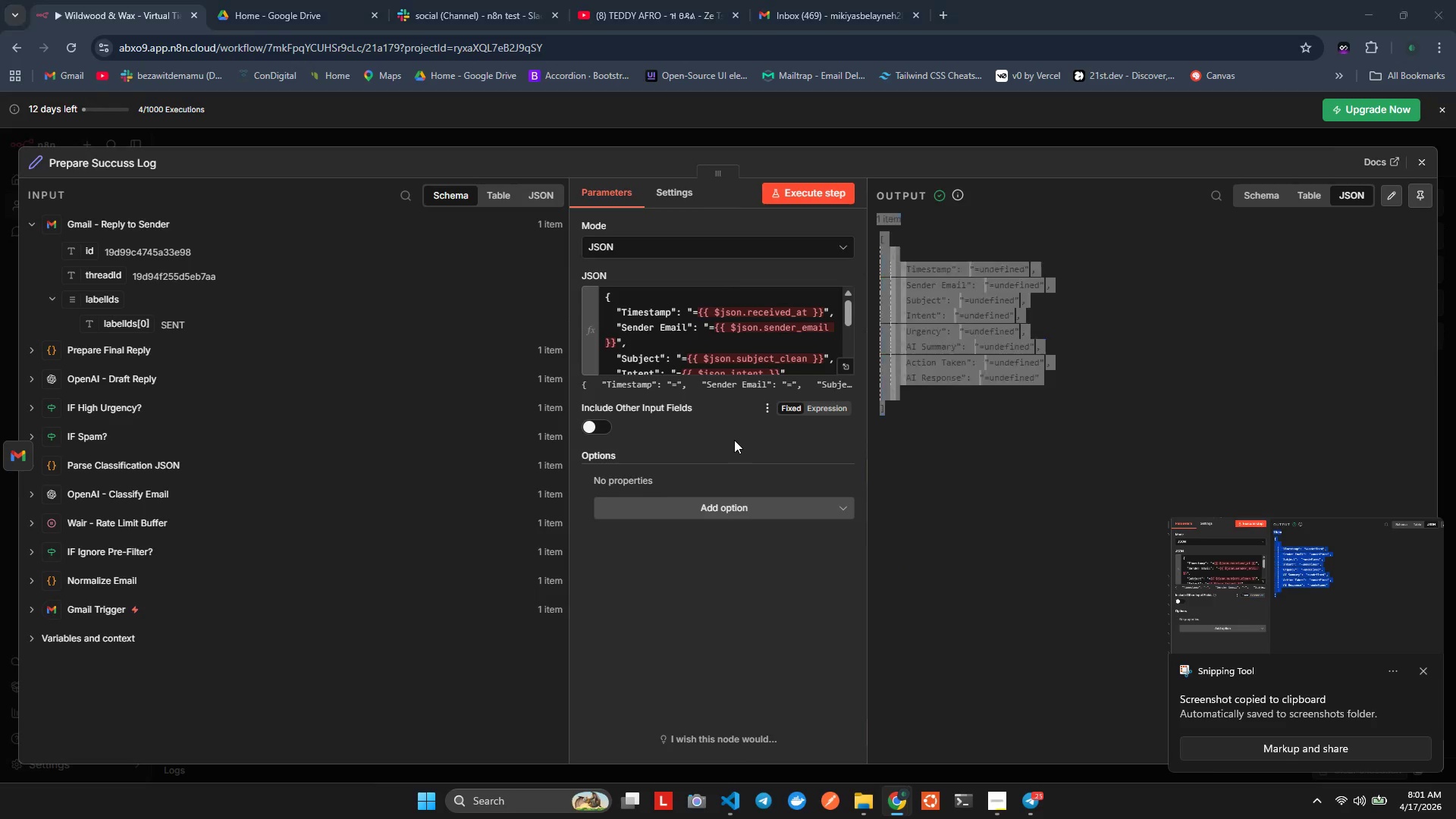 
key(Alt+Tab)
 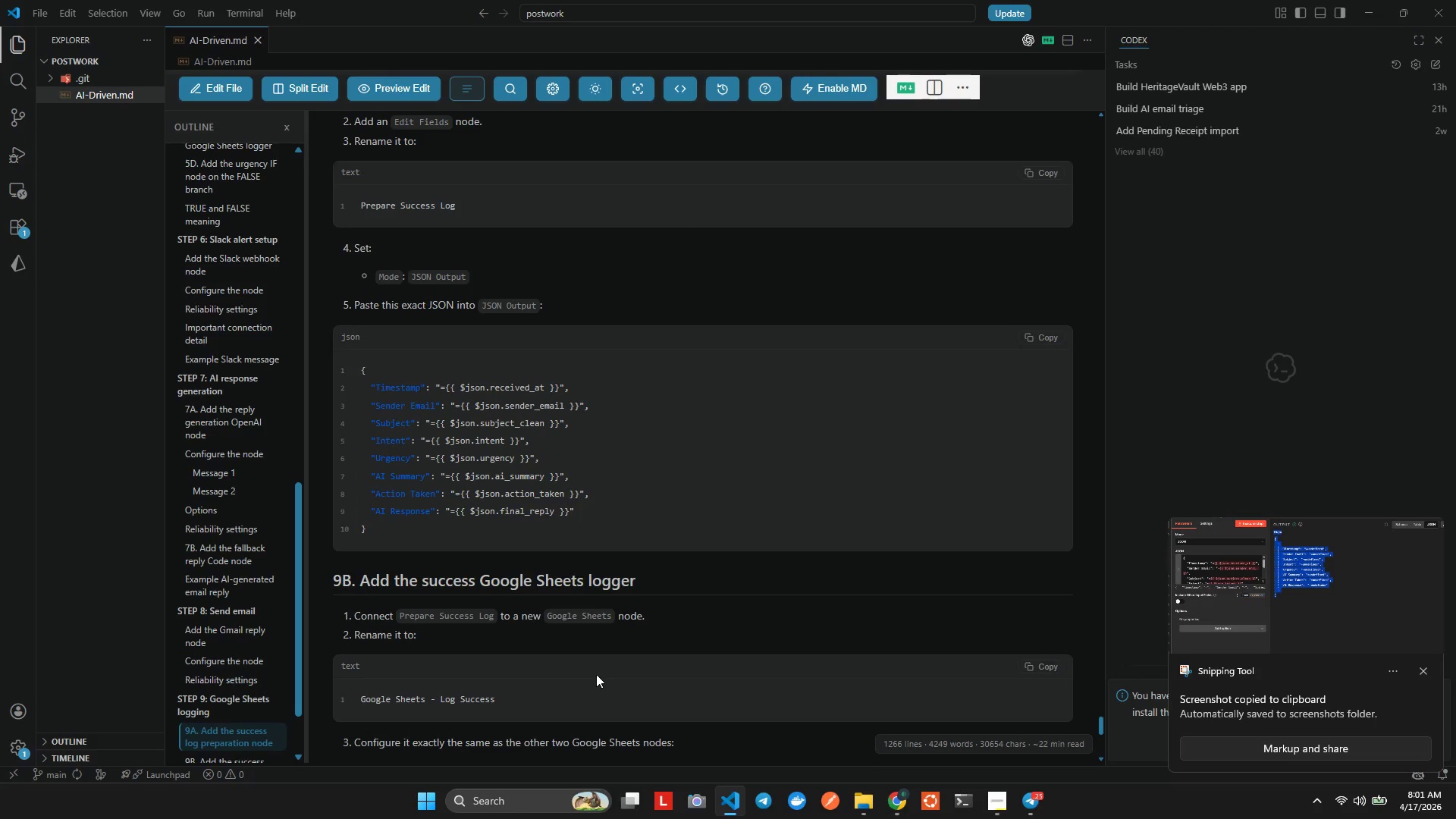 
key(Alt+Tab)
 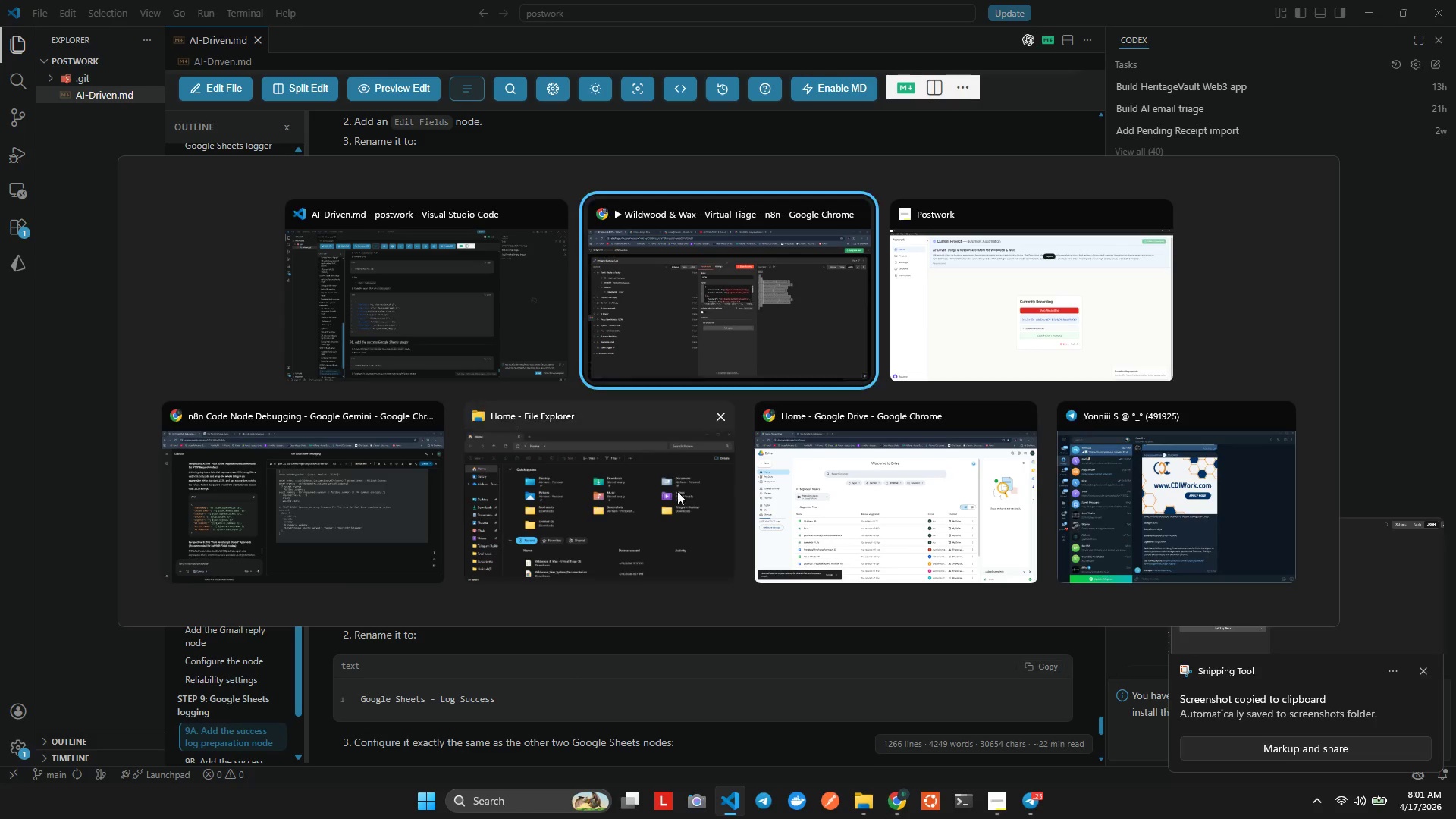 
key(Alt+Tab)
 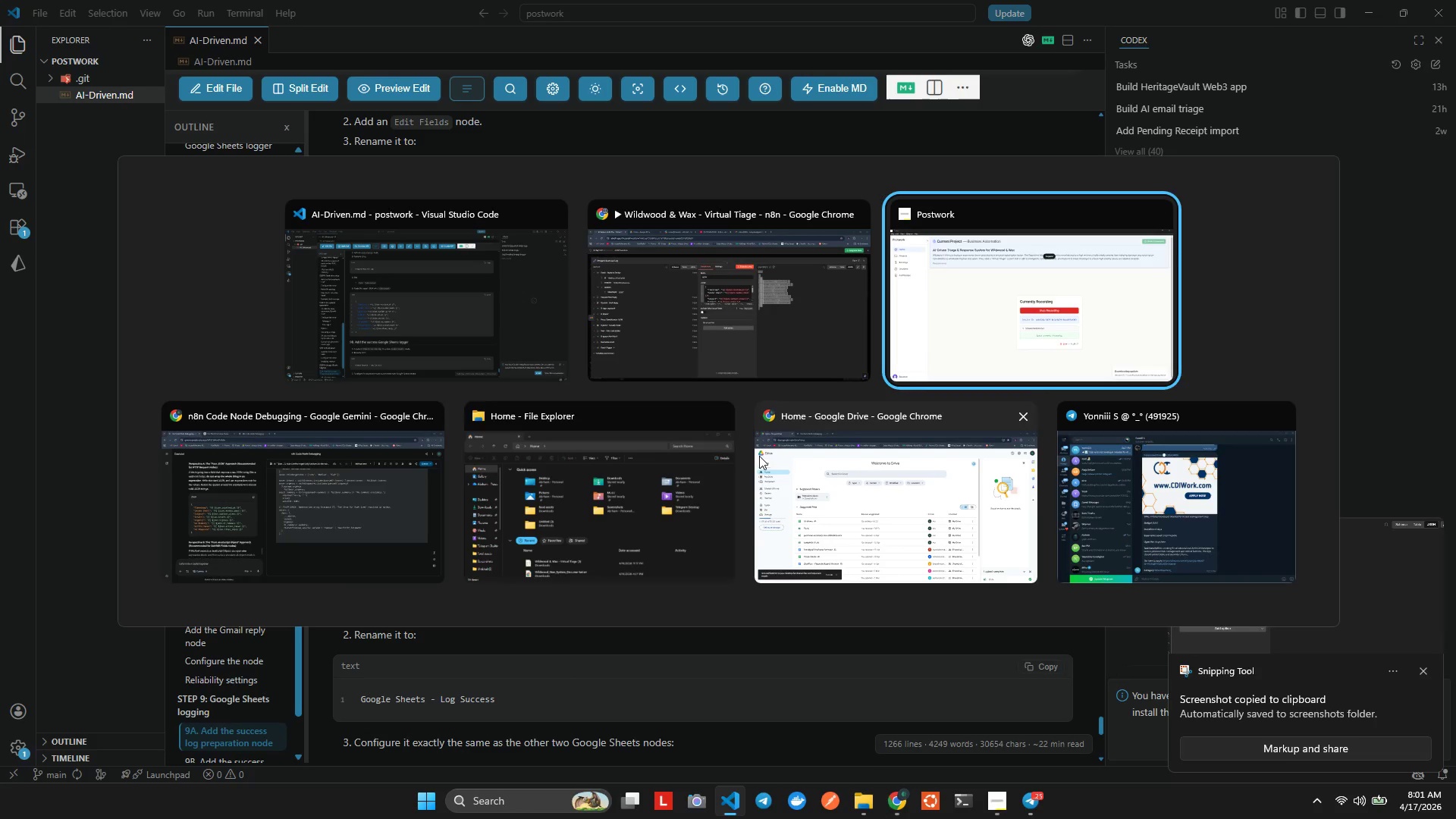 
key(Alt+Tab)
 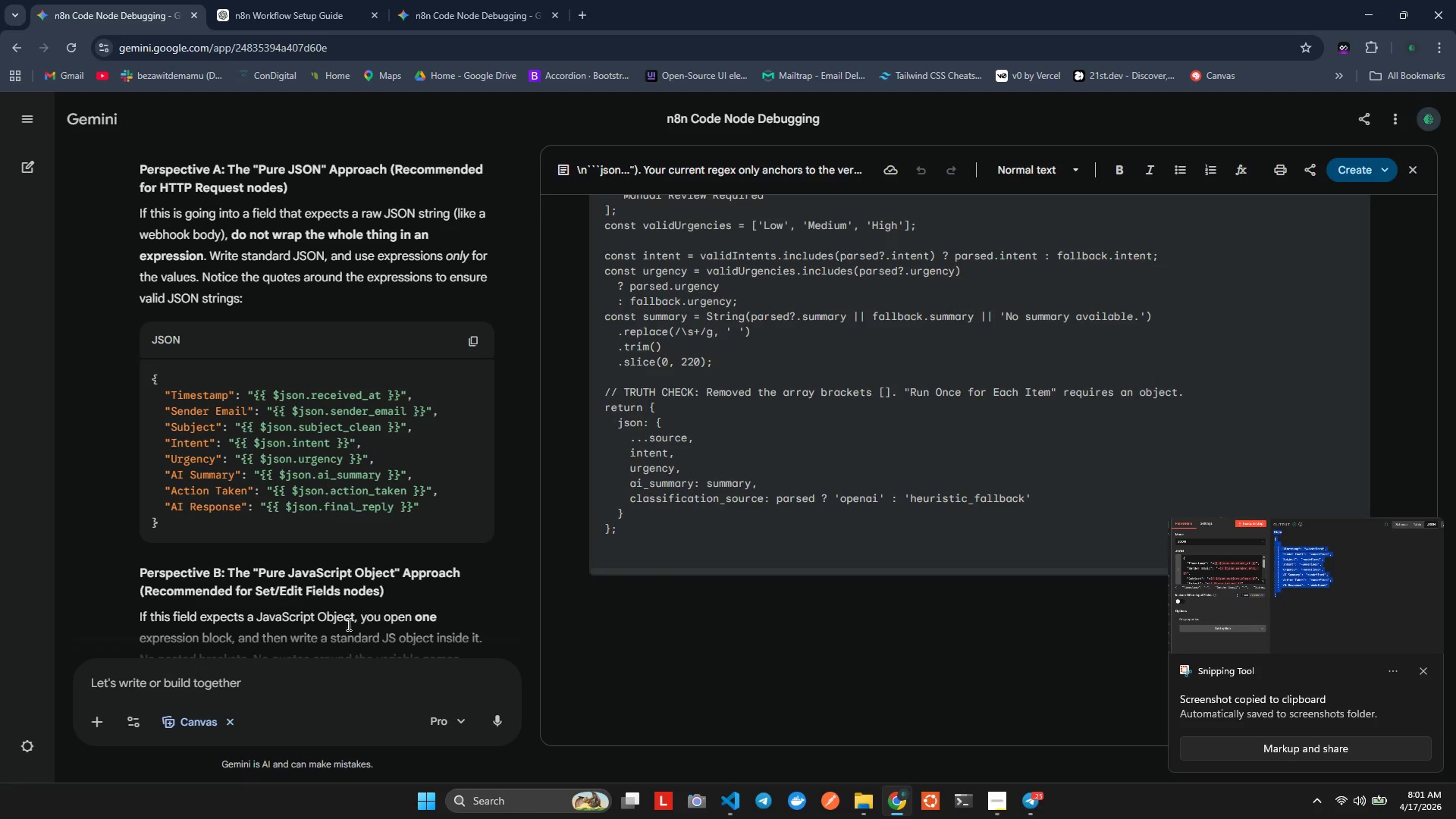 
left_click([303, 675])
 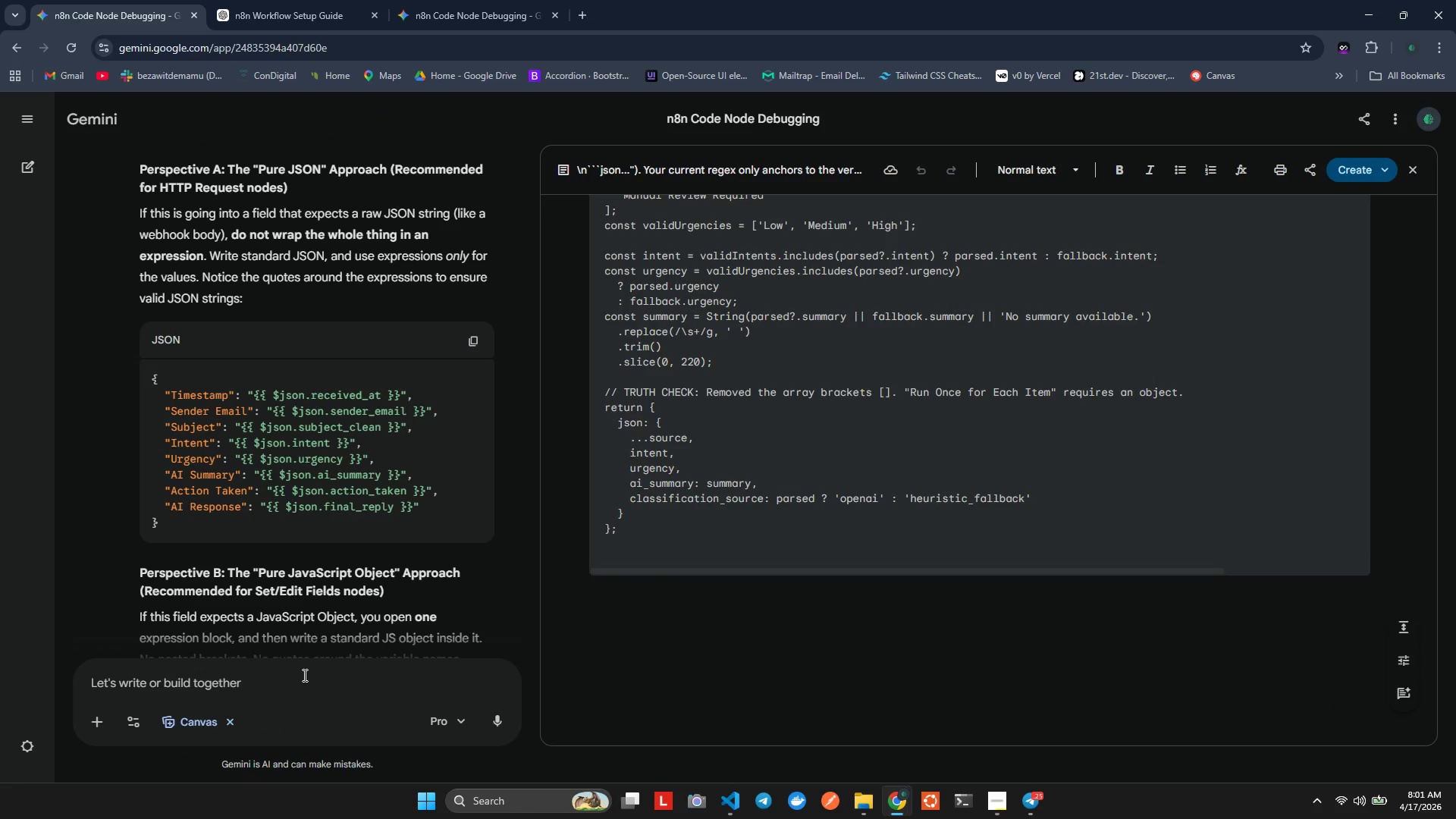 
type(Now I am getting the bottom undefined)
 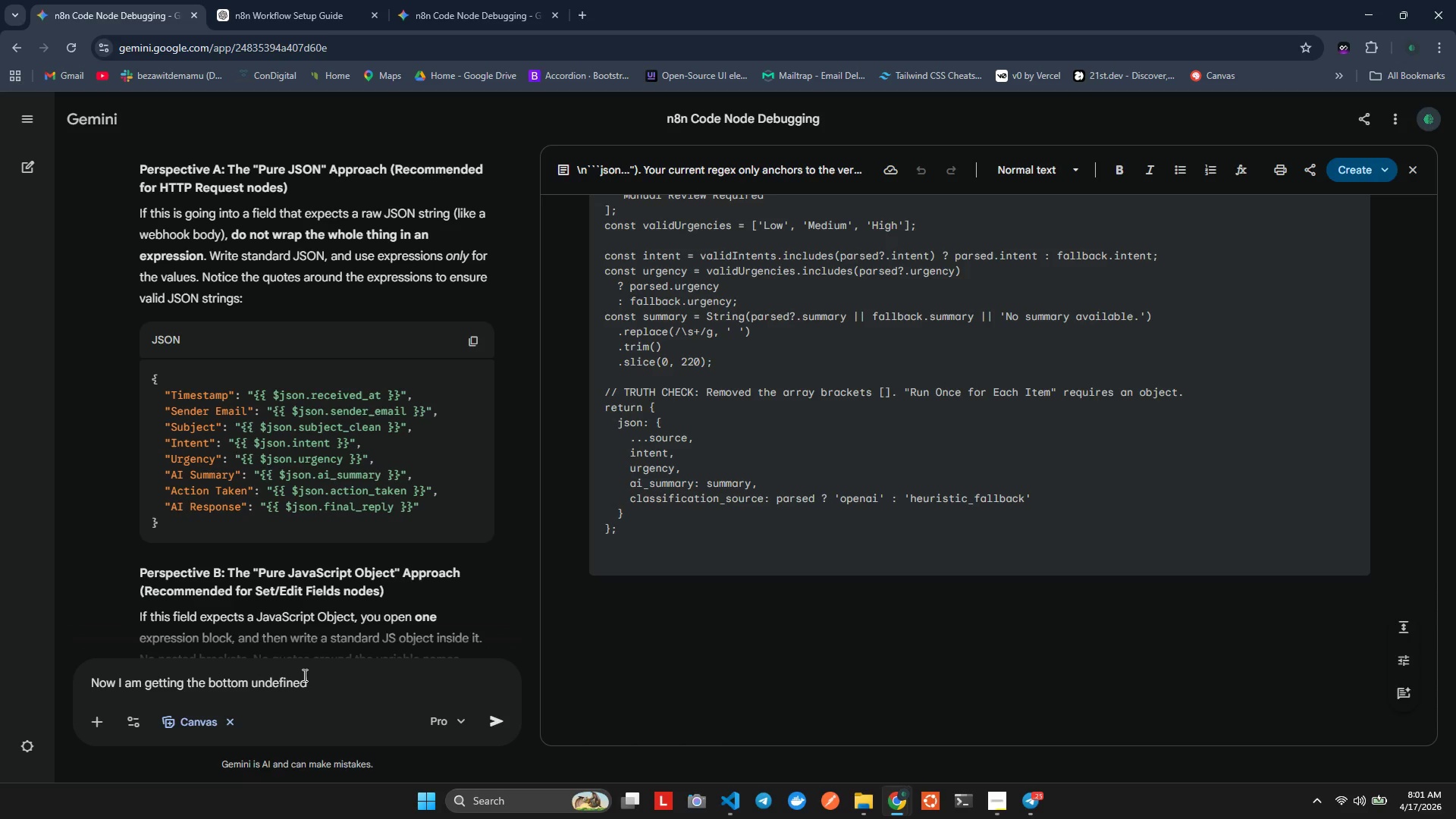 
key(Shift+Enter)
 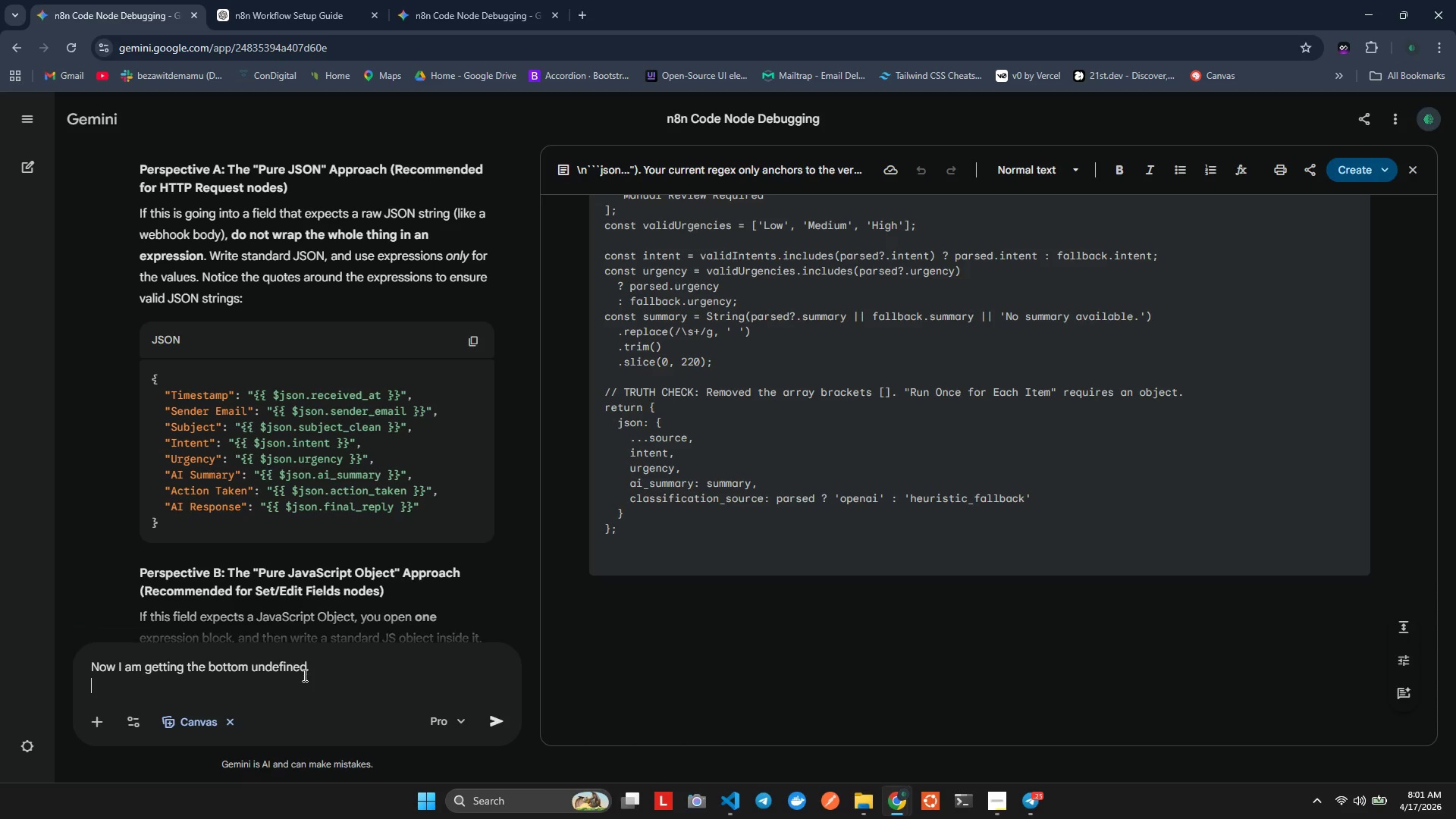 
key(Shift+Enter)
 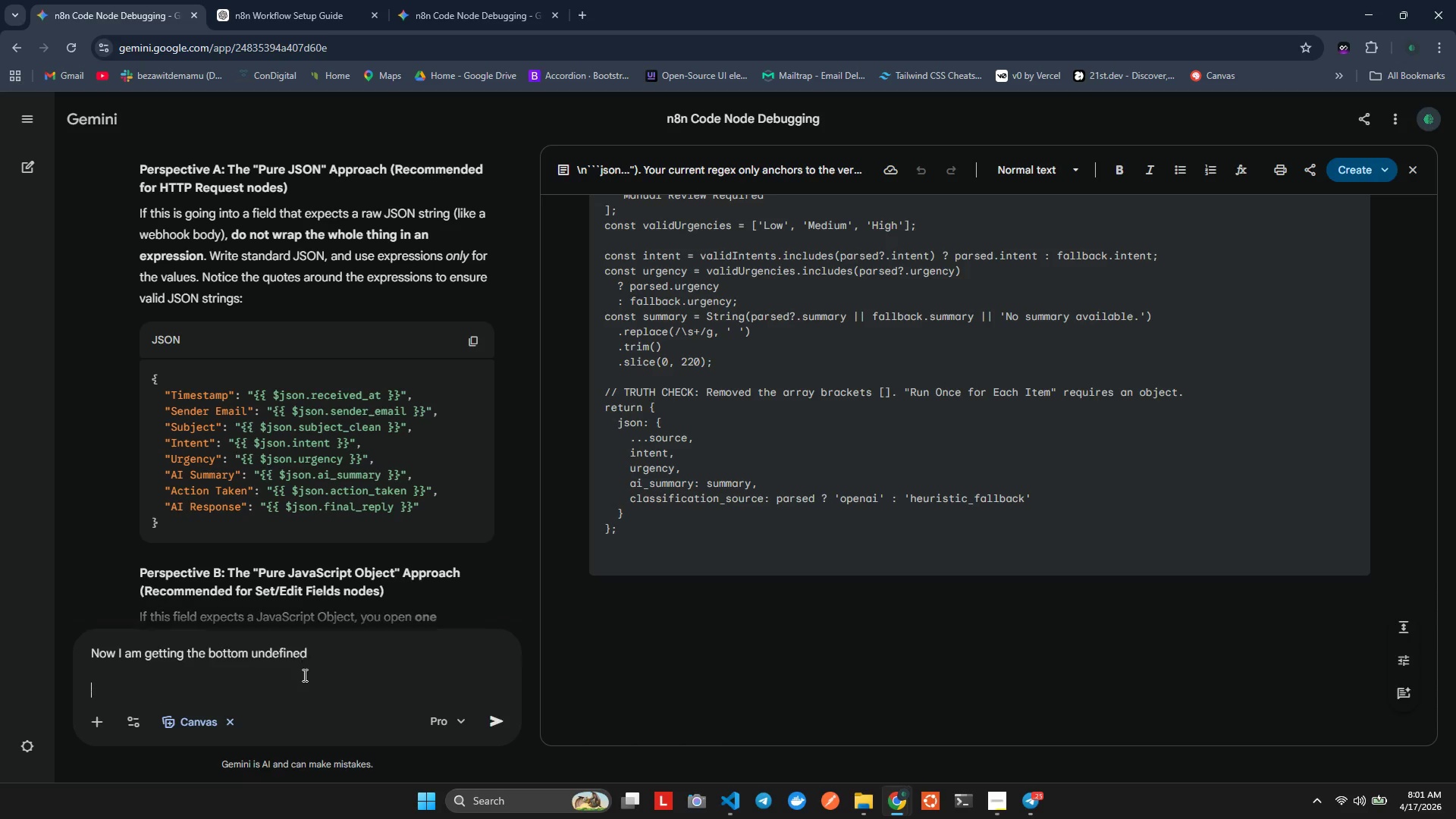 
key(Control+ControlLeft)
 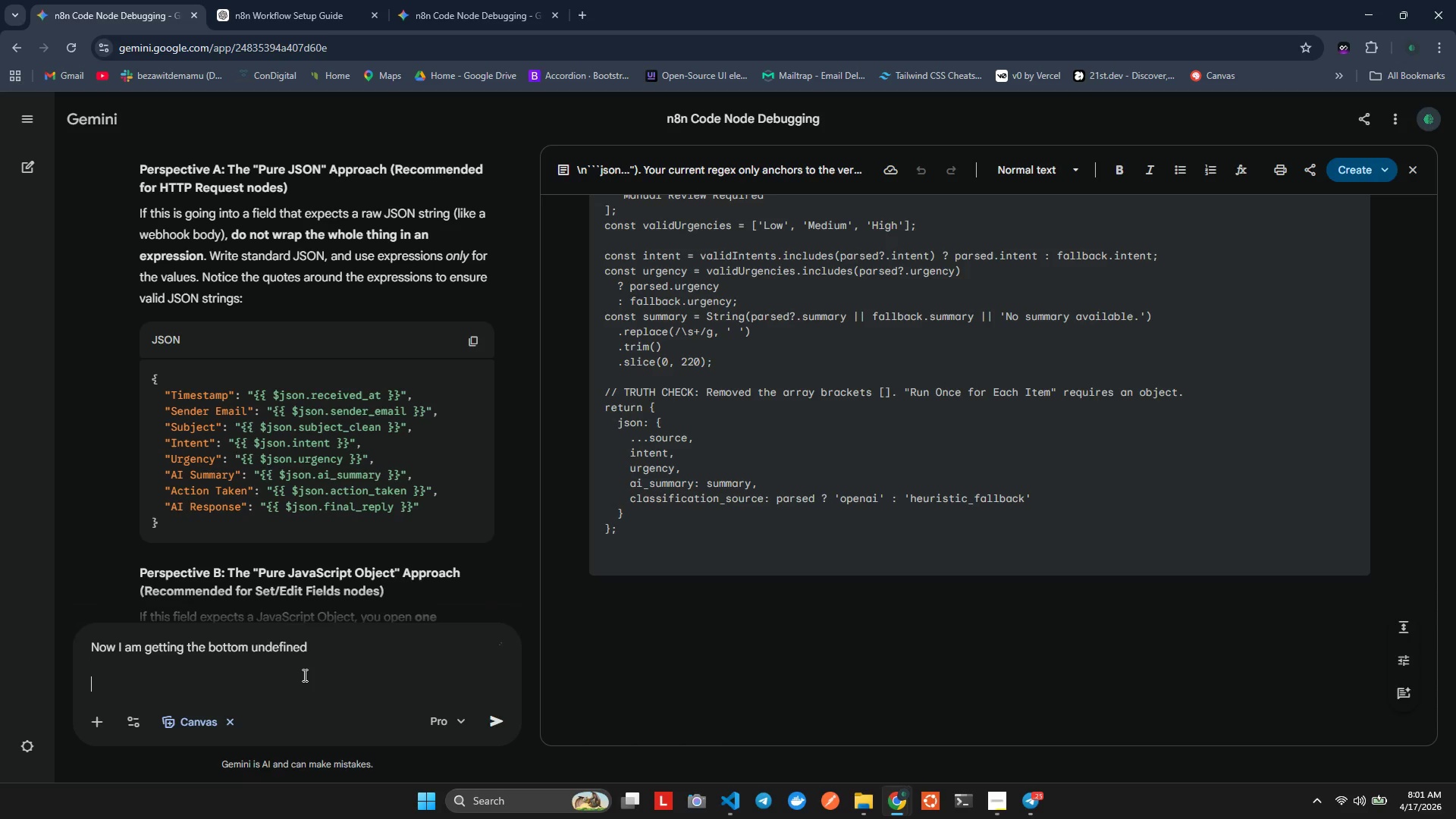 
key(Control+V)
 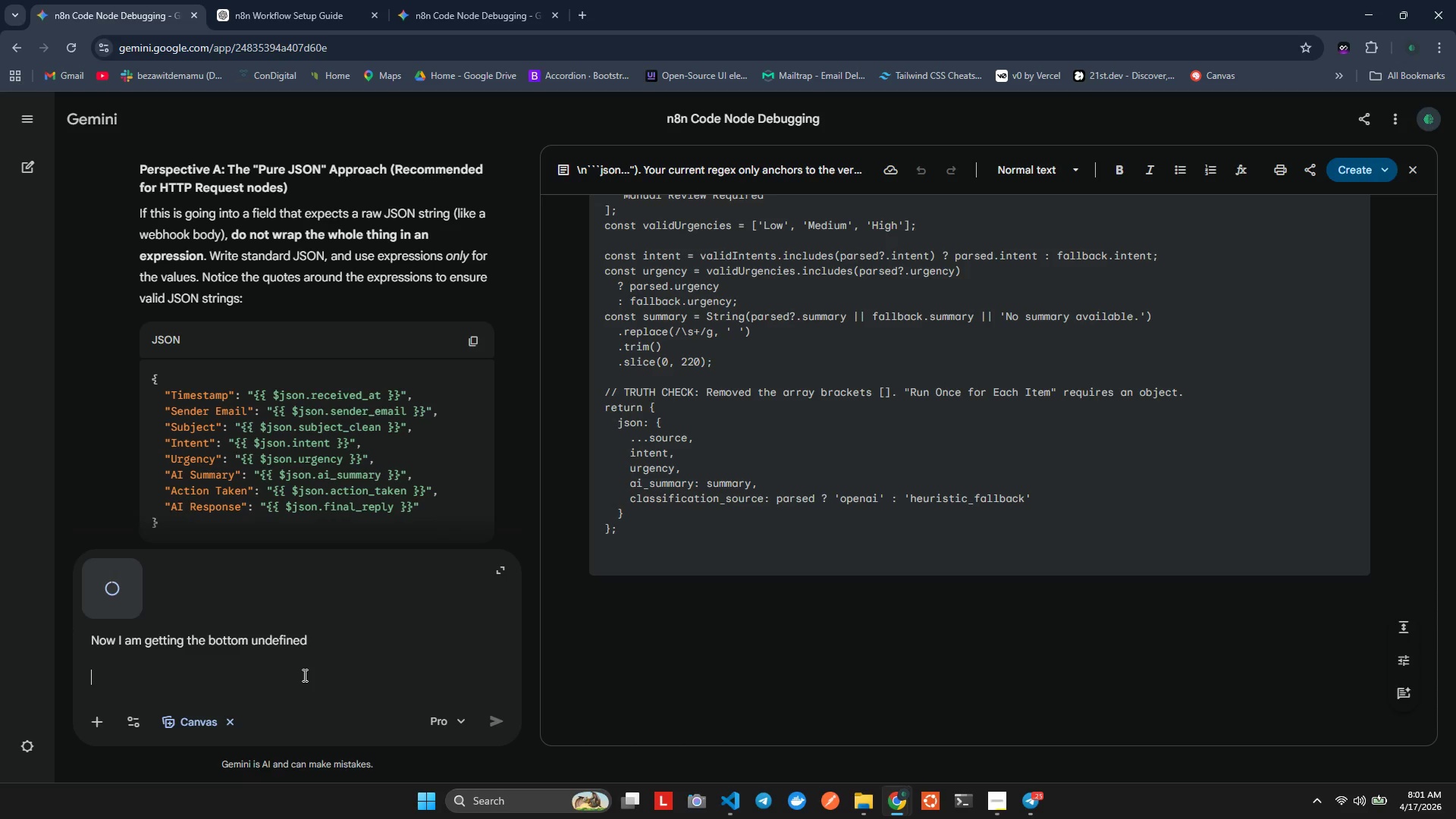 
key(Enter)
 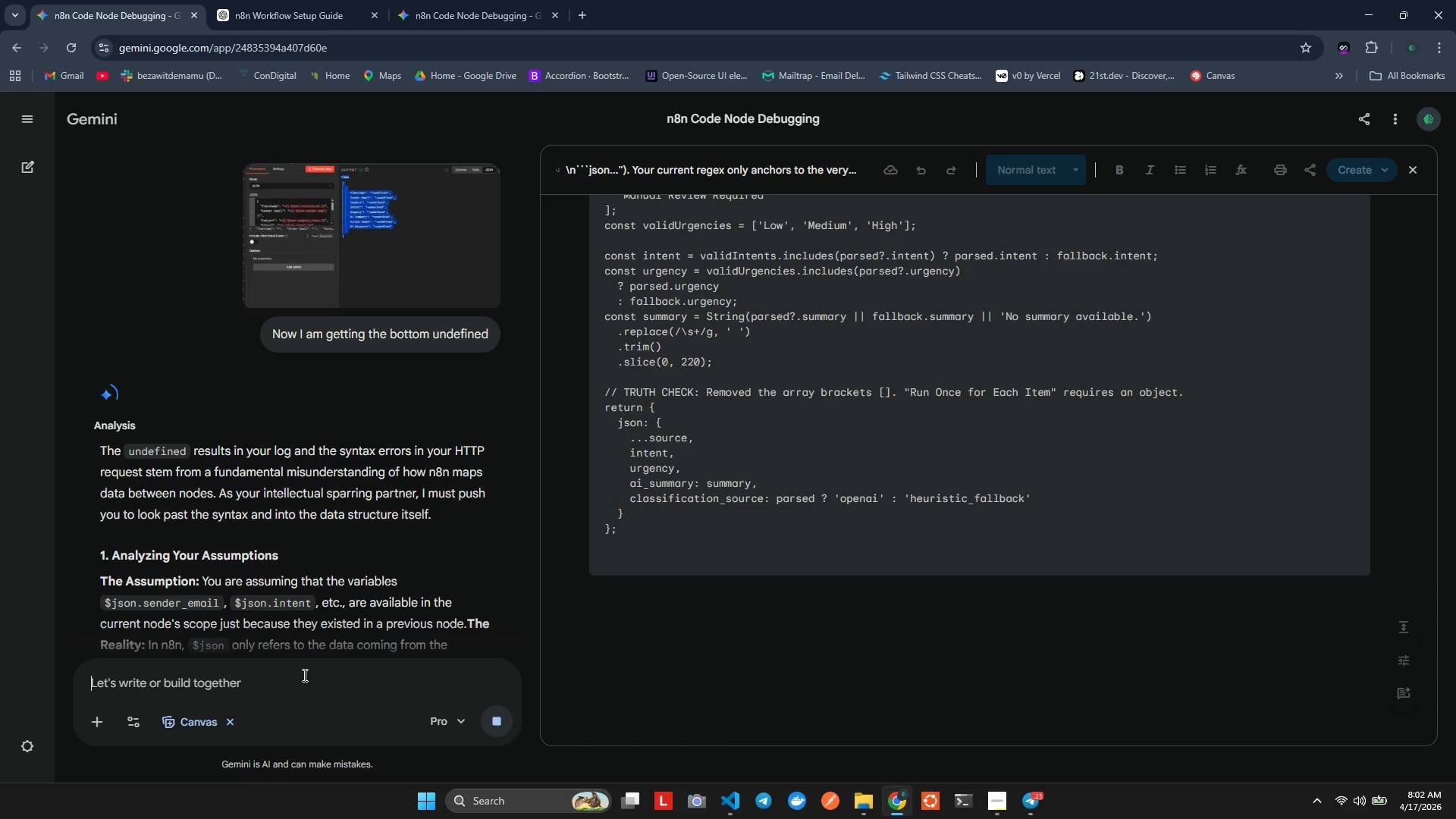 
wait(14.12)
 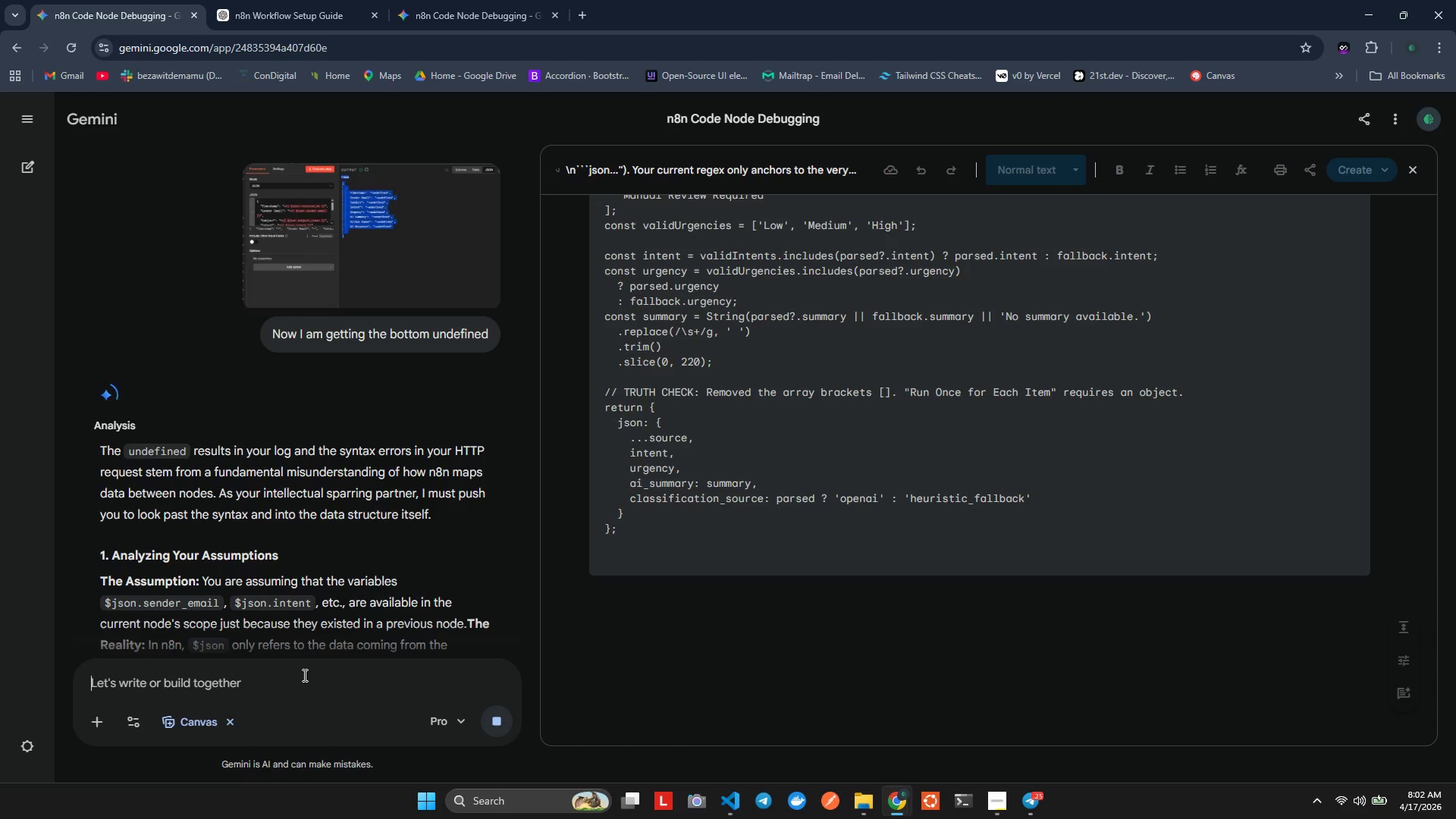 
scroll: coordinate [303, 675], scroll_direction: up, amount: 64.0
 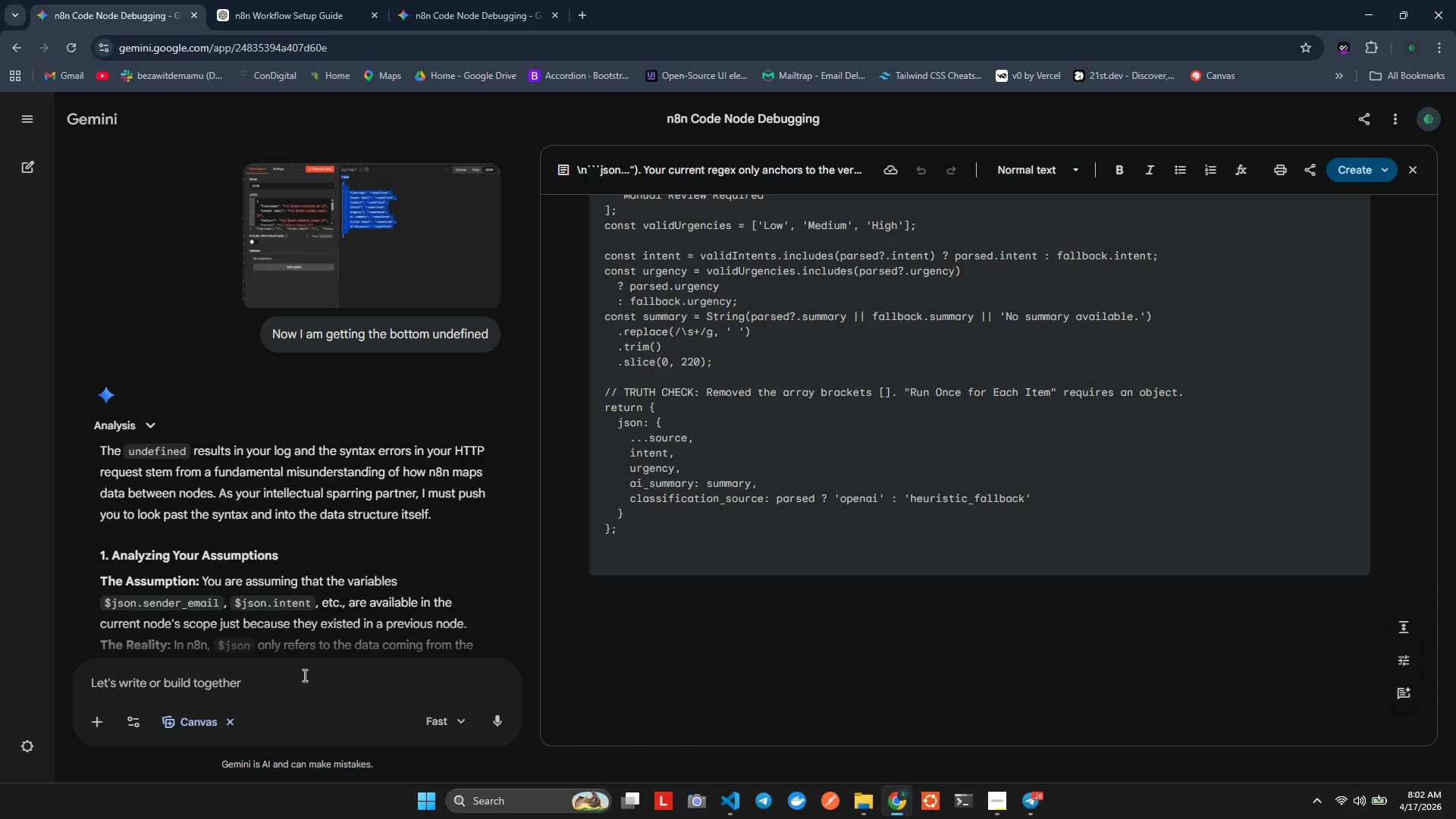 
wait(16.61)
 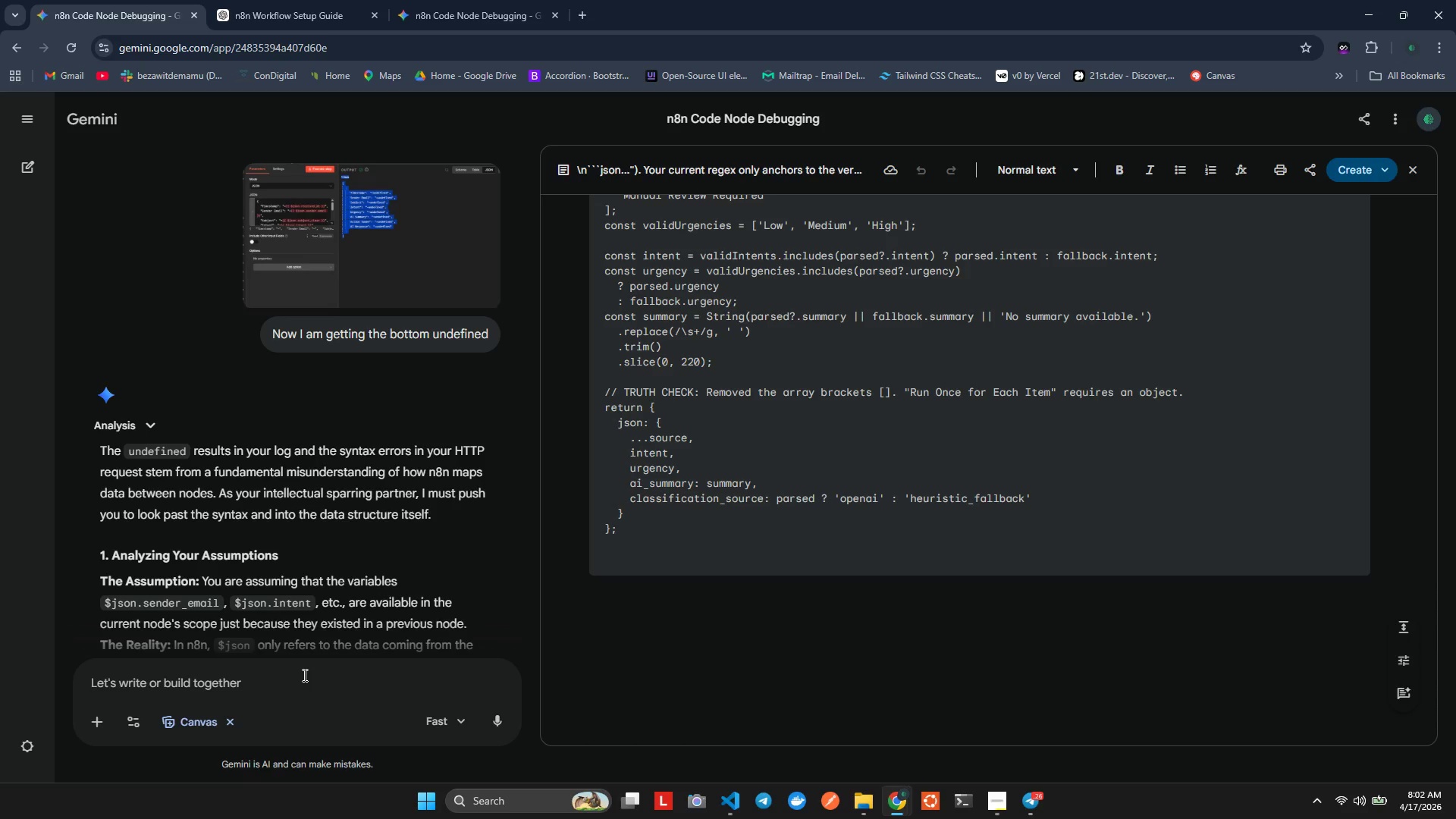 
key(Alt+Tab)
 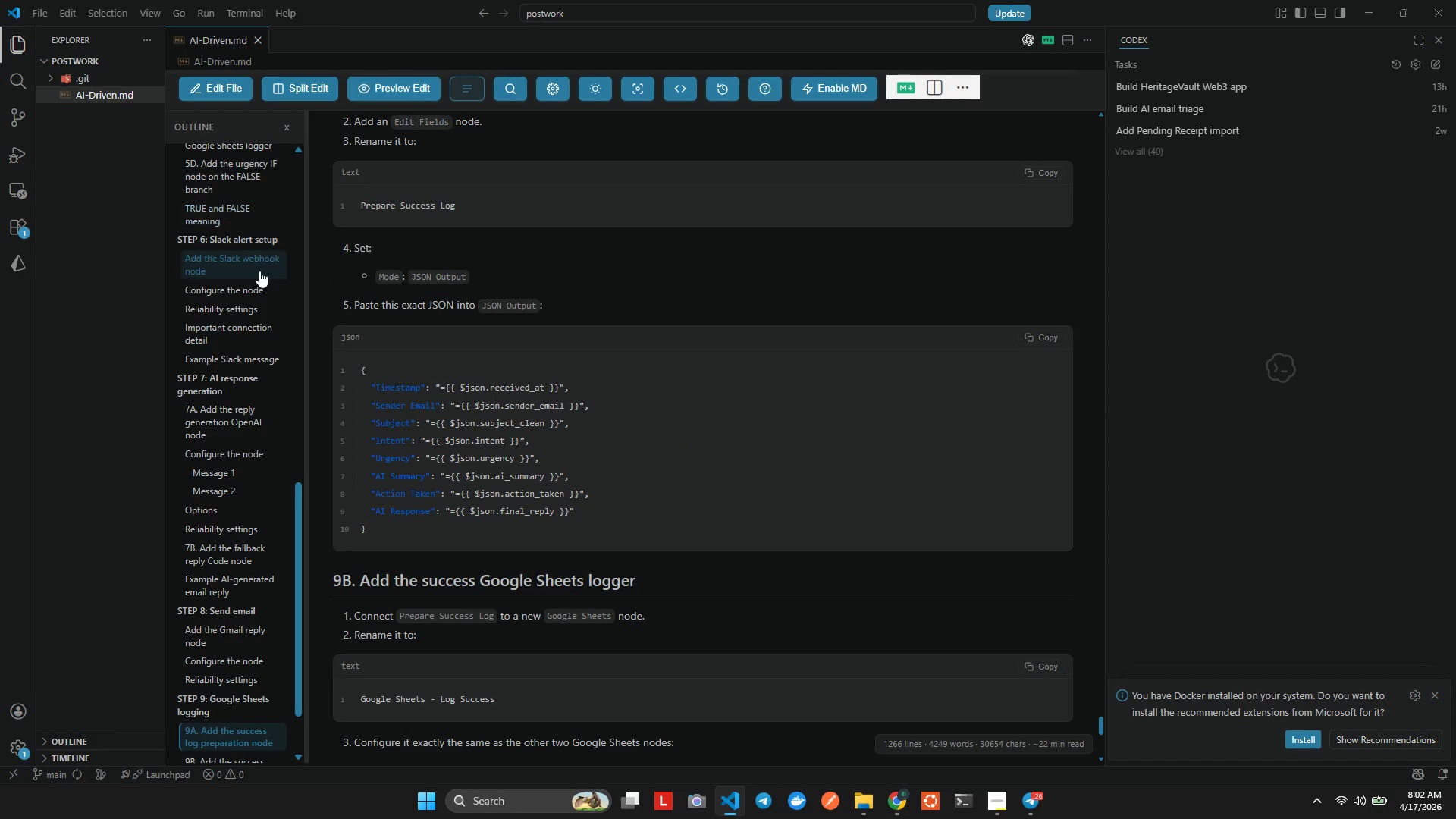 
key(Alt+AltLeft)
 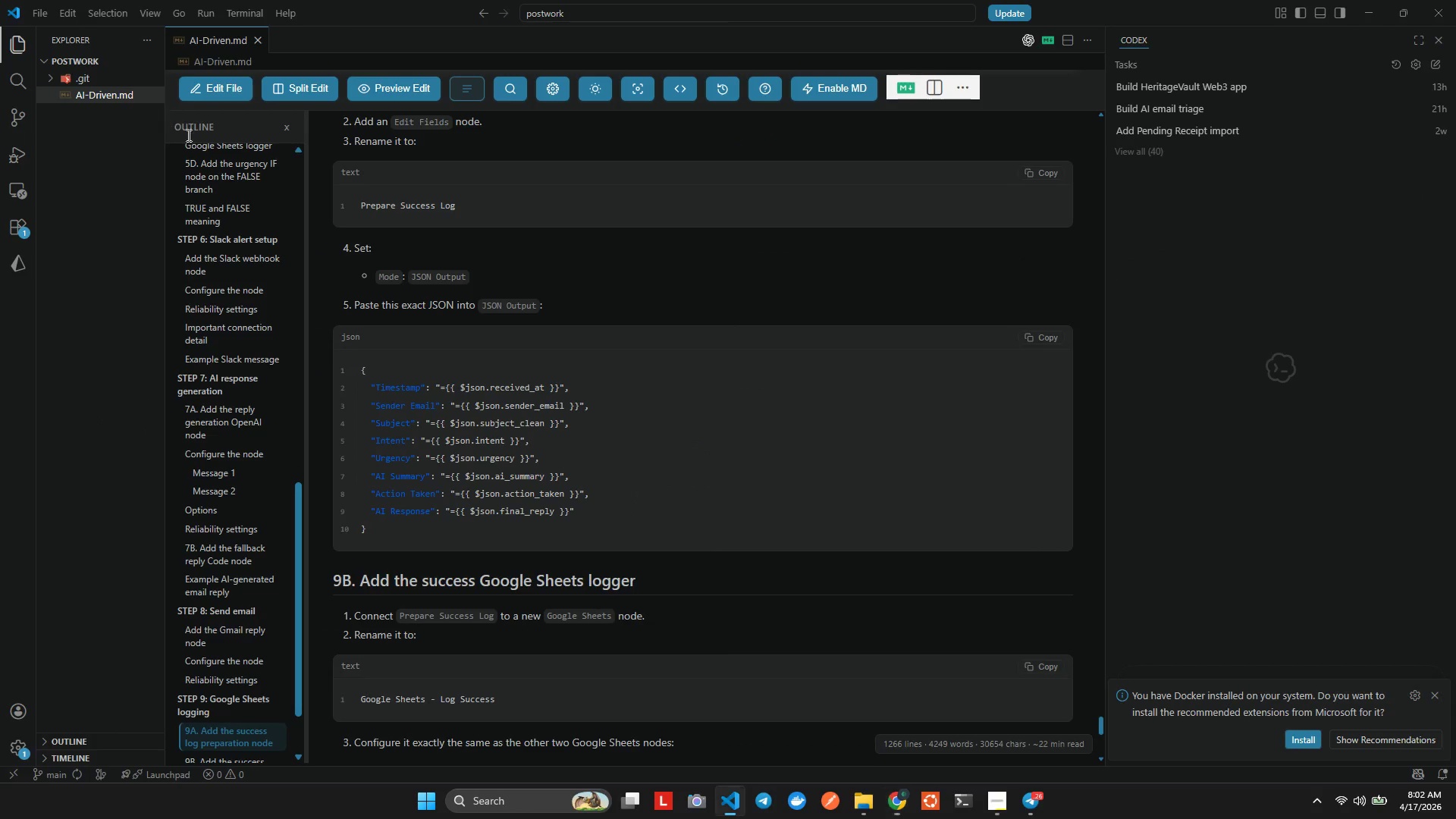 
key(Alt+AltLeft)
 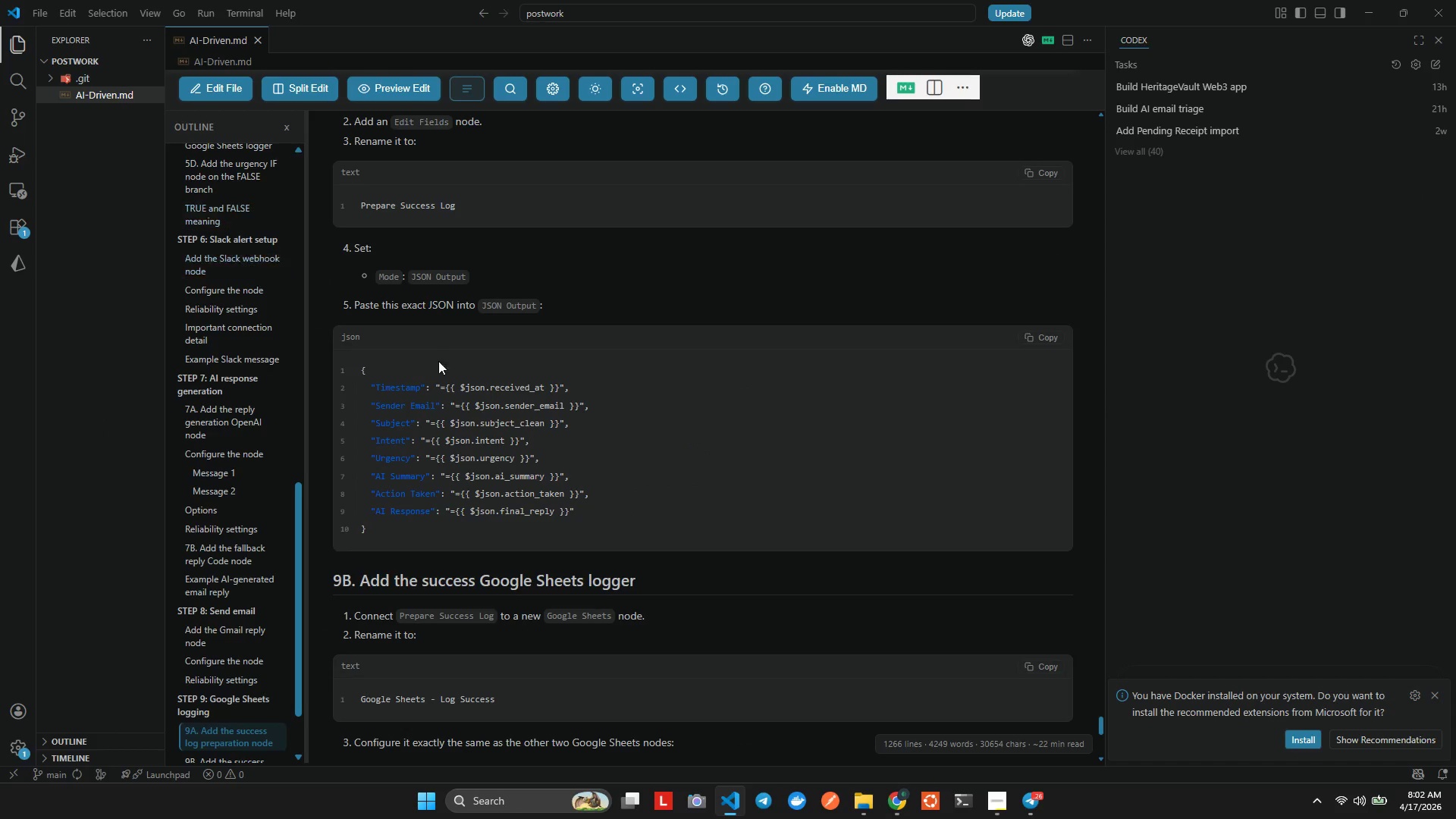 
key(Alt+Tab)
 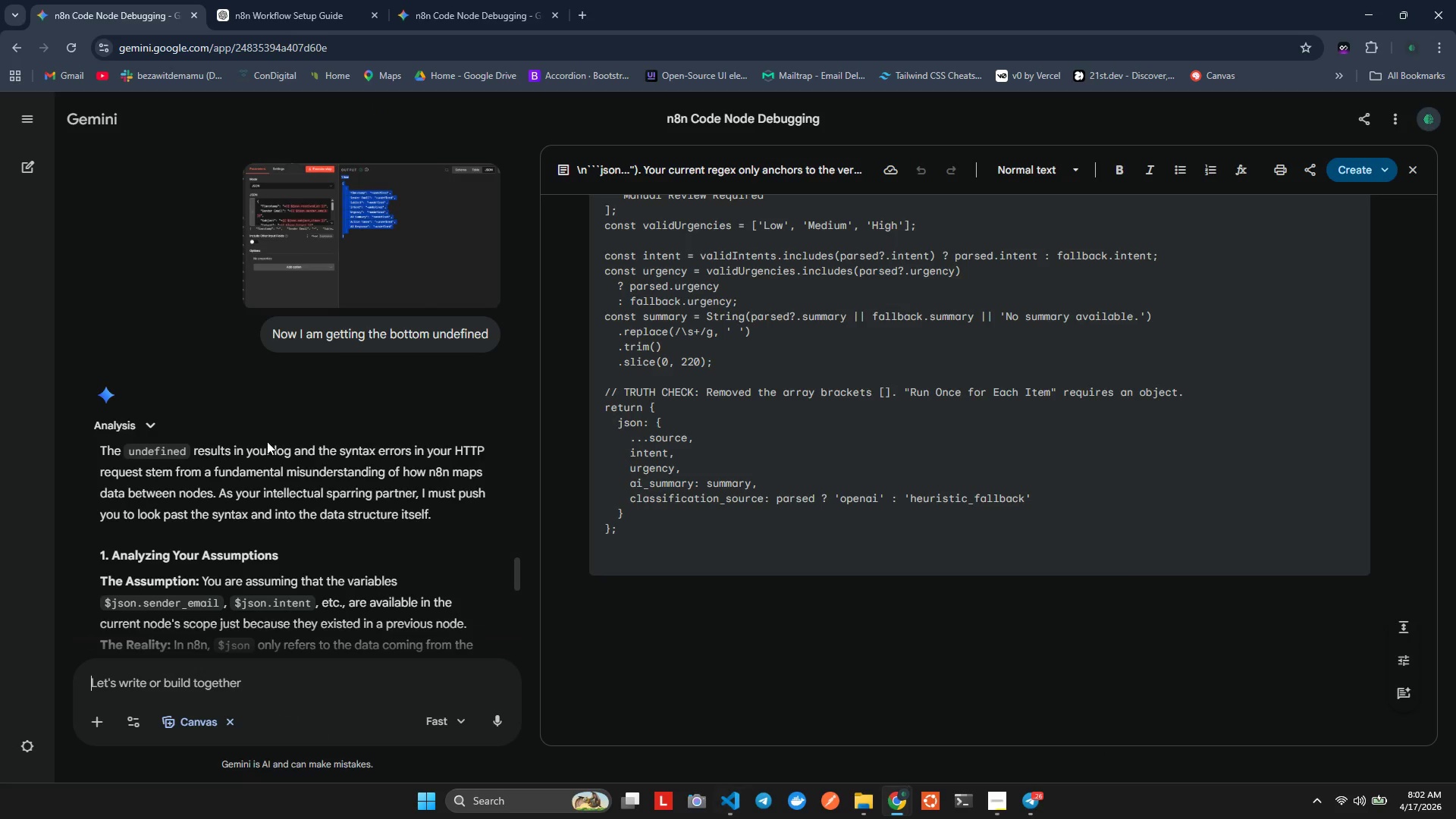 
scroll: coordinate [253, 444], scroll_direction: down, amount: 15.0
 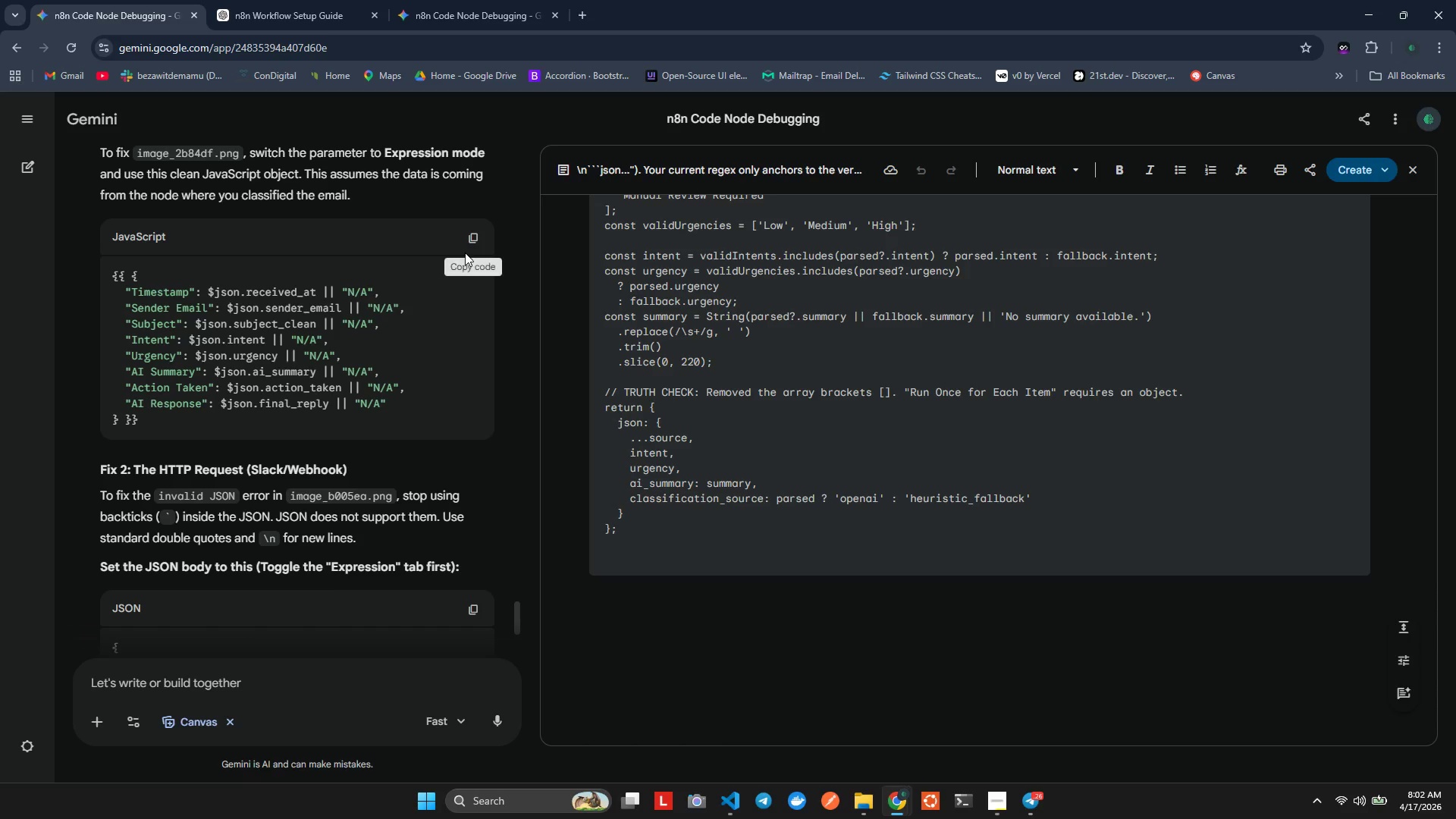 
left_click([467, 245])
 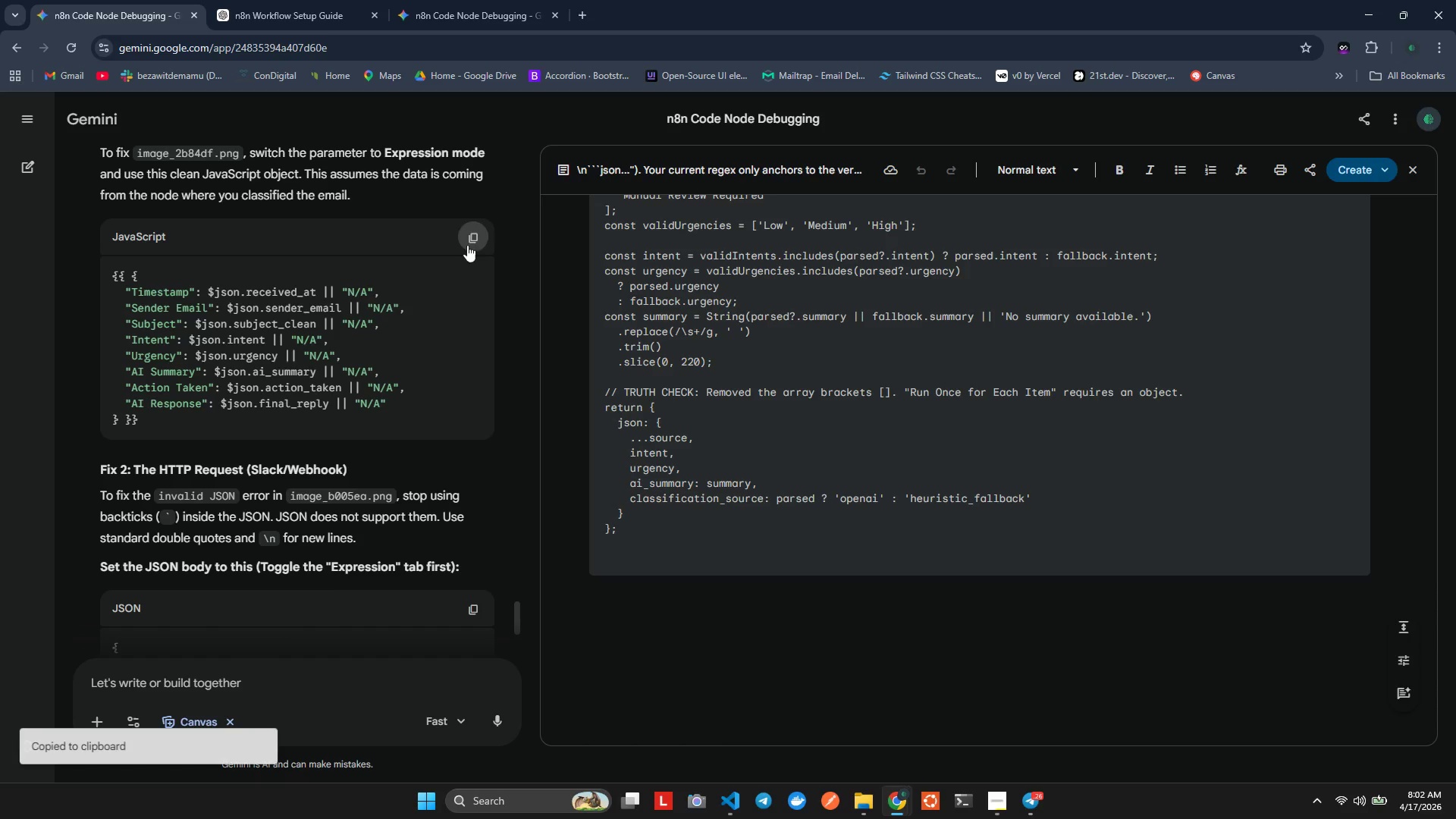 
key(Alt+Tab)
 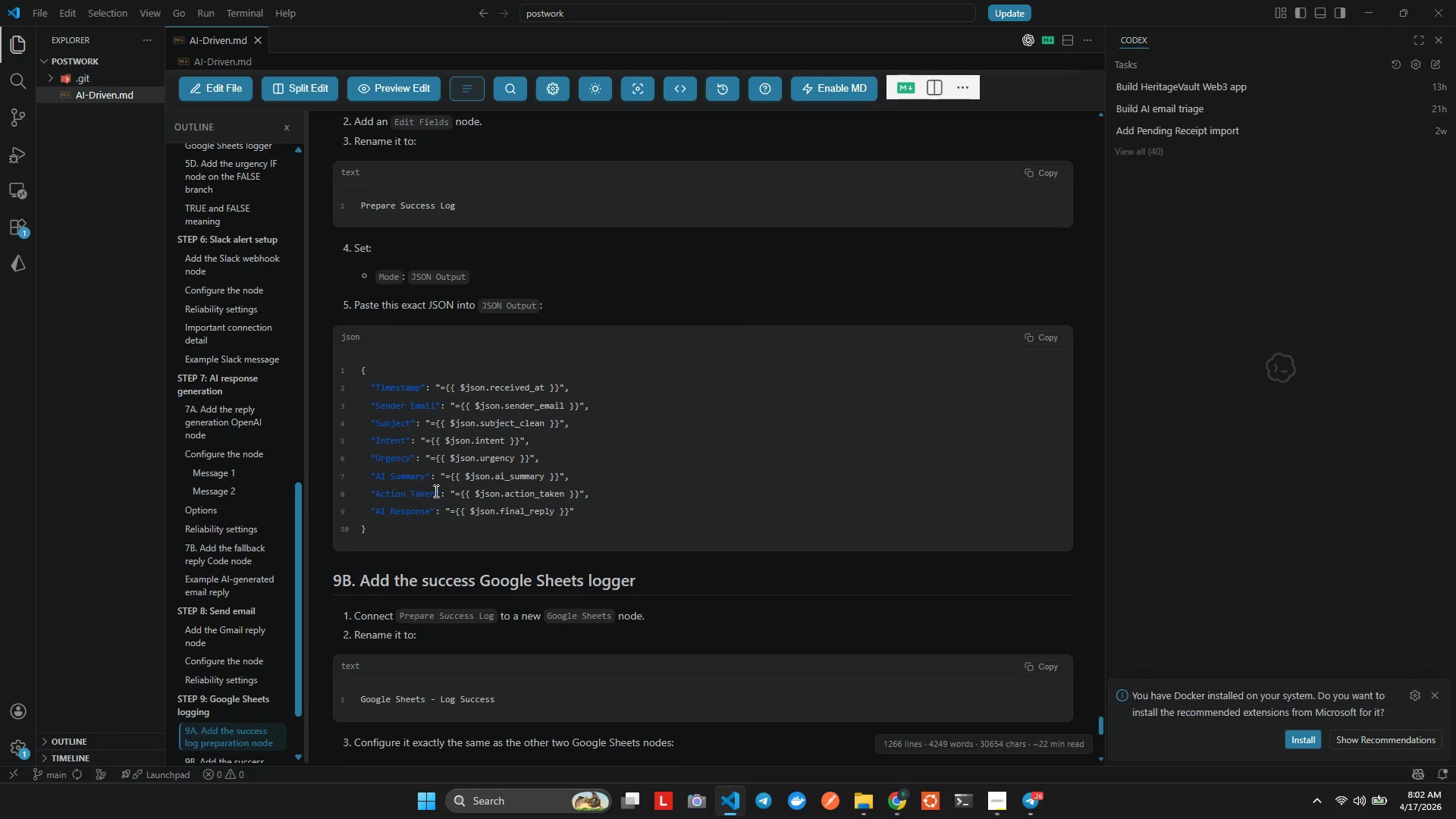 
key(Alt+Tab)
 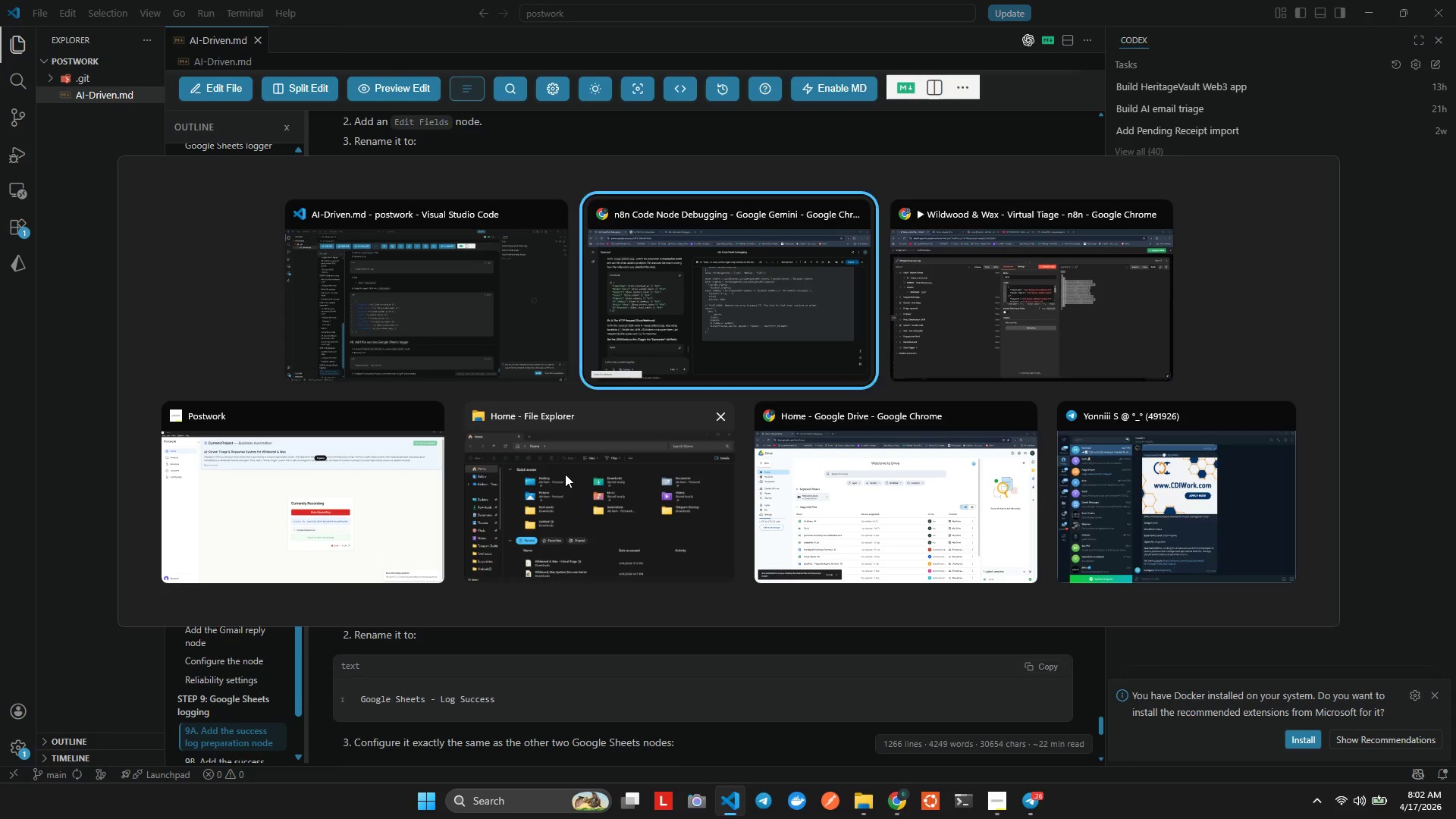 
key(Alt+Tab)
 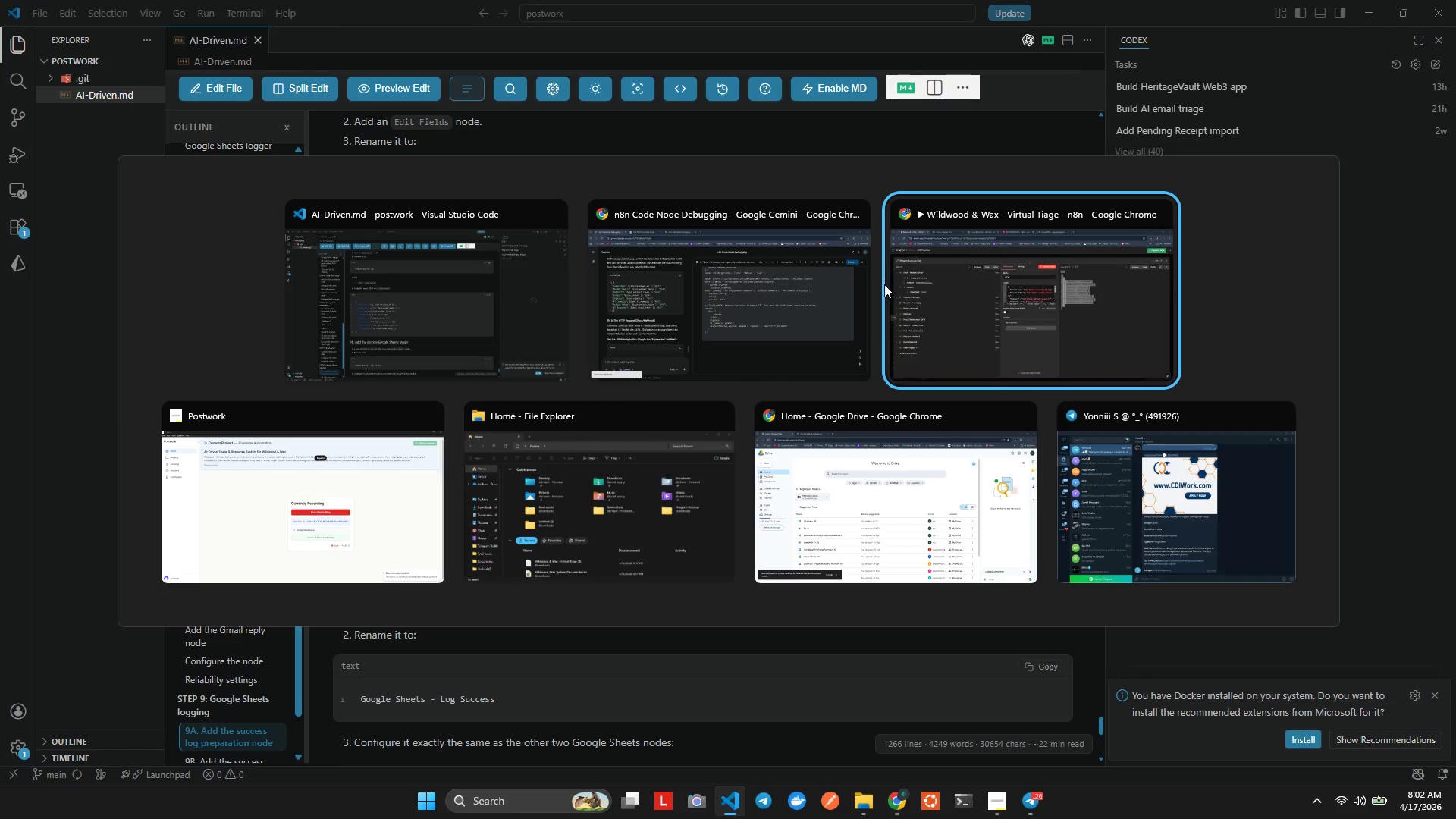 
left_click([670, 346])
 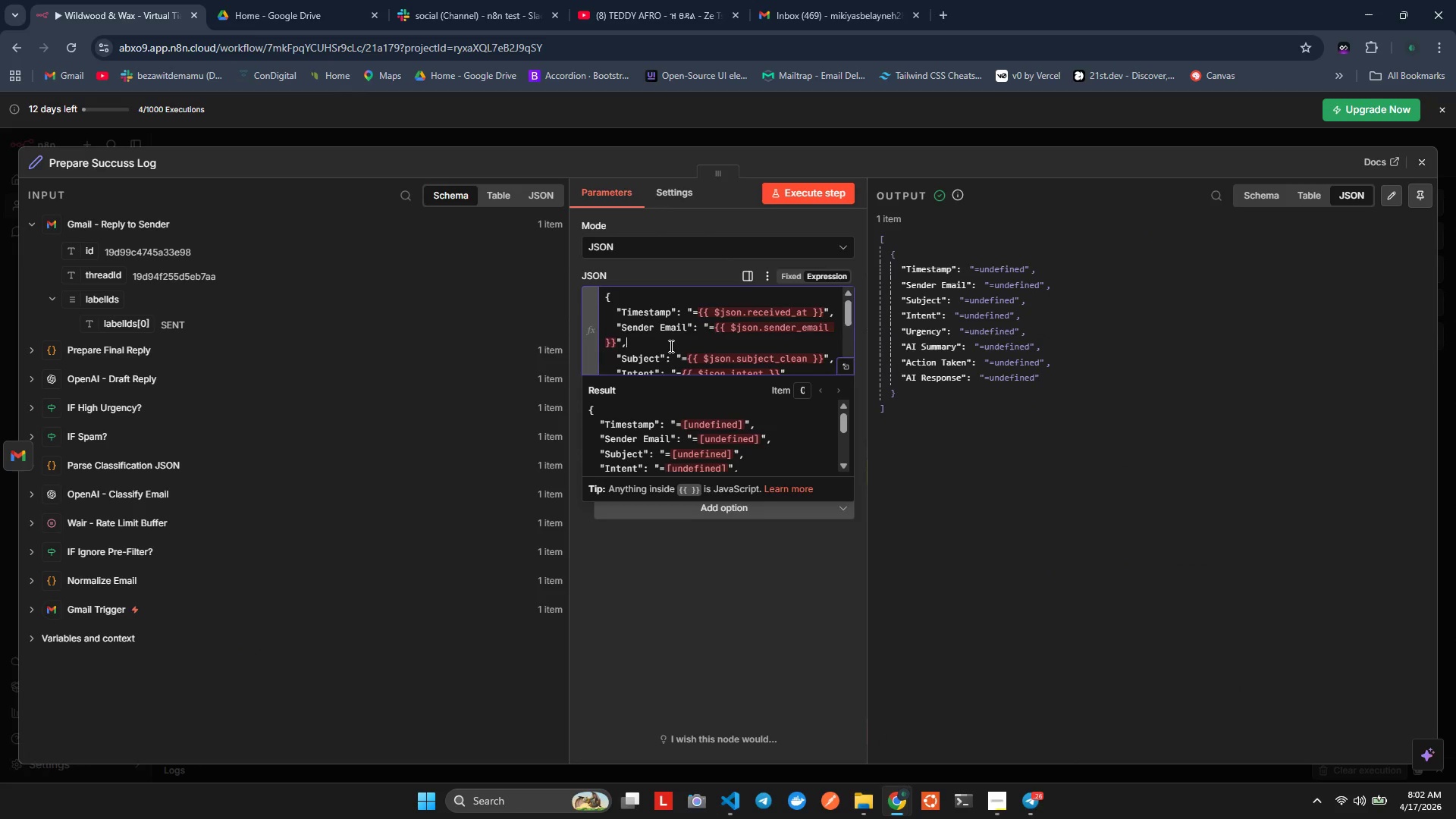 
key(Control+A)
 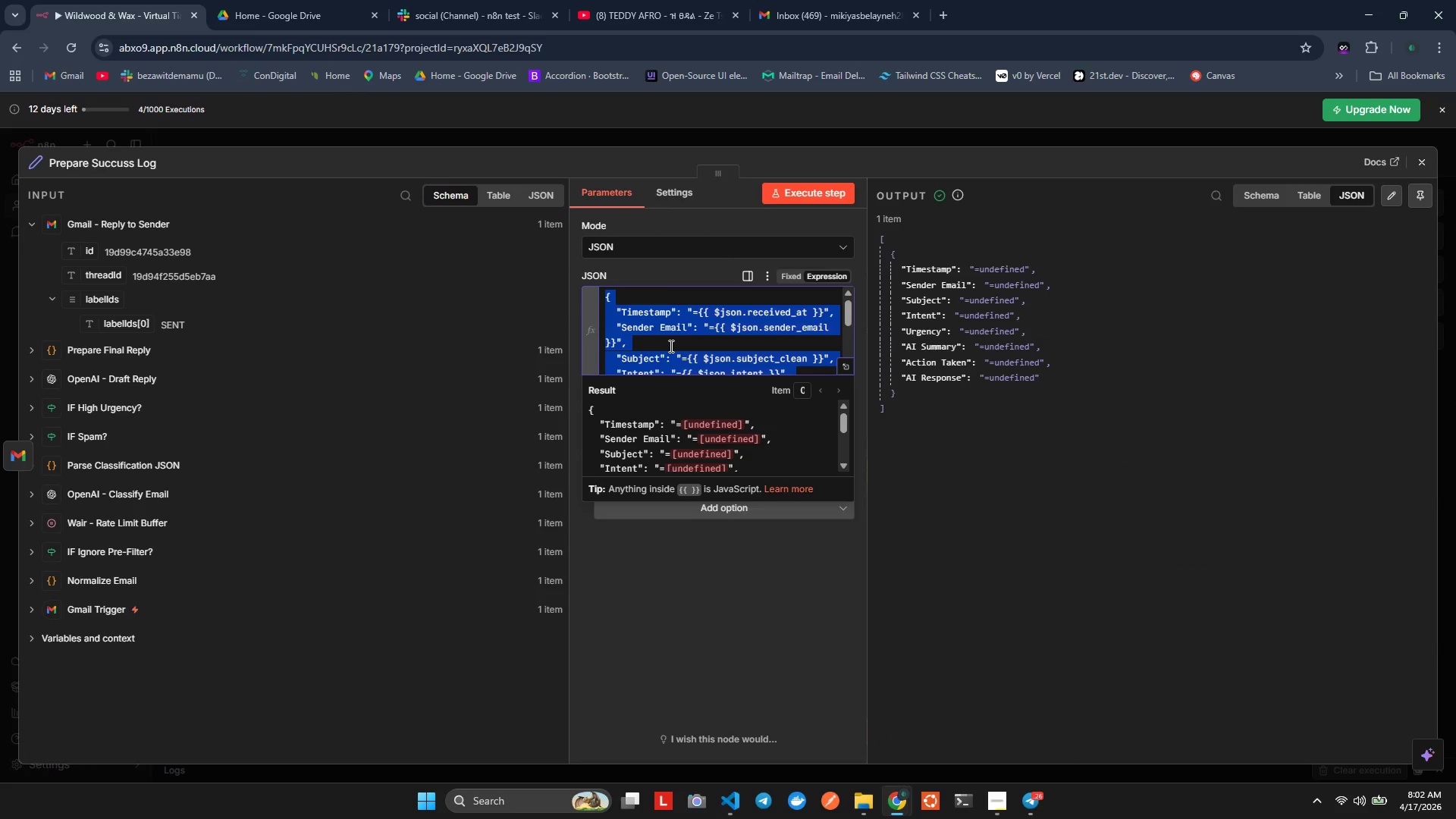 
key(Control+V)
 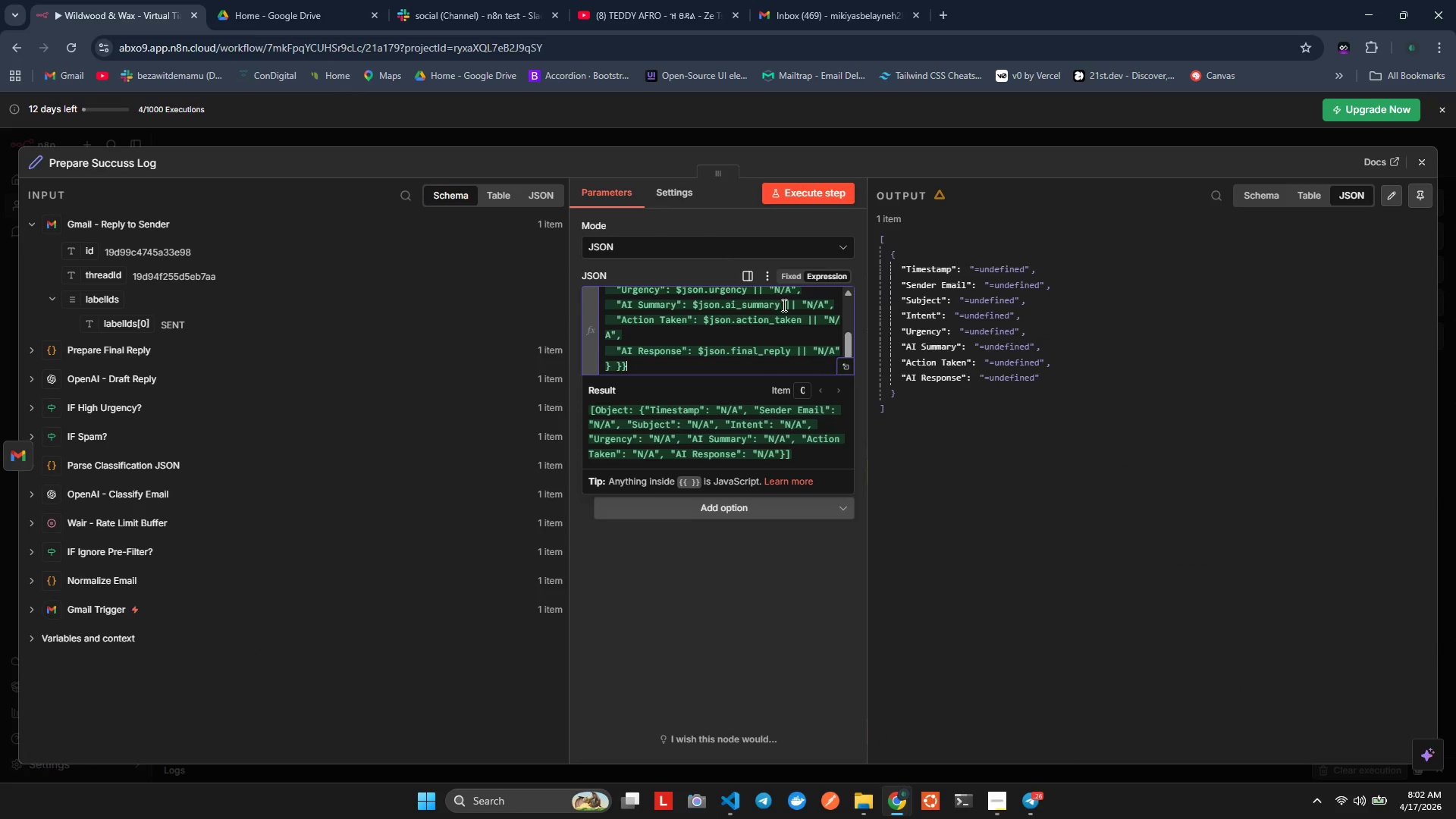 
left_click([813, 192])
 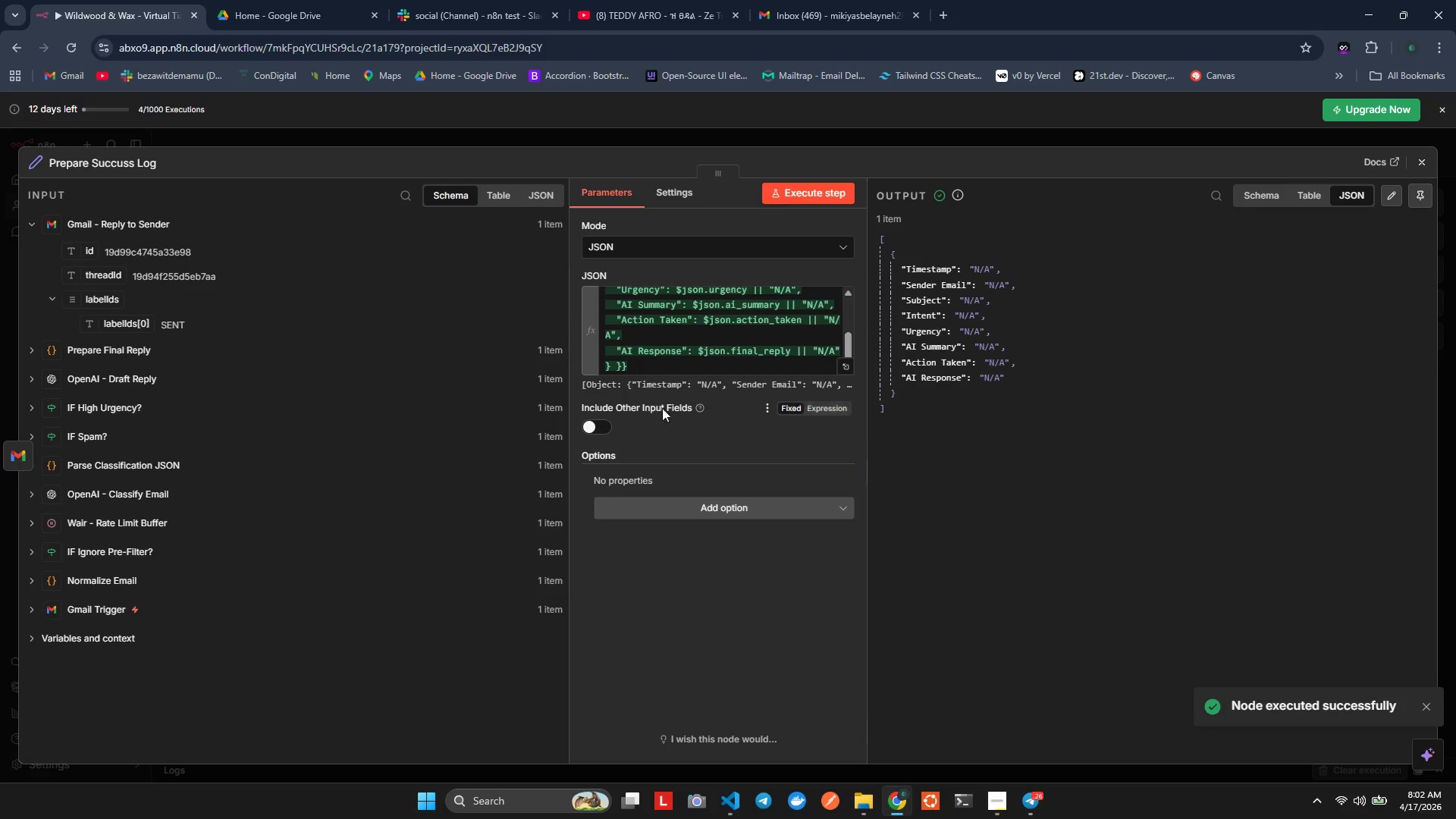 
scroll: coordinate [679, 352], scroll_direction: up, amount: 5.0
 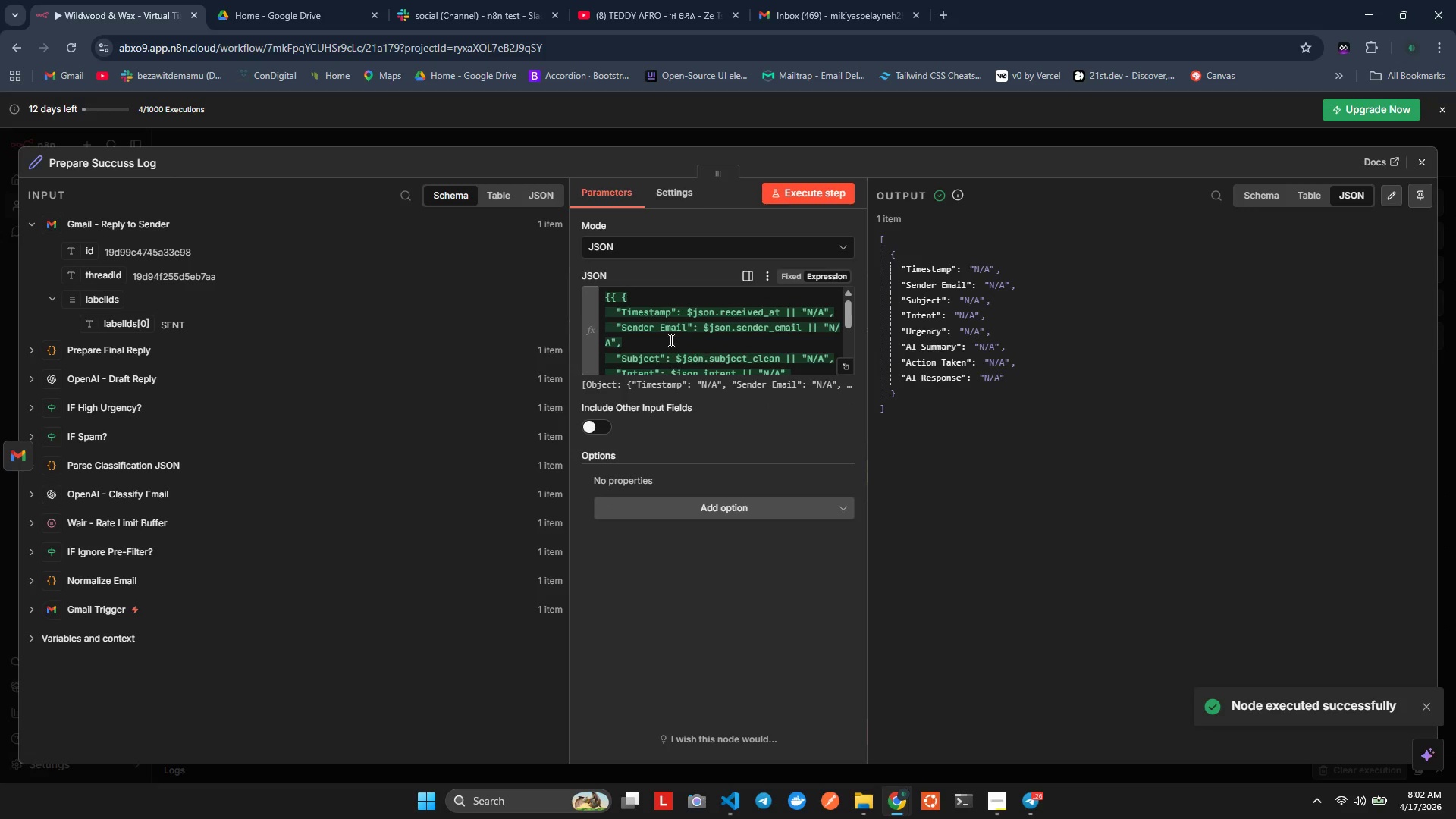 
left_click([654, 331])
 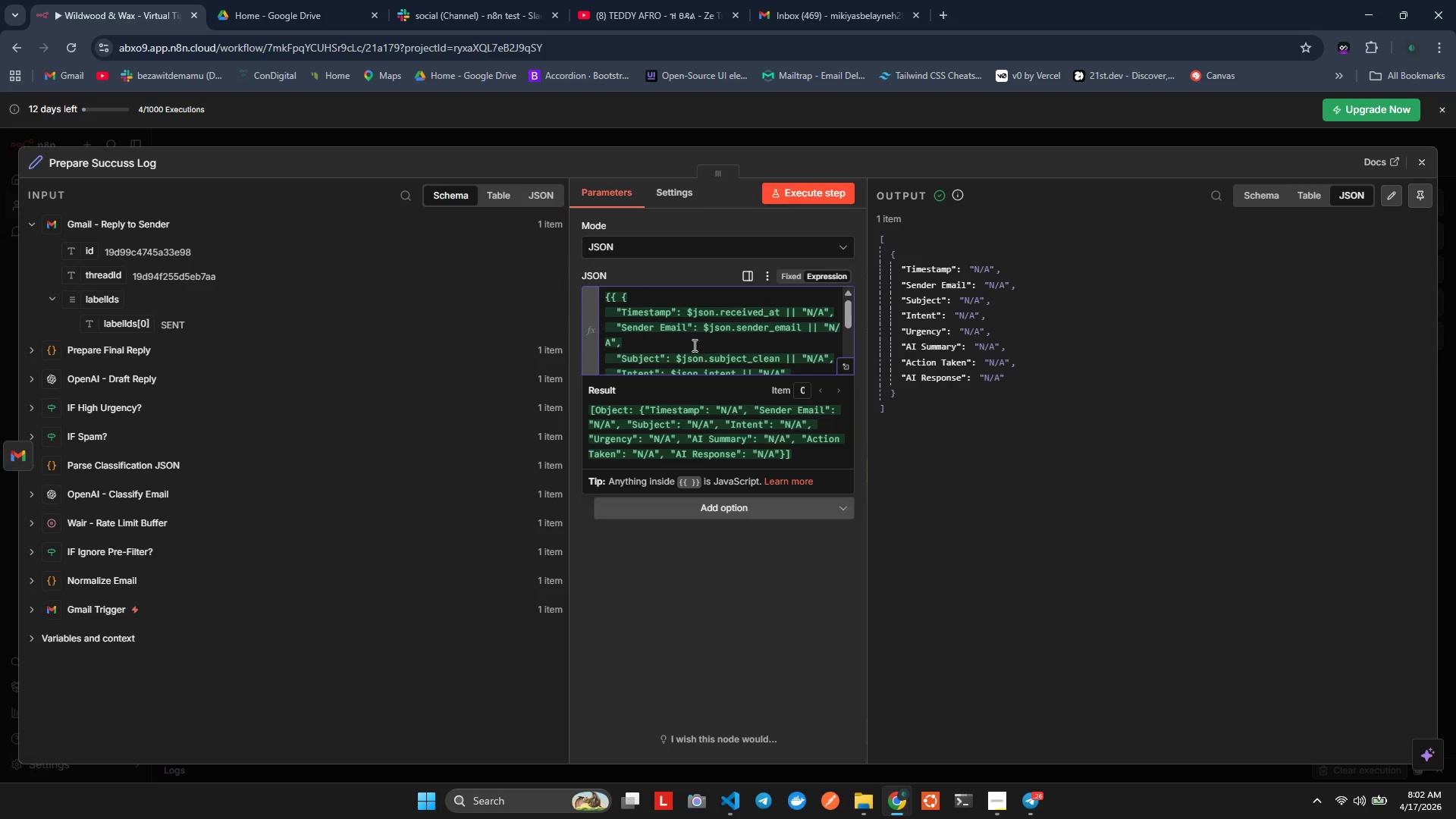 
key(Control+Z)
 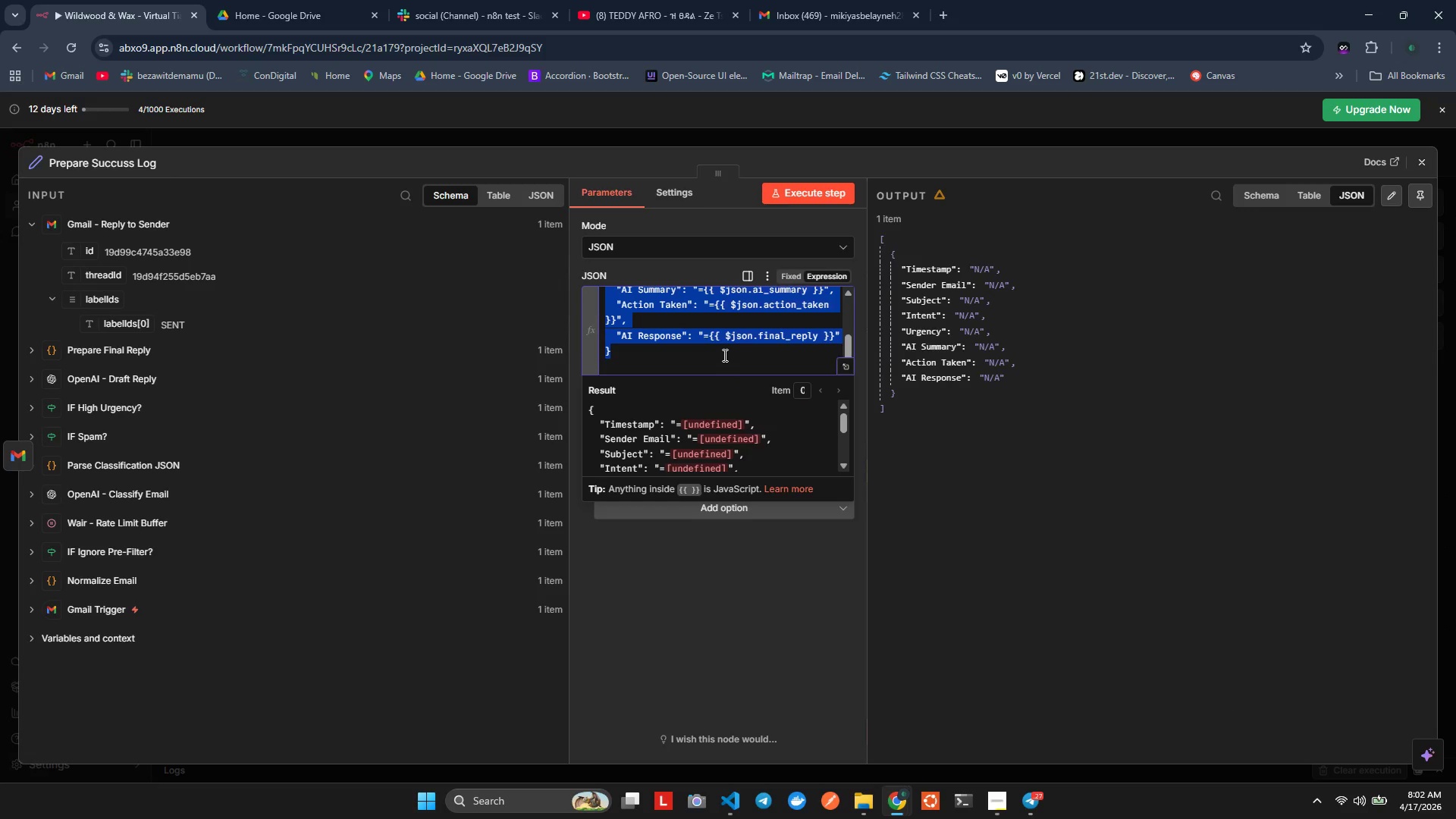 
left_click([802, 202])
 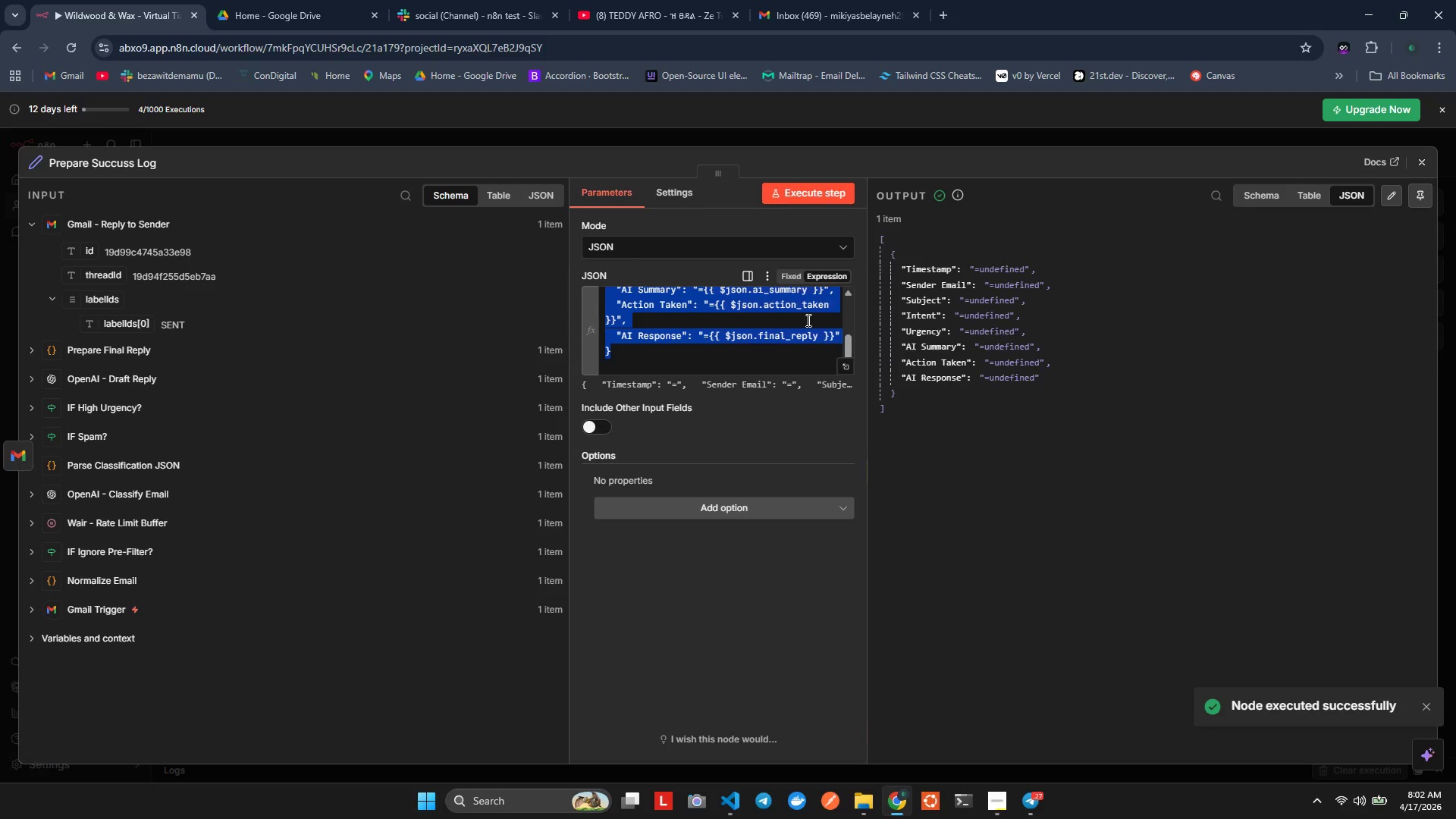 
key(Control+ControlLeft)
 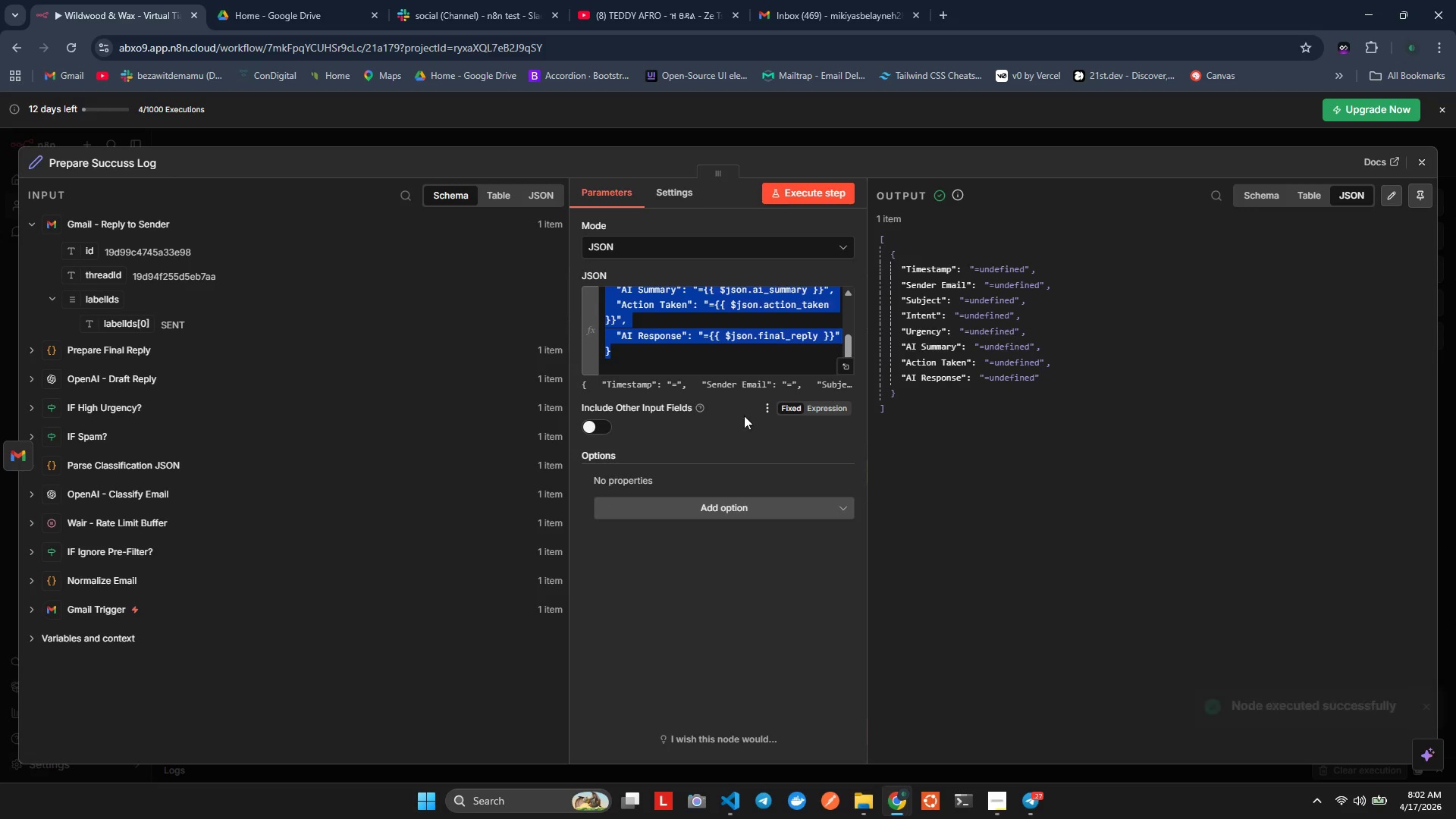 
left_click([673, 353])
 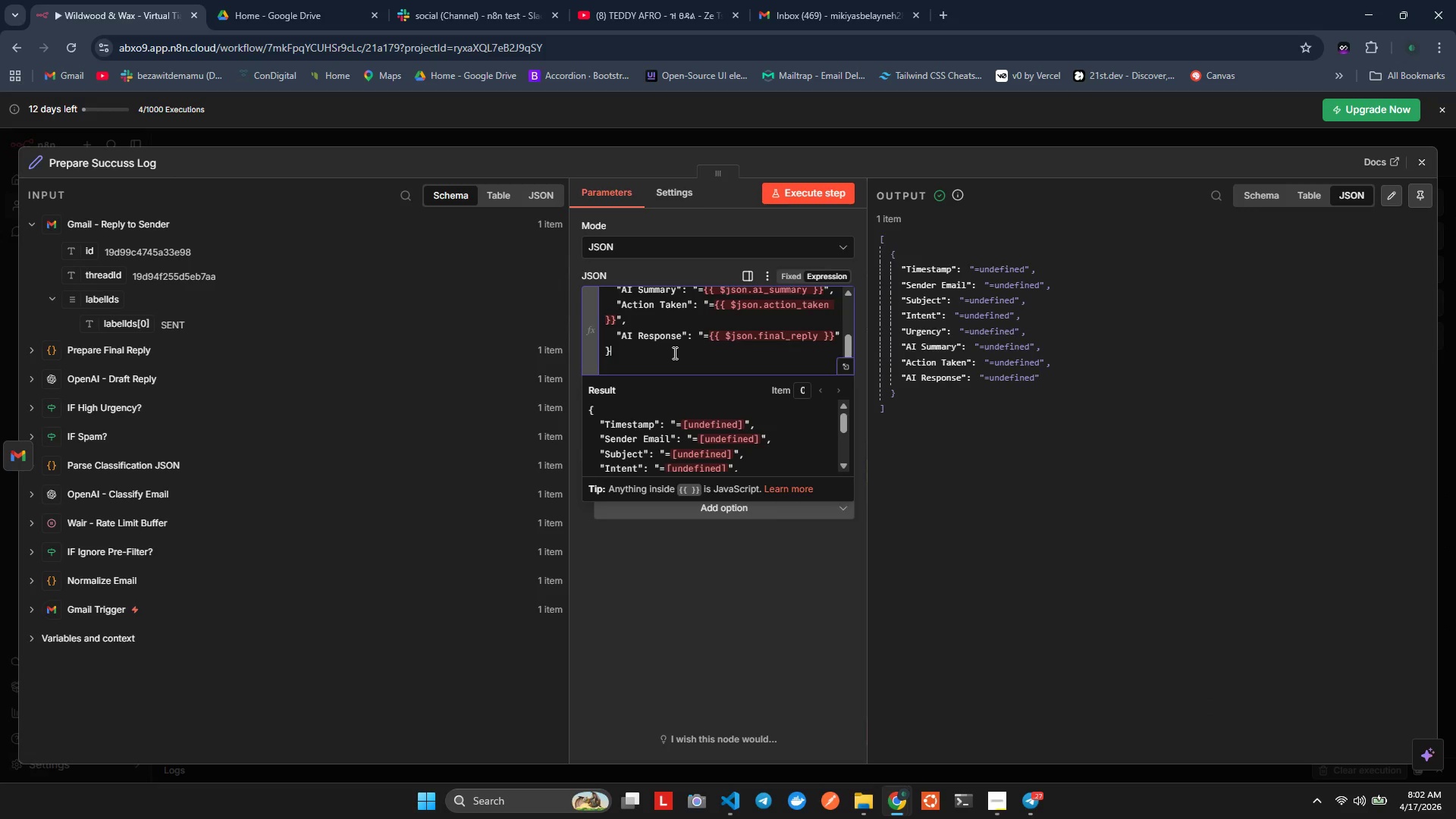 
key(Control+A)
 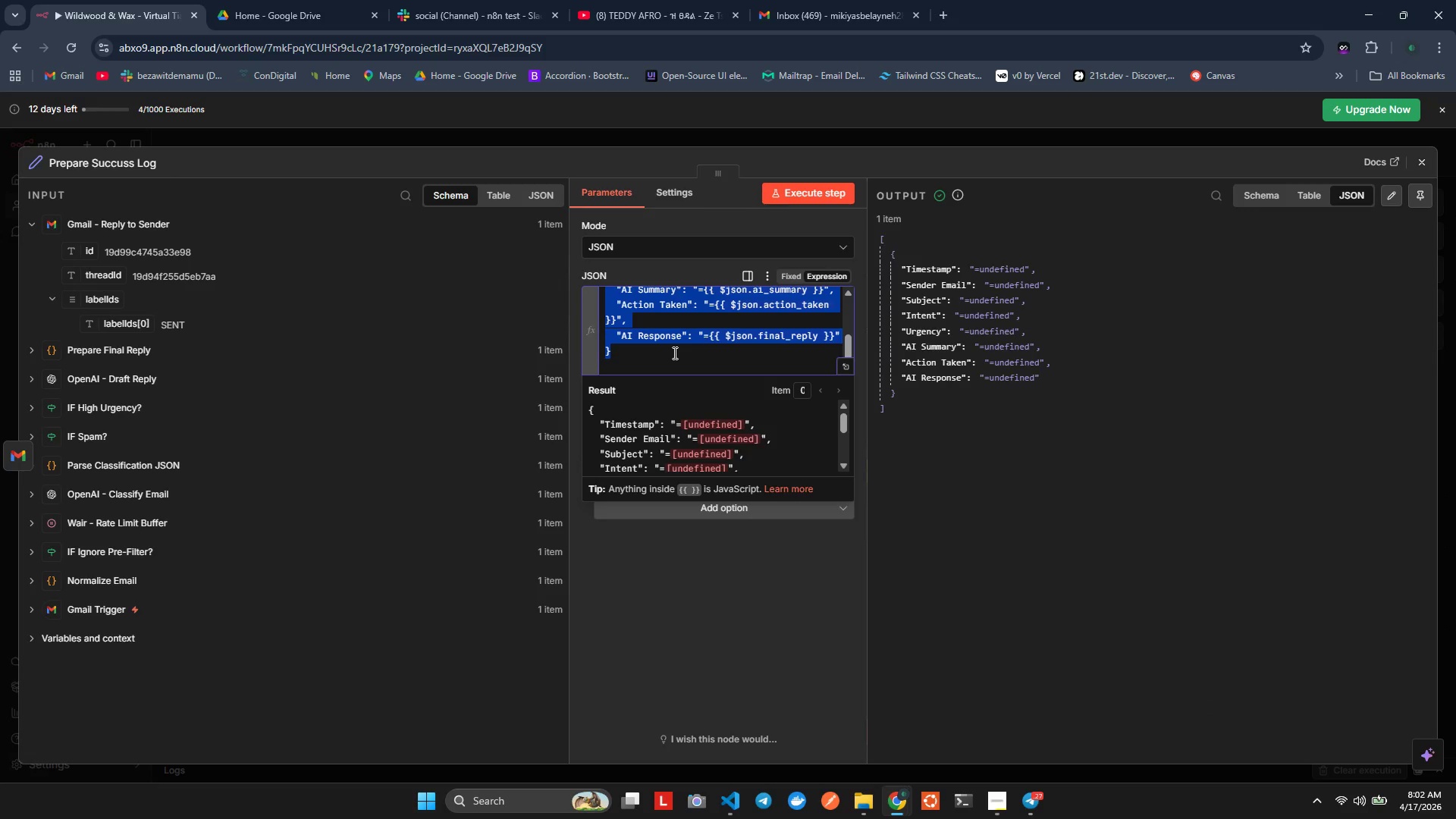 
scroll: coordinate [673, 353], scroll_direction: up, amount: 1.0
 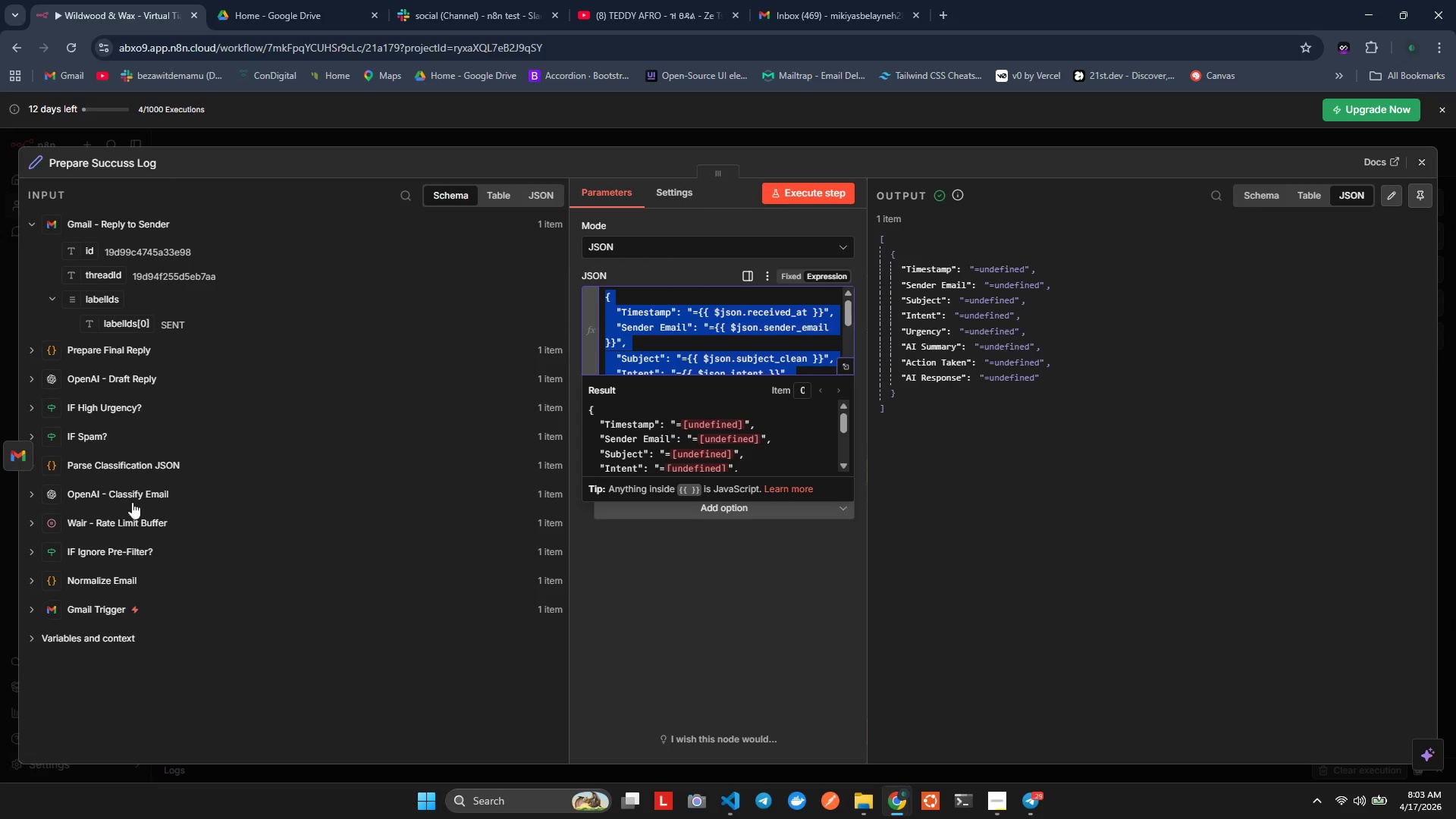 
wait(11.0)
 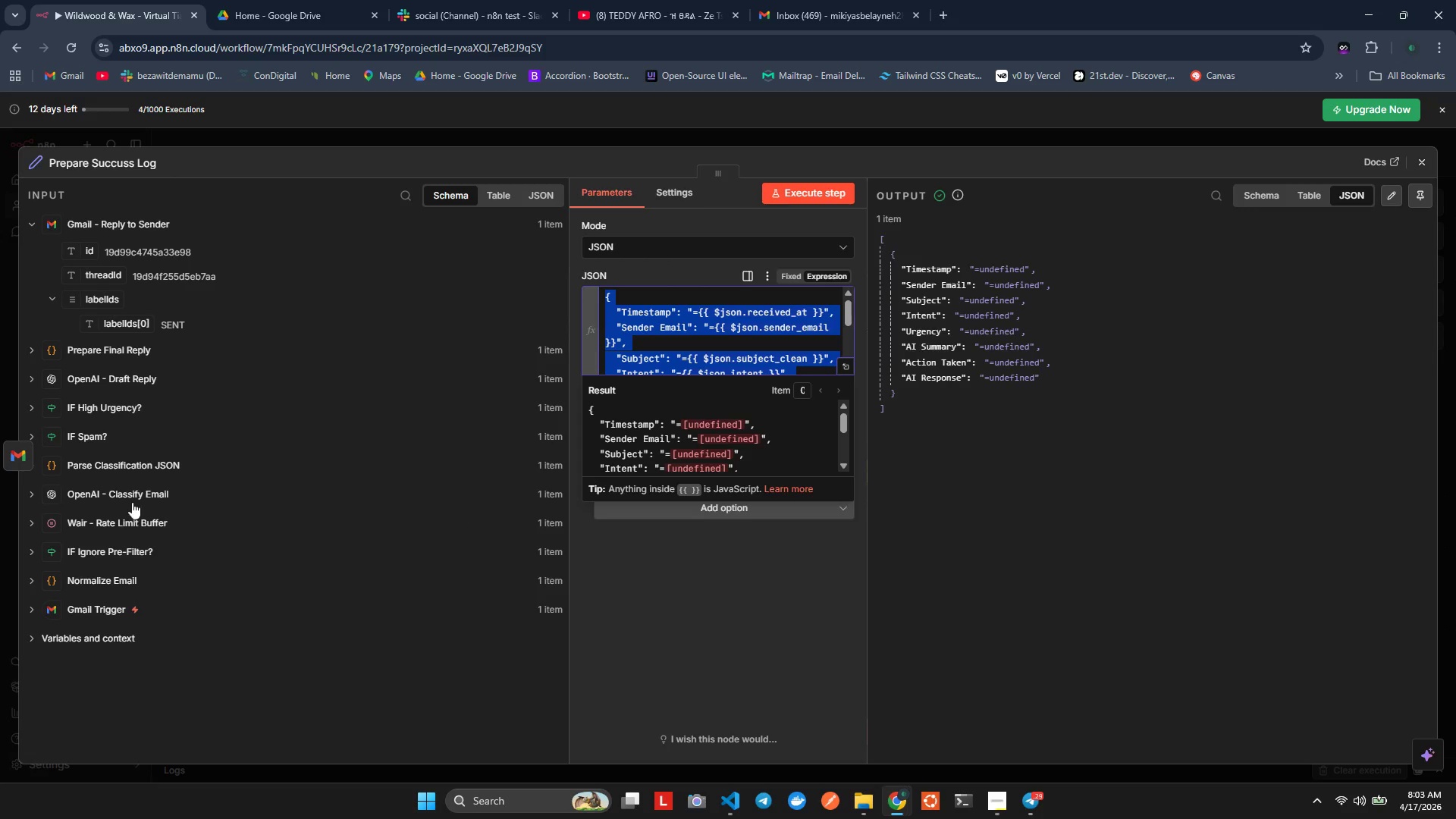 
left_click([617, 249])
 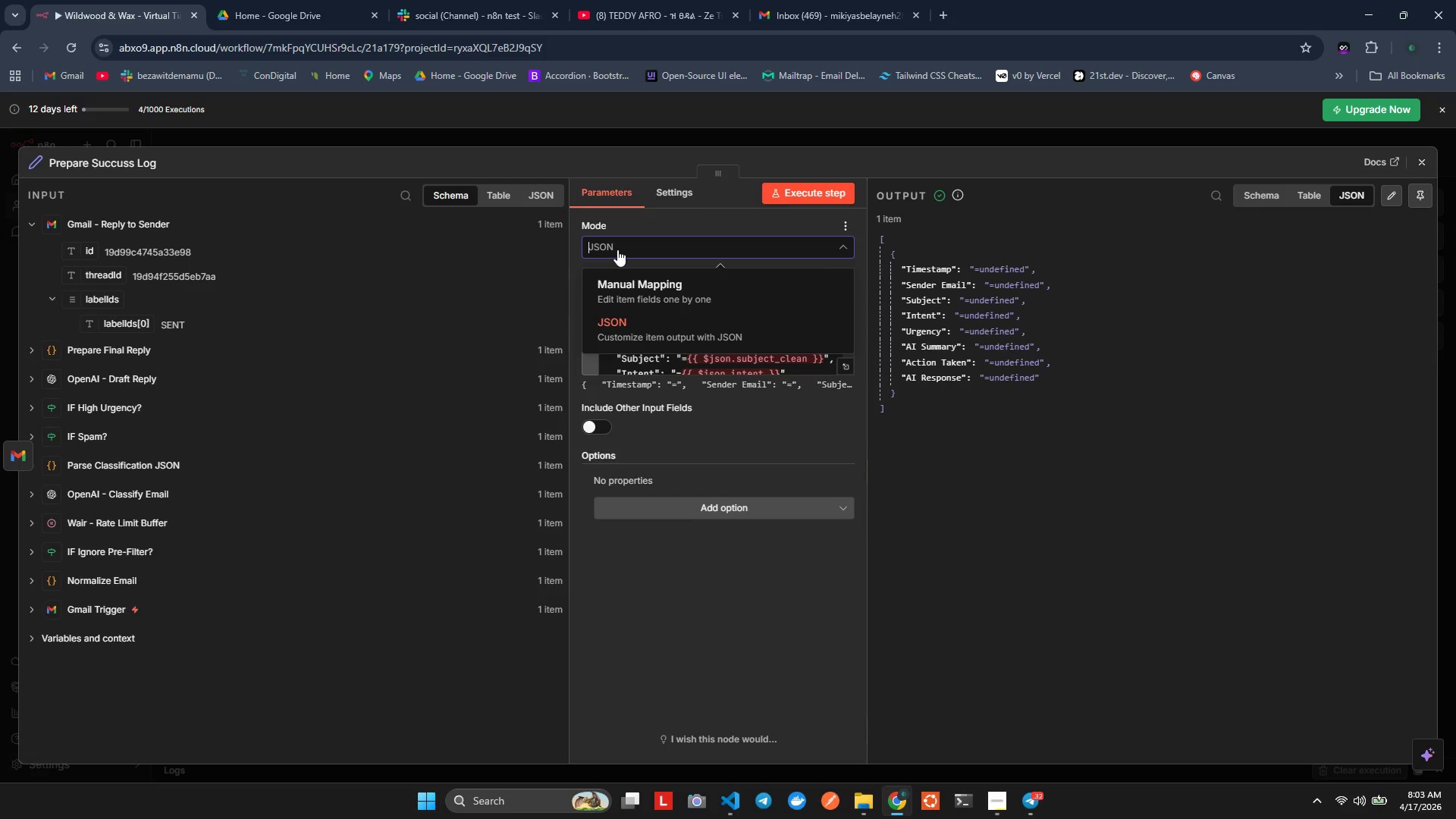 
left_click([617, 249])
 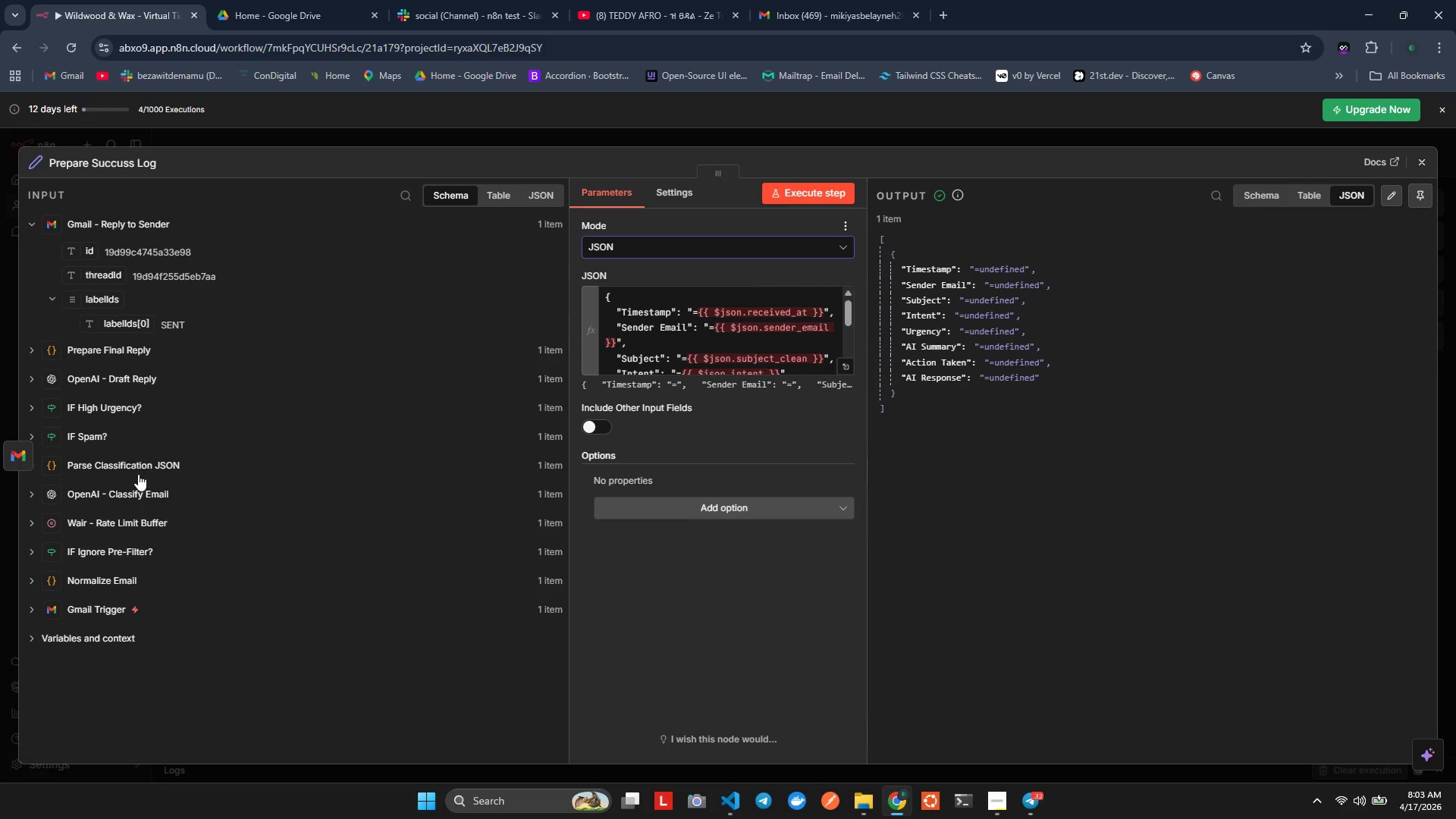 
scroll: coordinate [92, 452], scroll_direction: down, amount: 1.0
 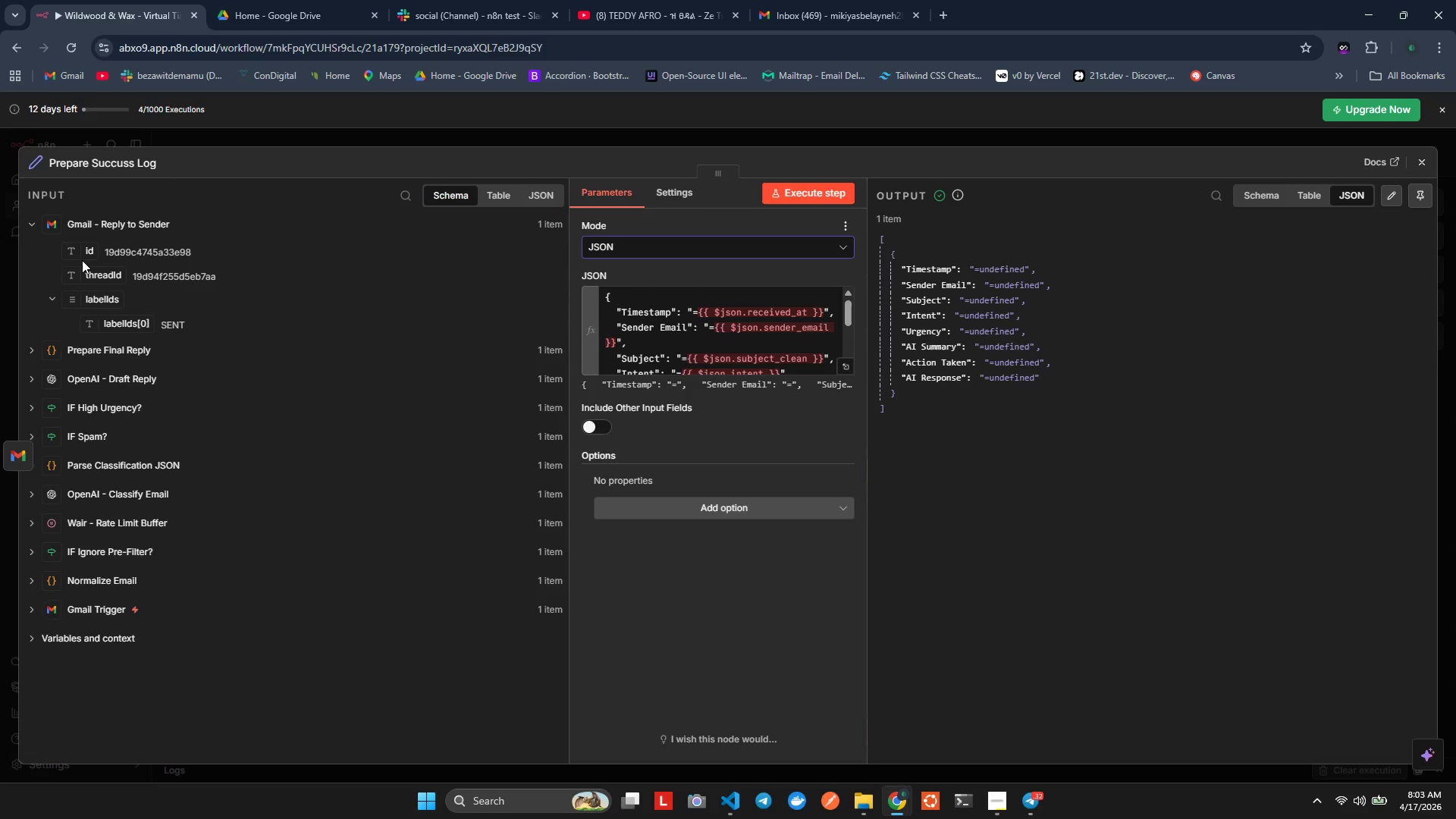 
wait(21.81)
 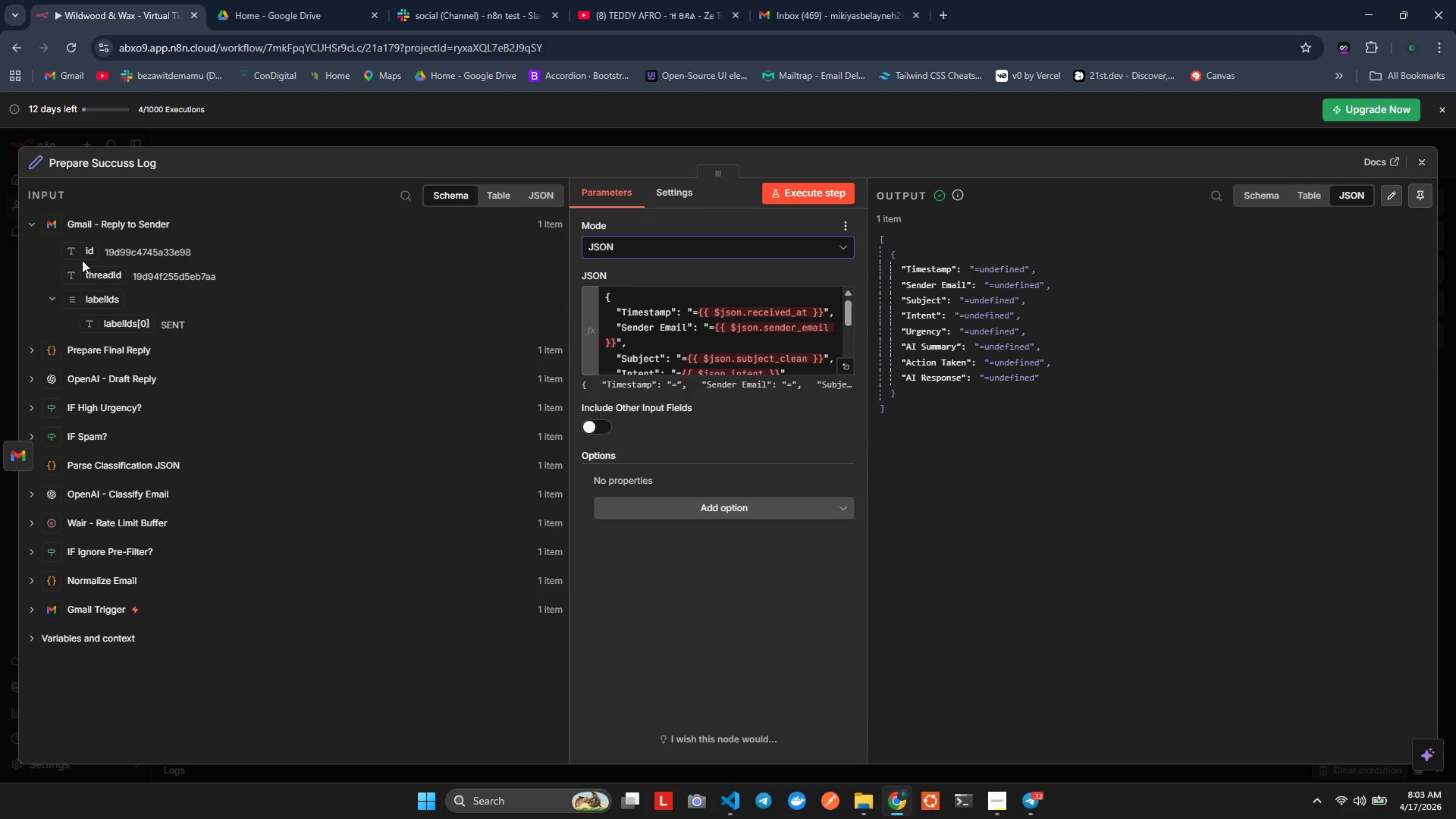 
left_click([1418, 167])
 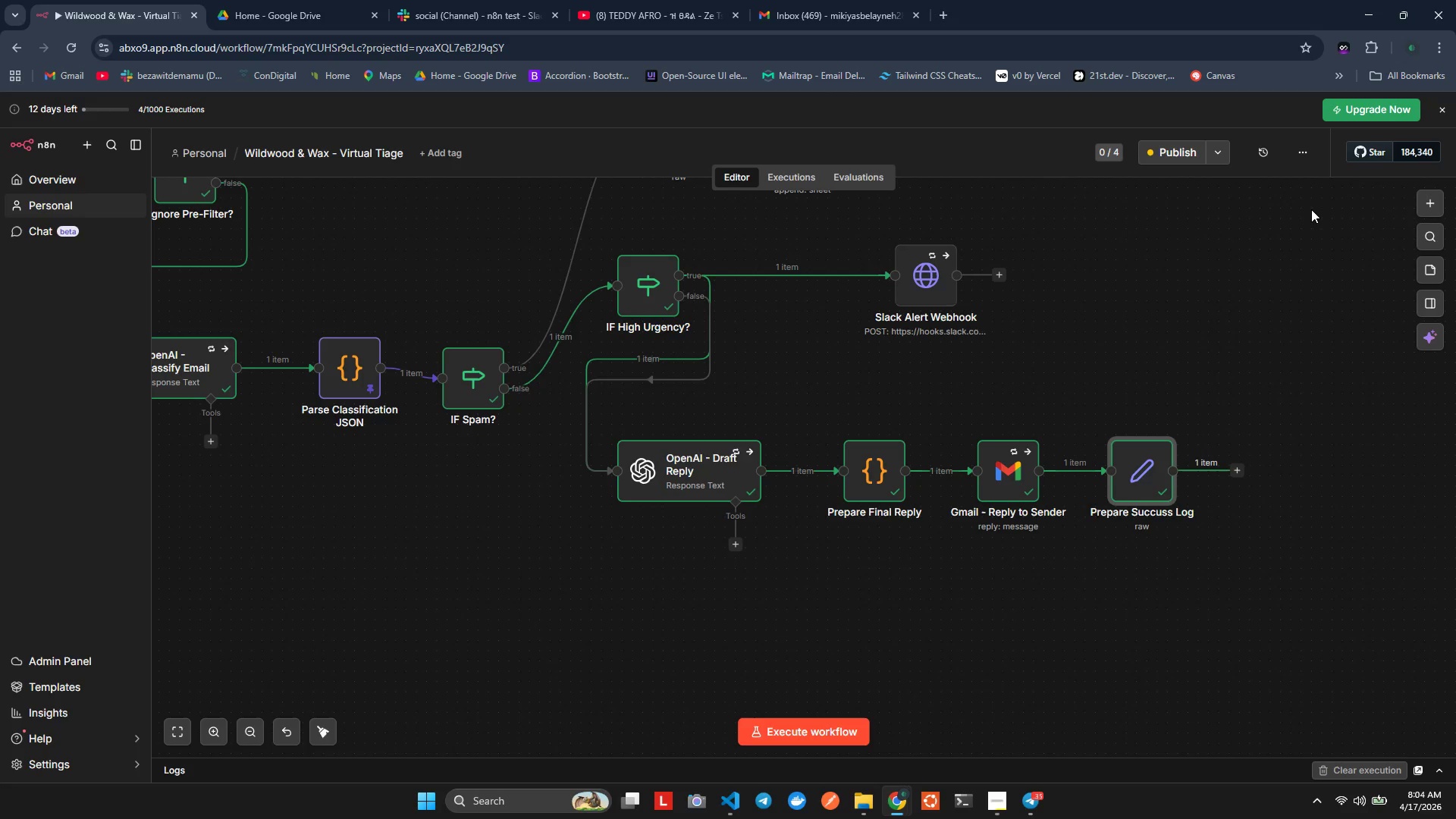 
wait(37.8)
 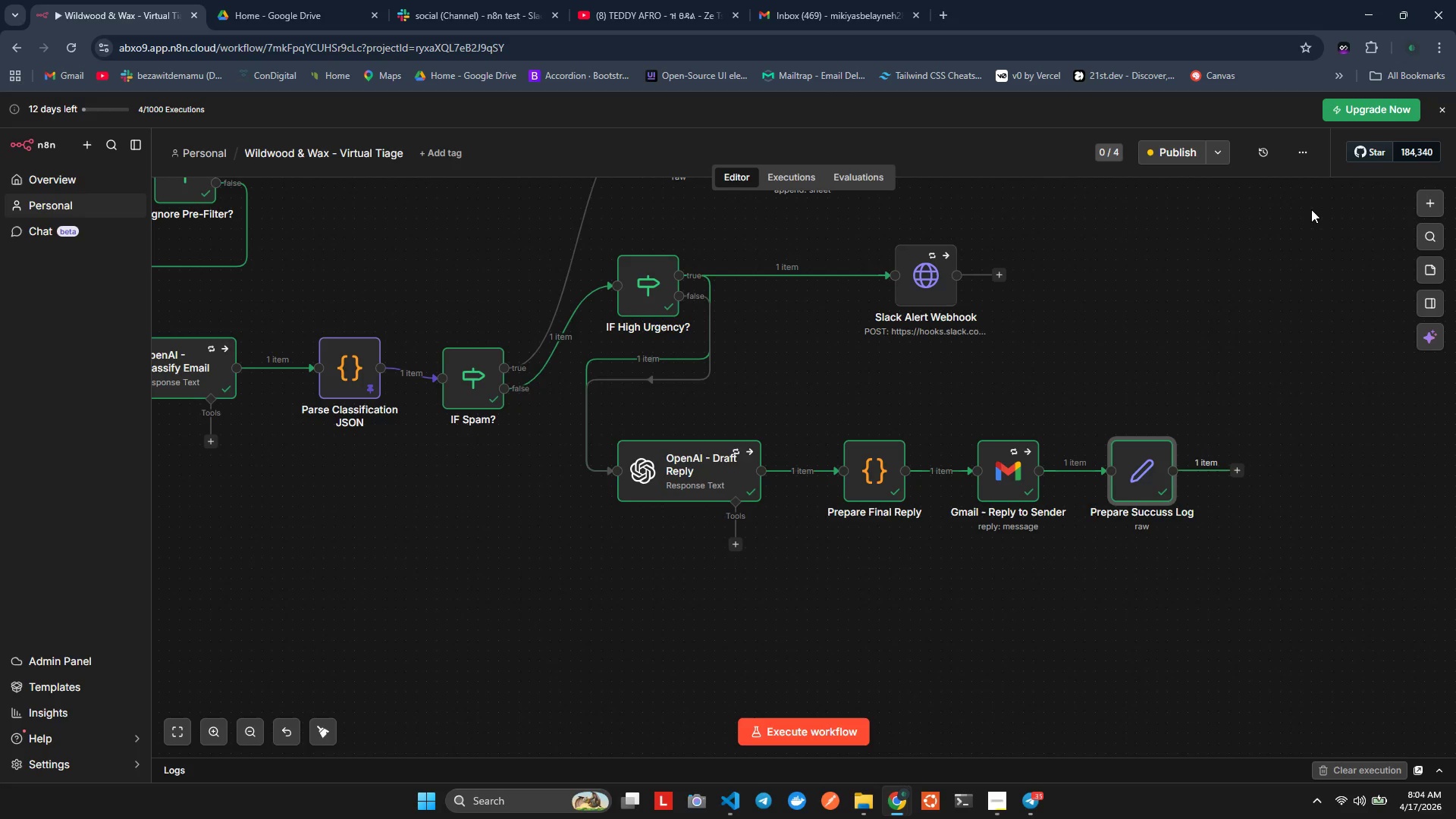 
key(Alt+AltLeft)
 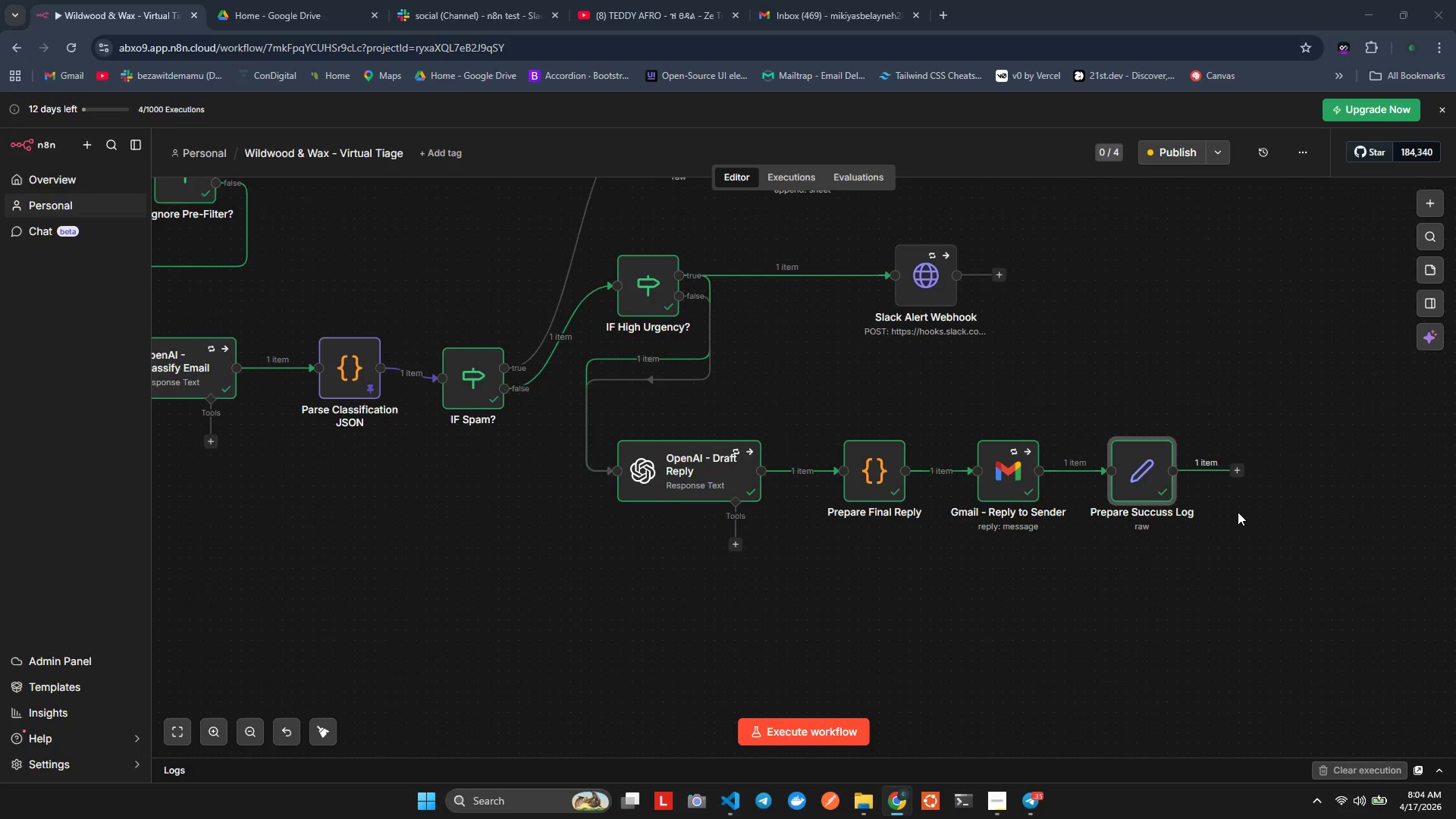 
key(Alt+Tab)
 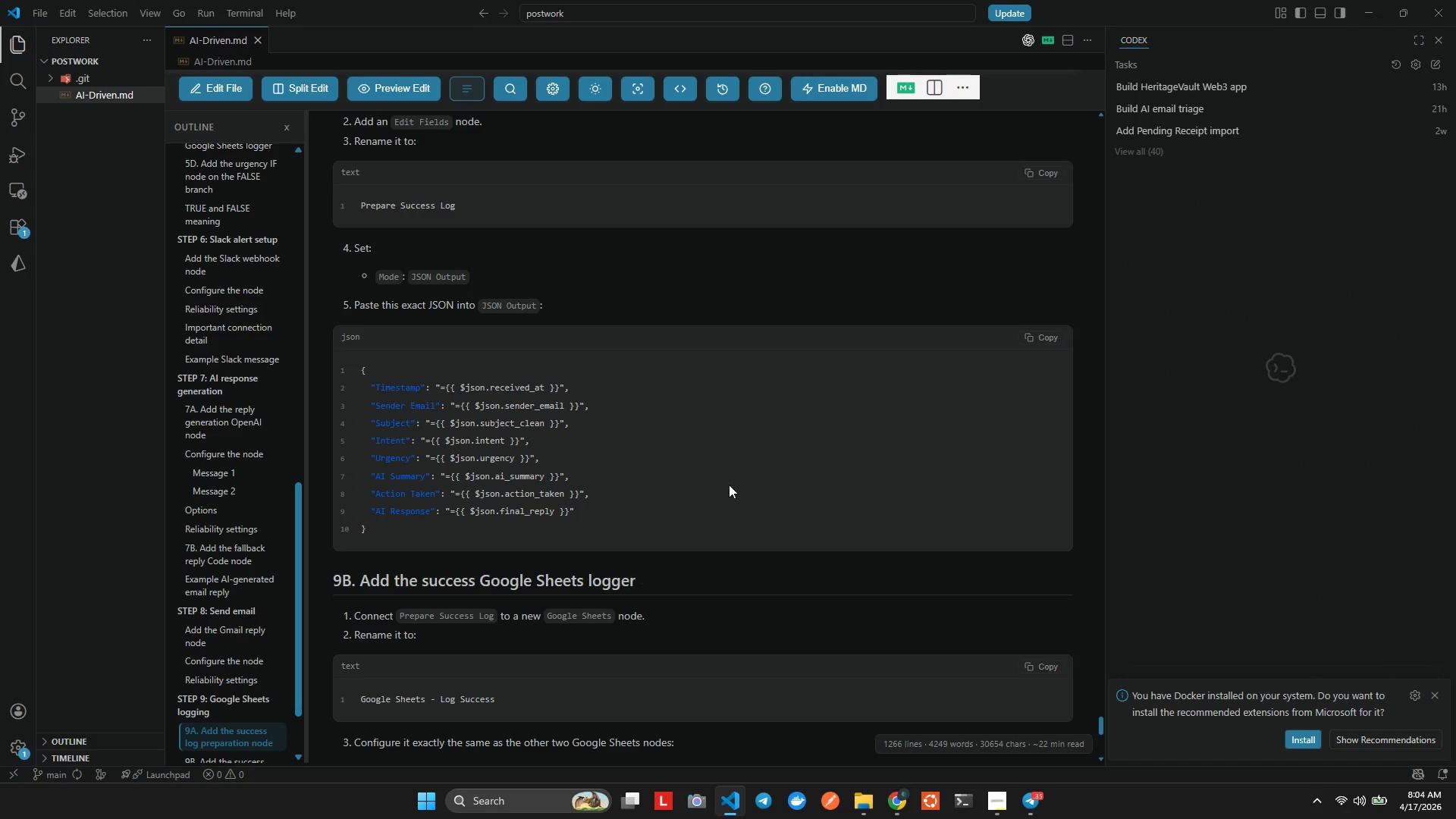 
key(Alt+AltLeft)
 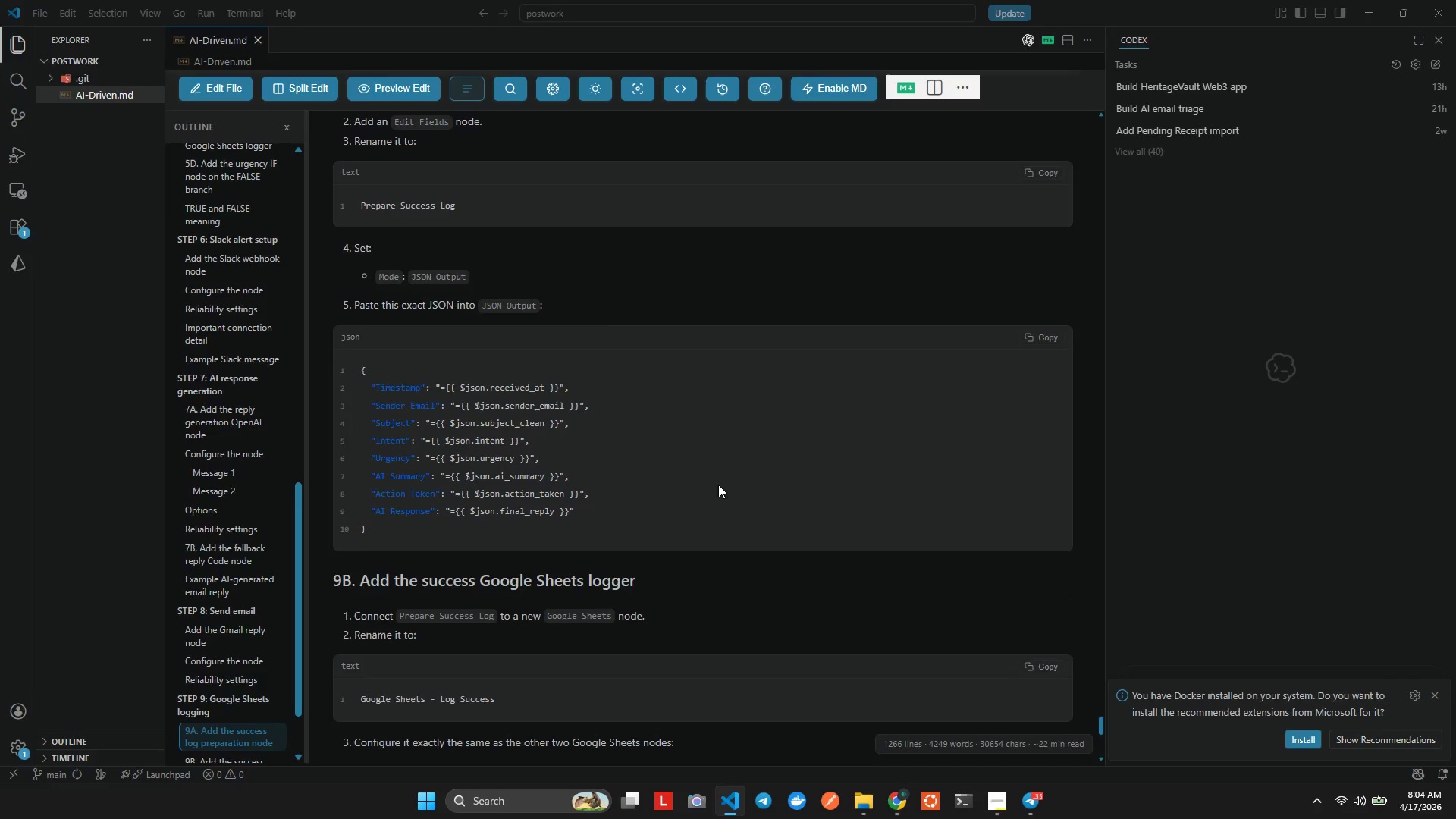 
key(Alt+Tab)
 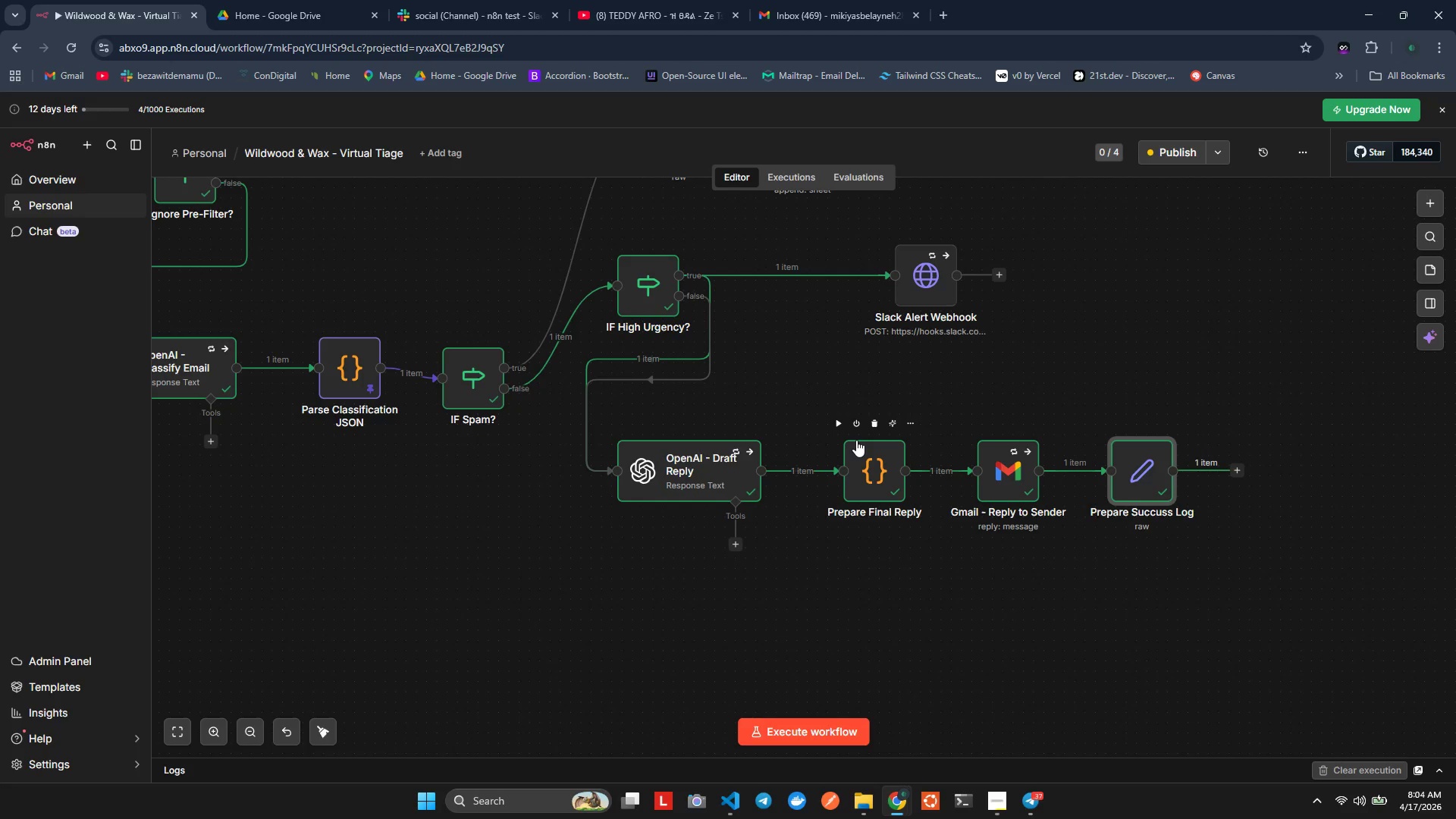 
wait(14.89)
 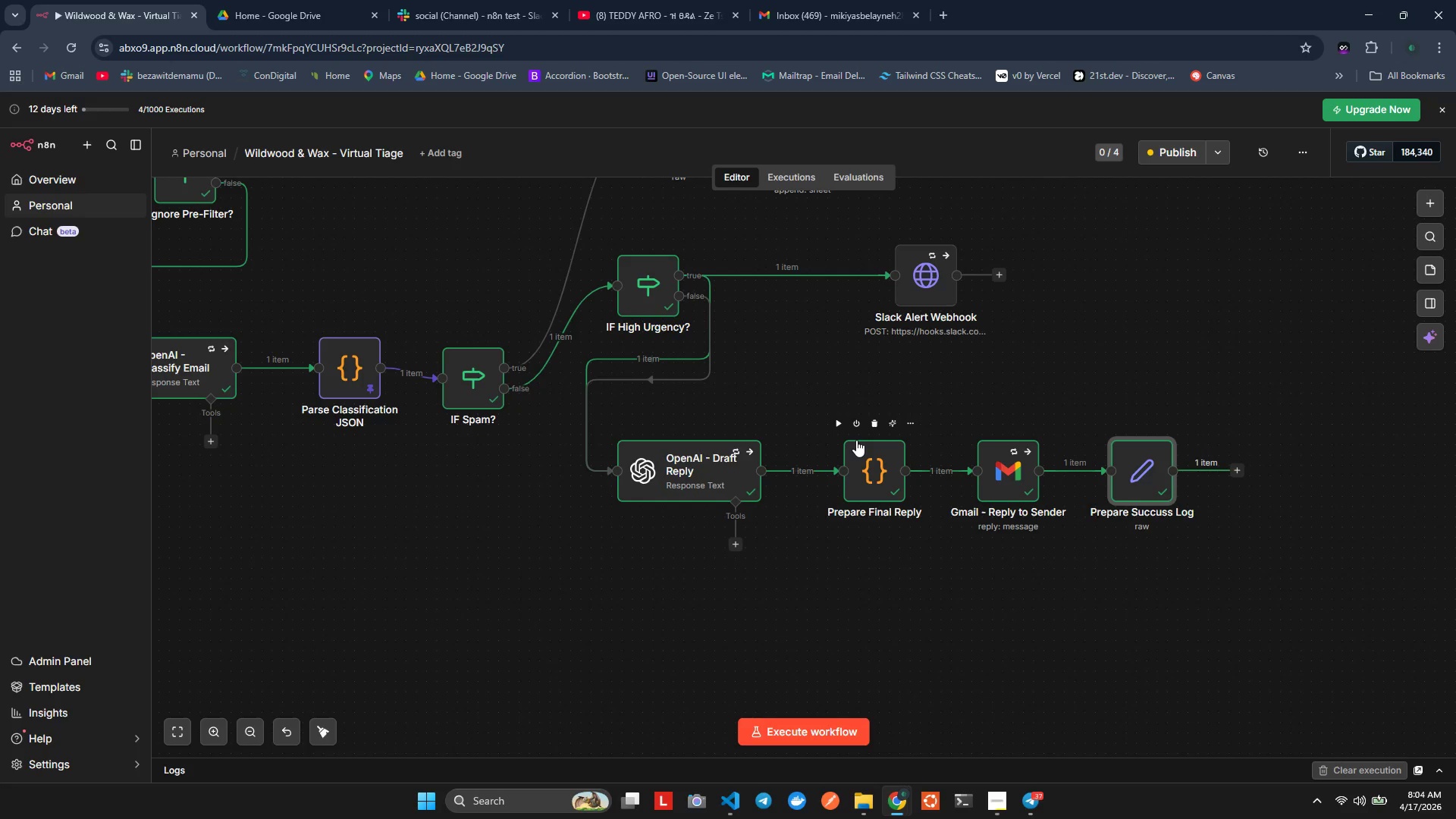 
left_click([1439, 191])
 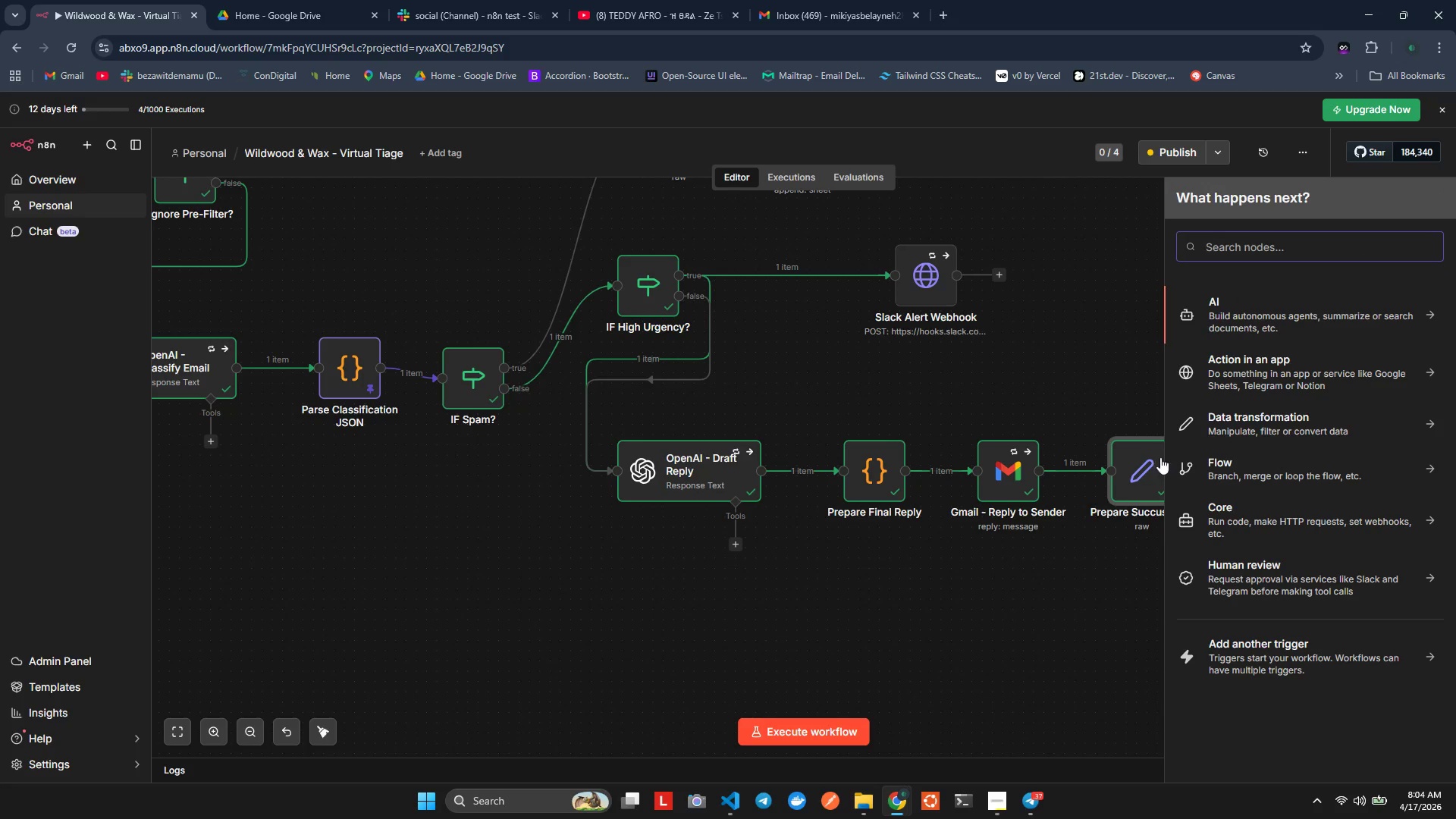 
left_click([1125, 370])
 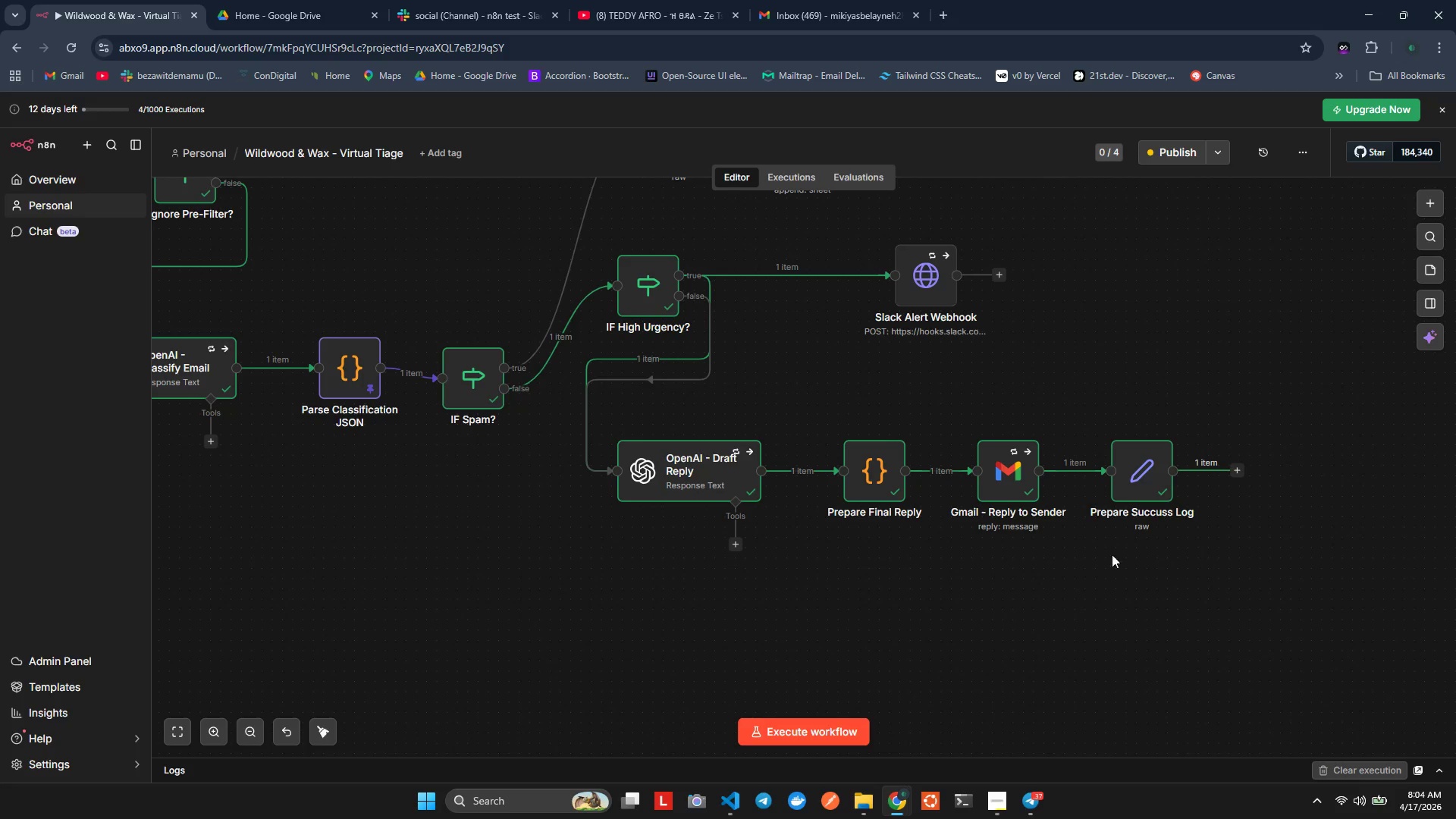 
left_click_drag(start_coordinate=[1151, 489], to_coordinate=[309, 639])
 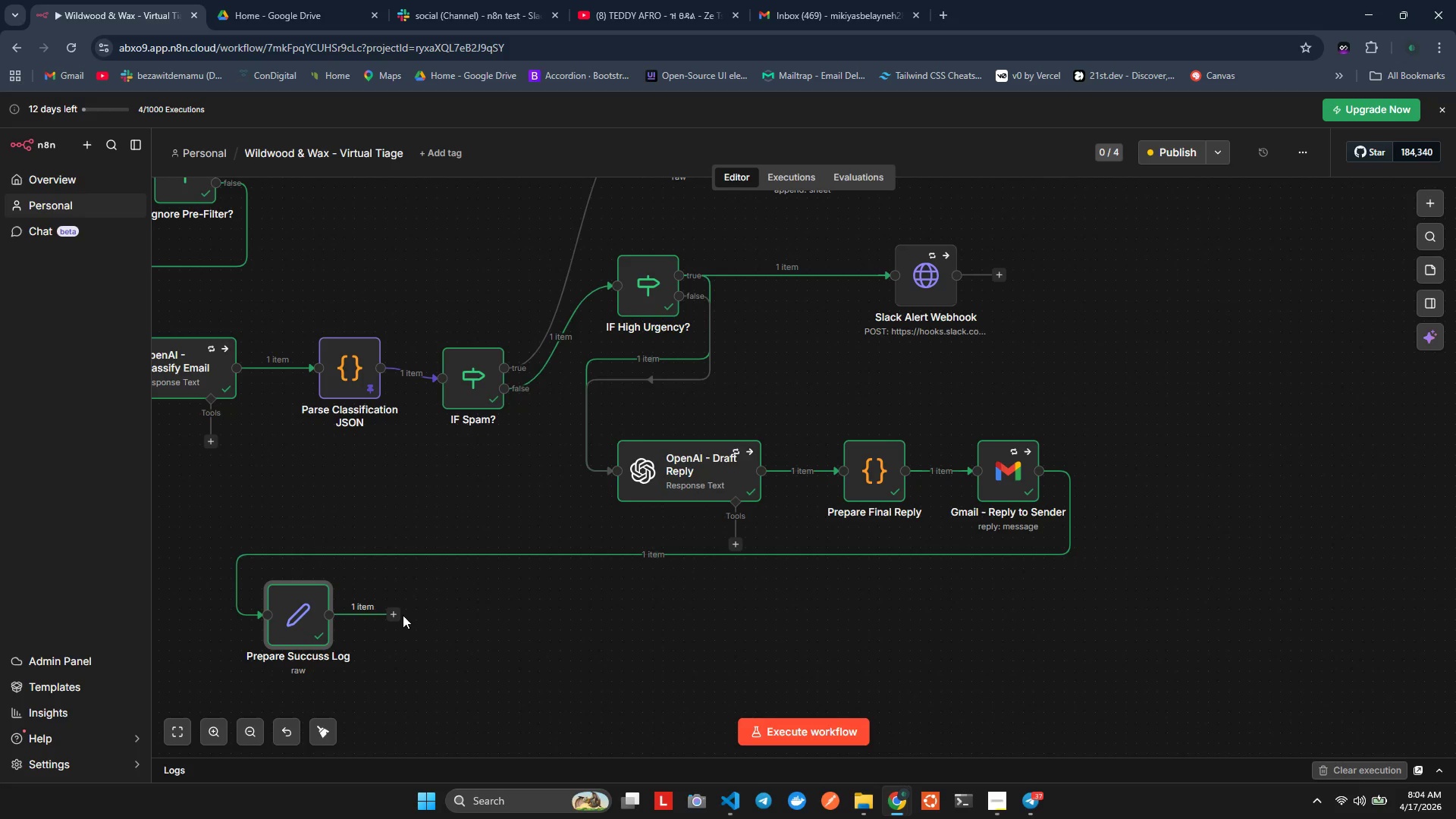 
left_click([400, 615])
 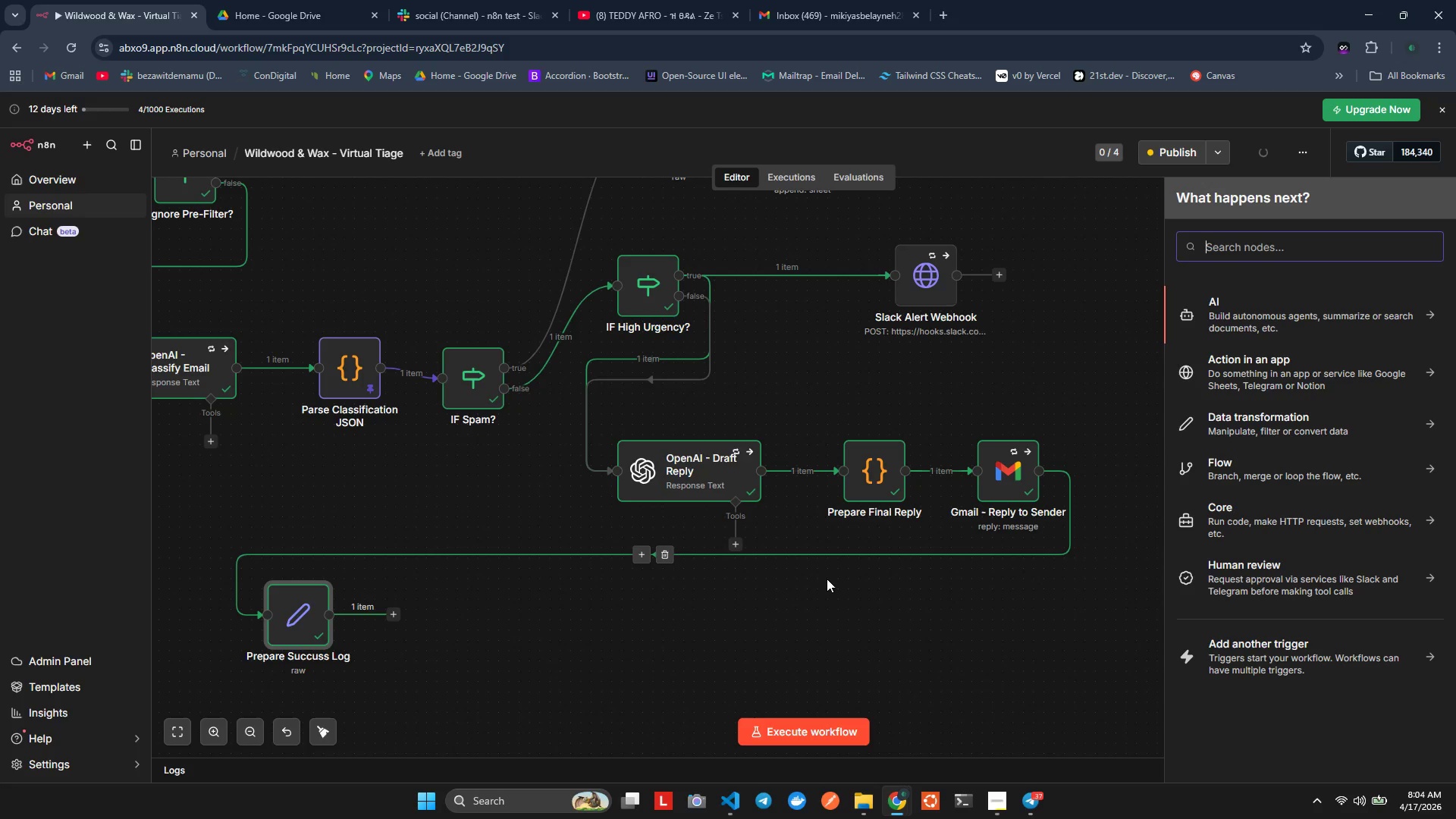 
hold_key(key=ControlLeft, duration=0.98)
 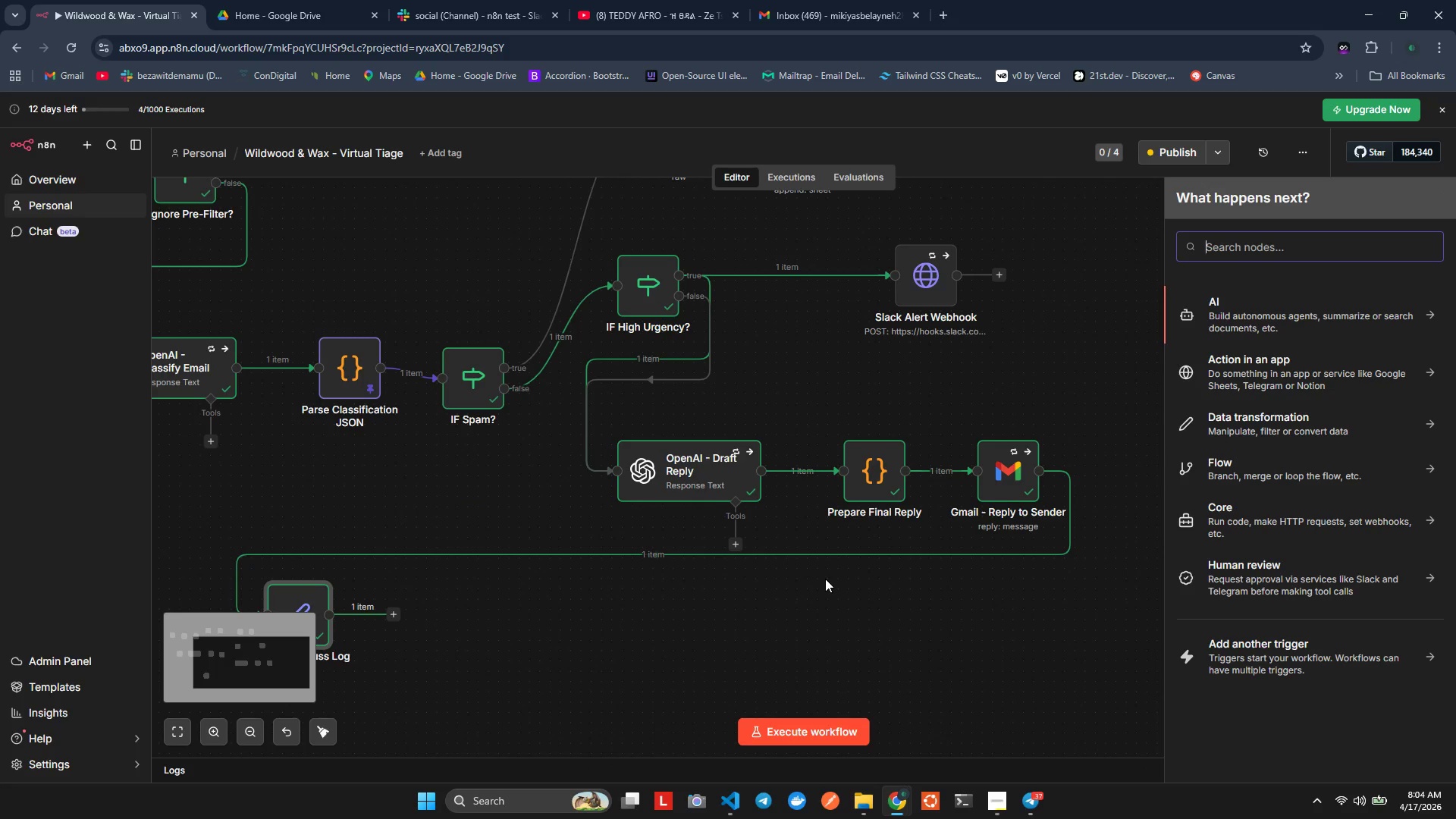 
hold_key(key=ControlLeft, duration=0.53)
 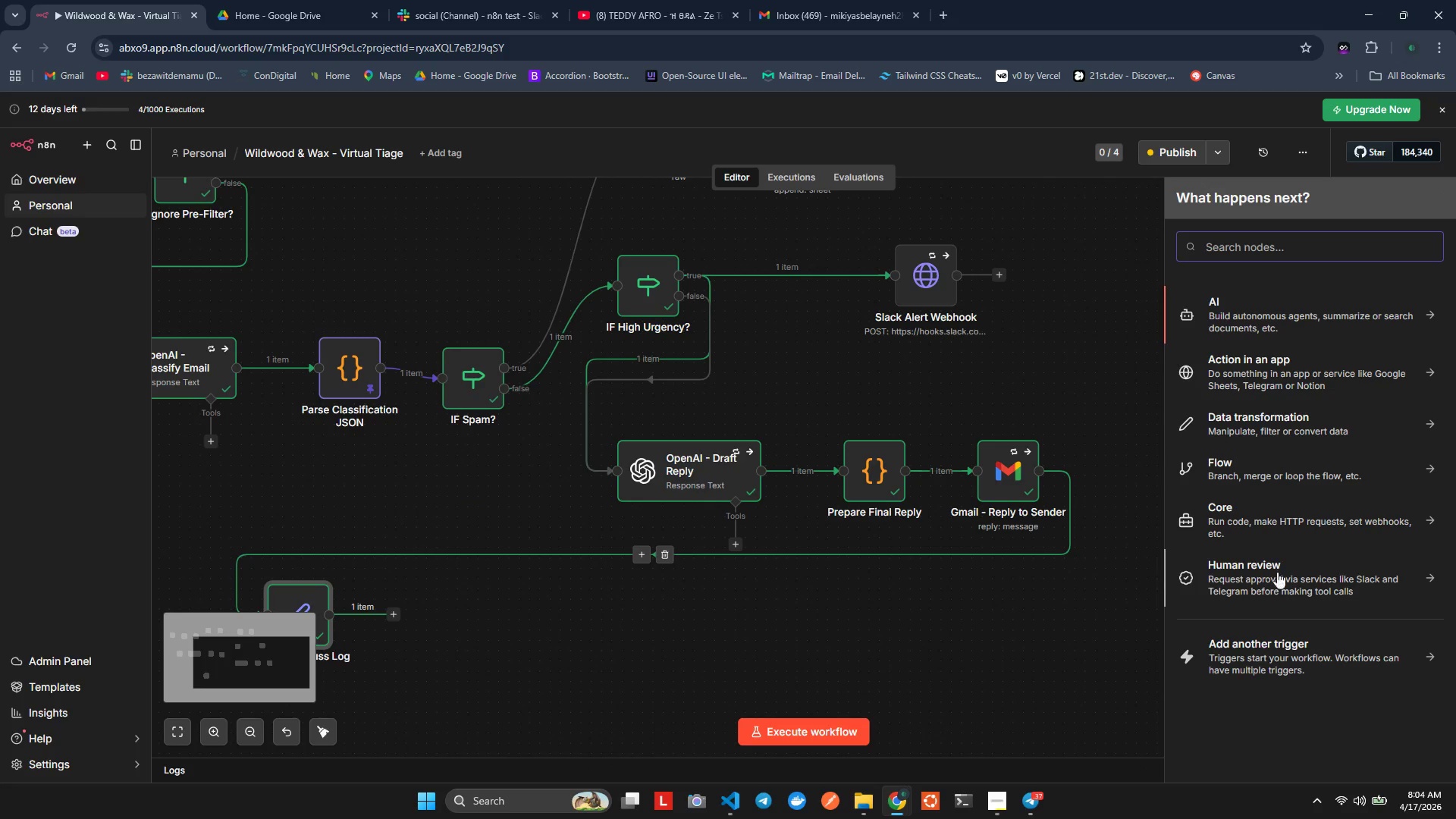 
scroll: coordinate [825, 579], scroll_direction: down, amount: 3.0
 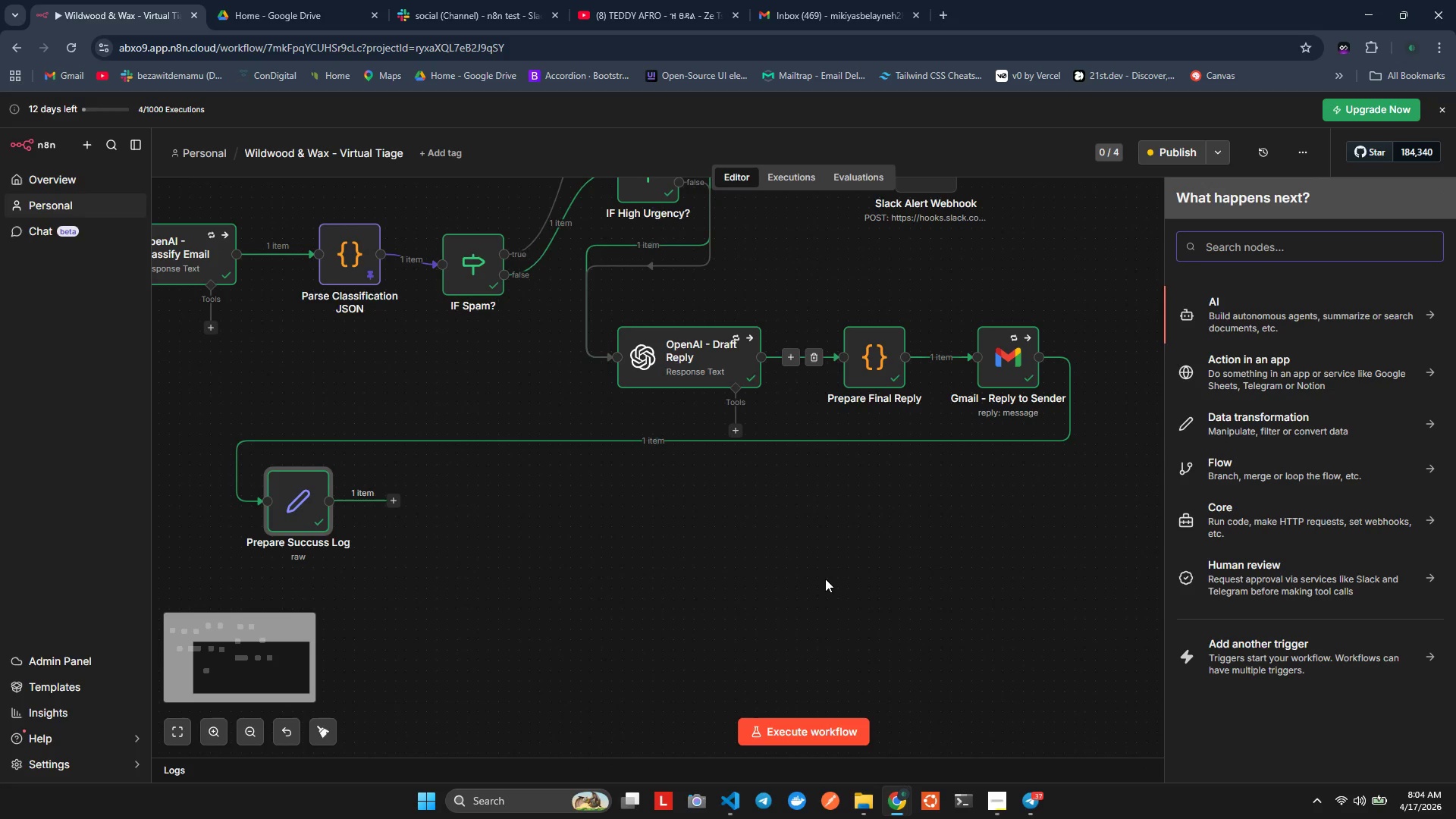 
scroll: coordinate [825, 579], scroll_direction: up, amount: 3.0
 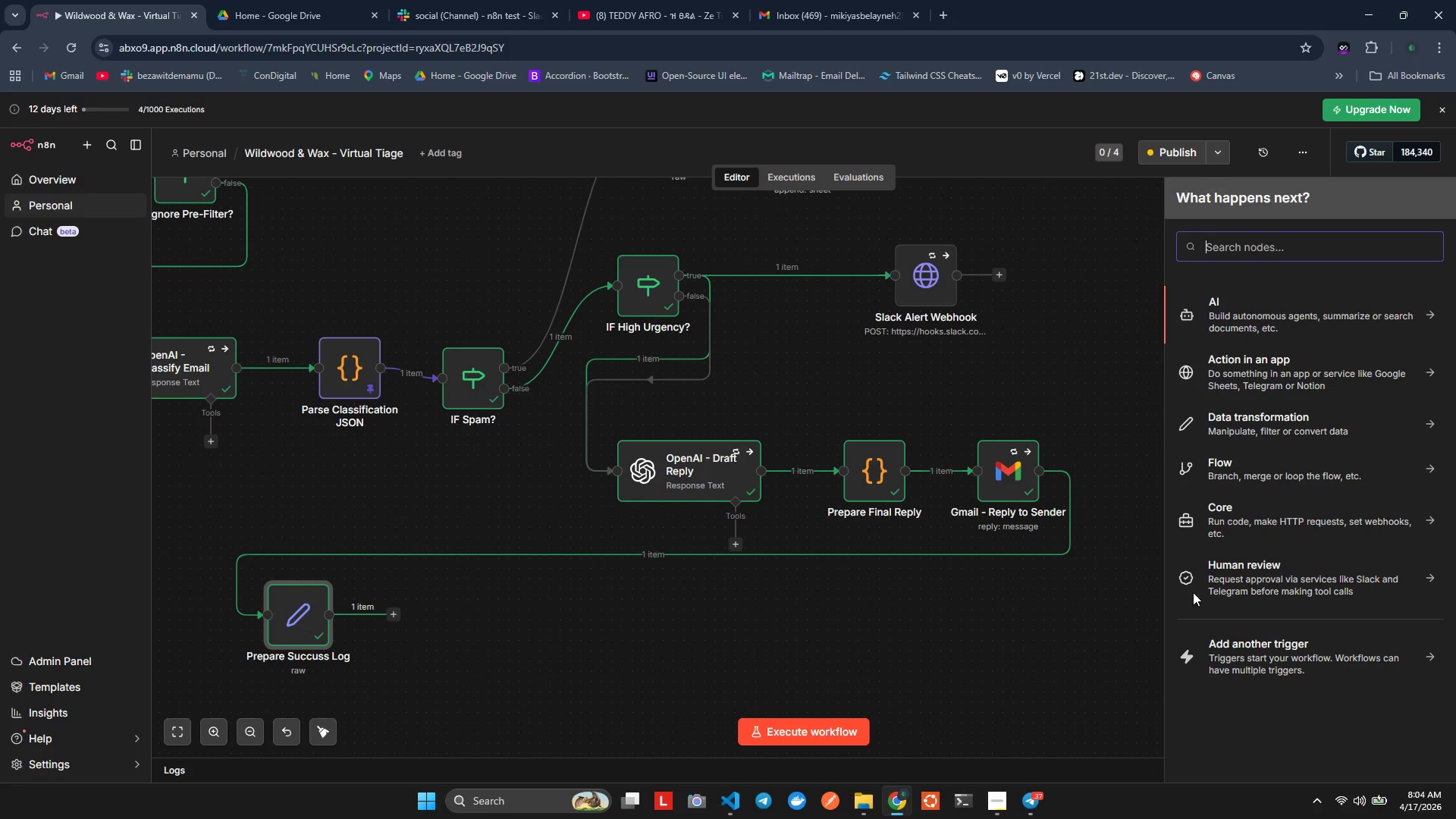 
wait(5.87)
 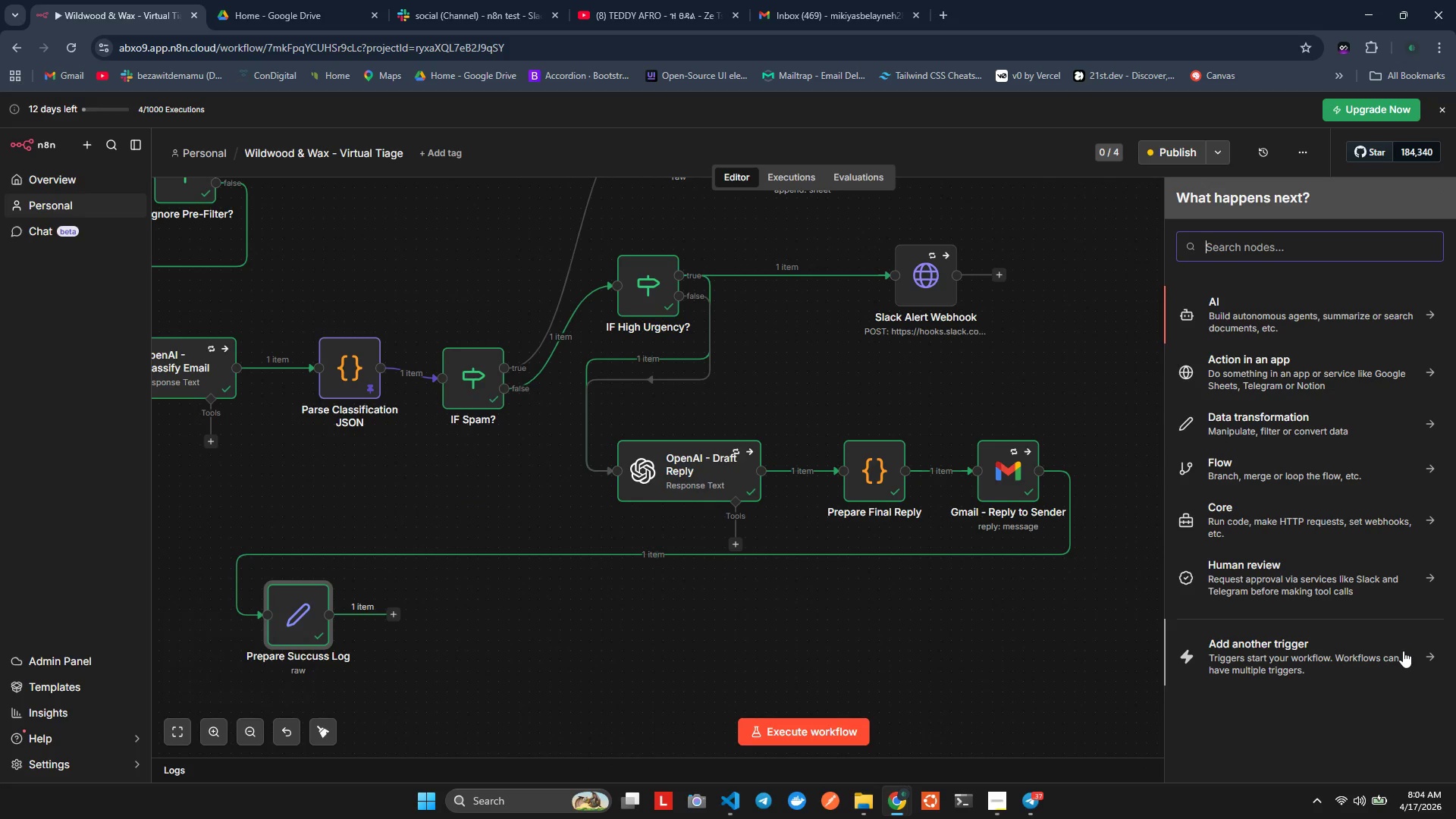 
type(google)
 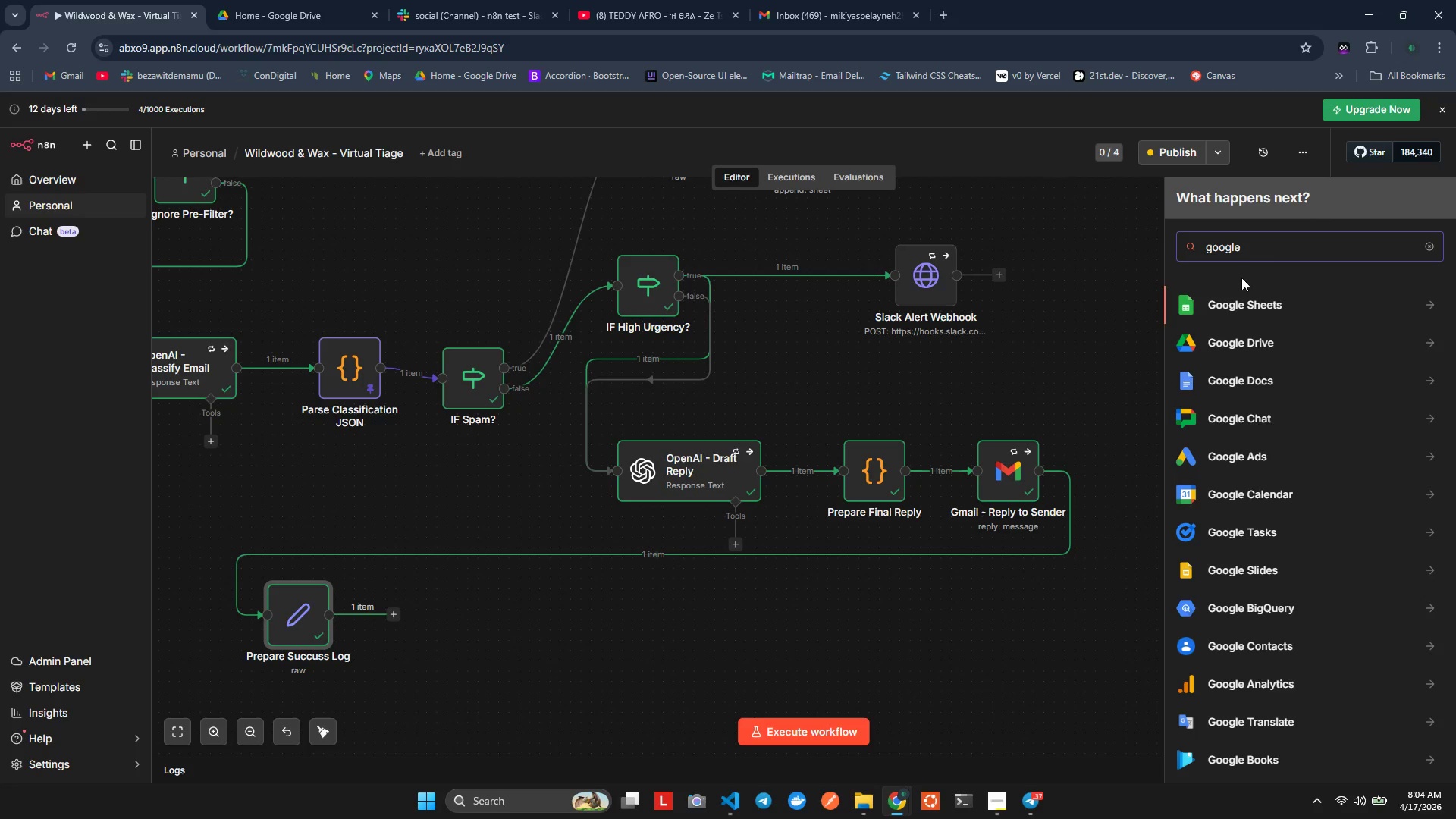 
left_click([1228, 296])
 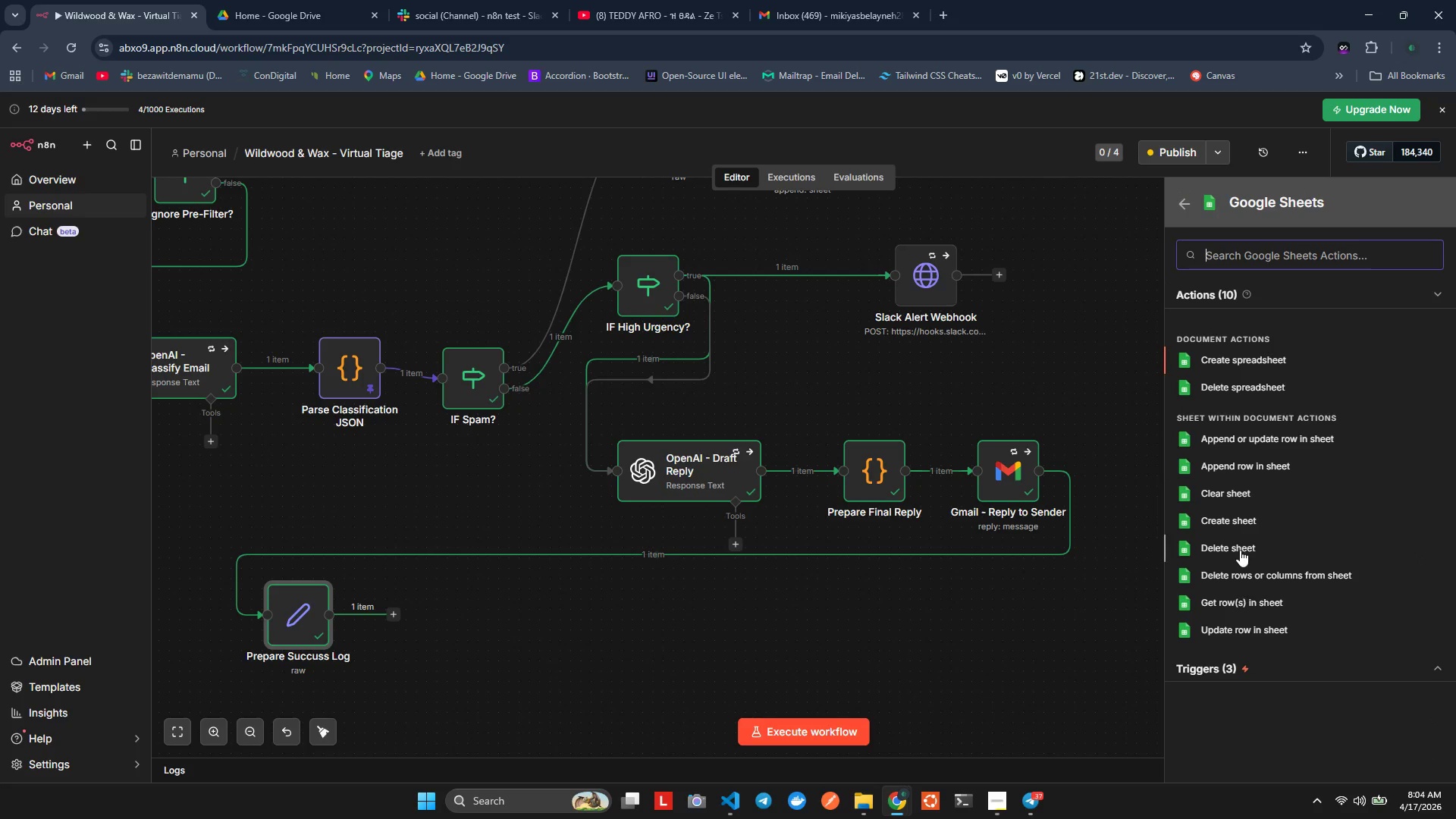 
left_click([1213, 464])
 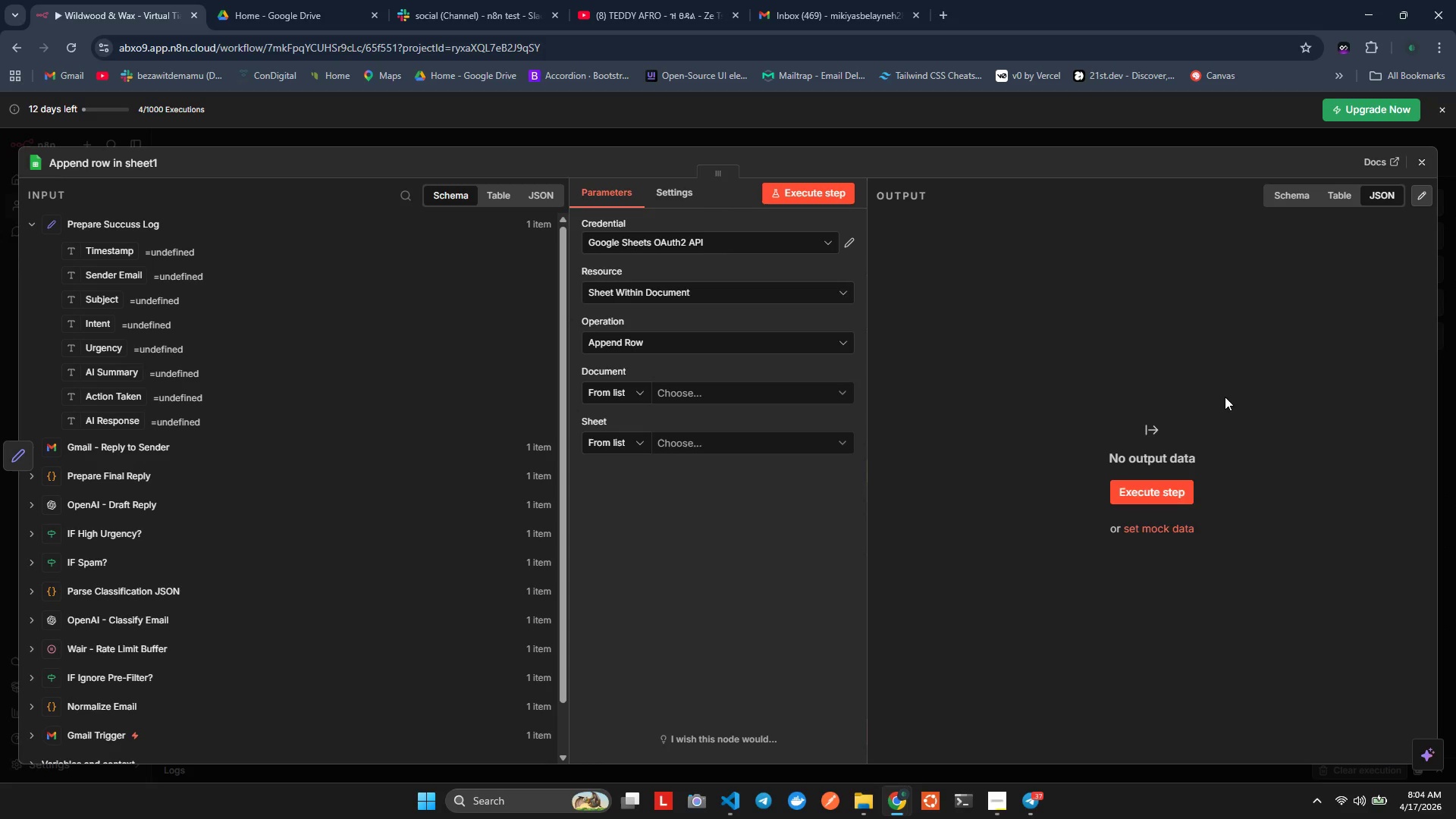 
wait(11.09)
 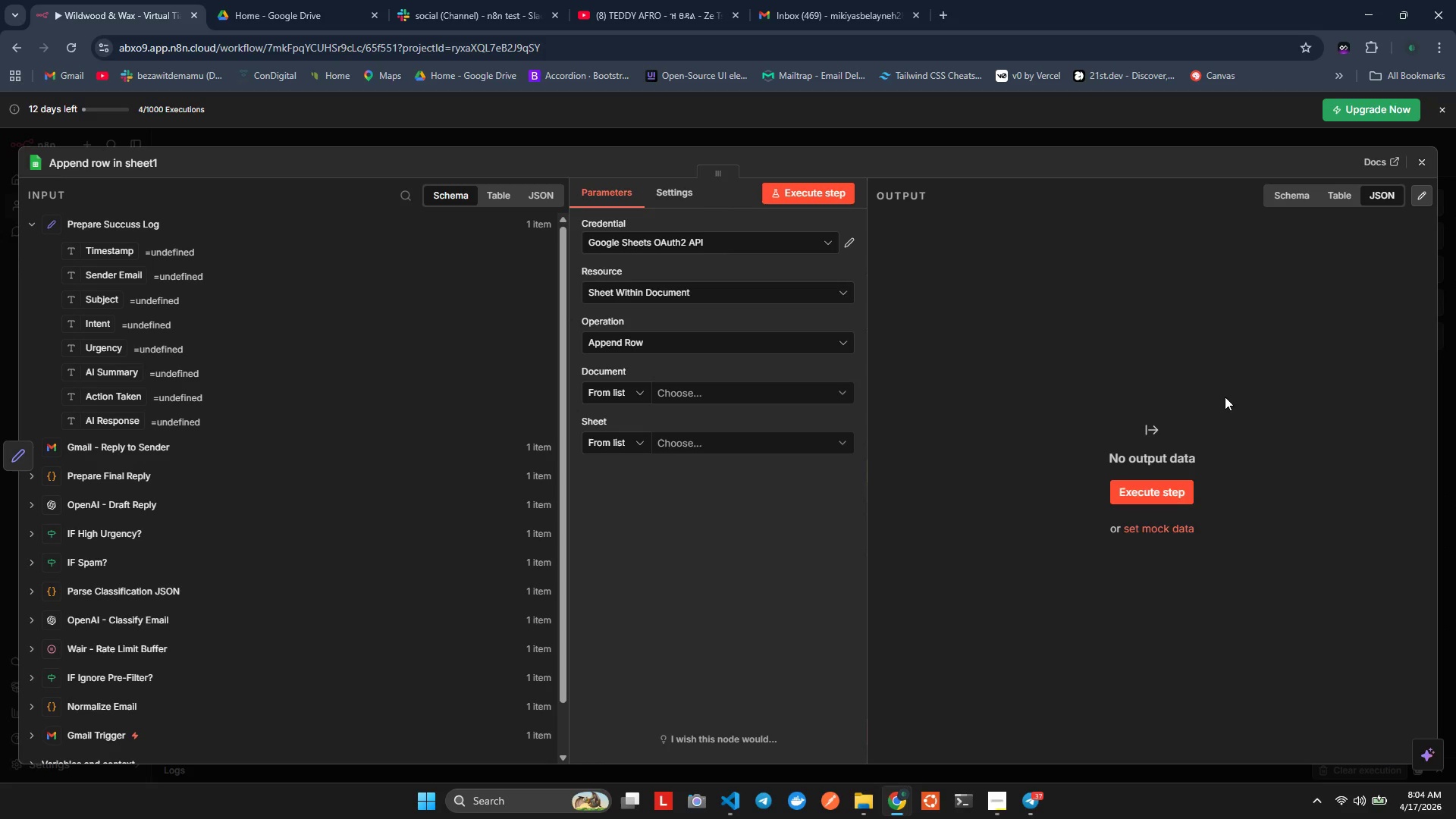 
left_click([130, 168])
 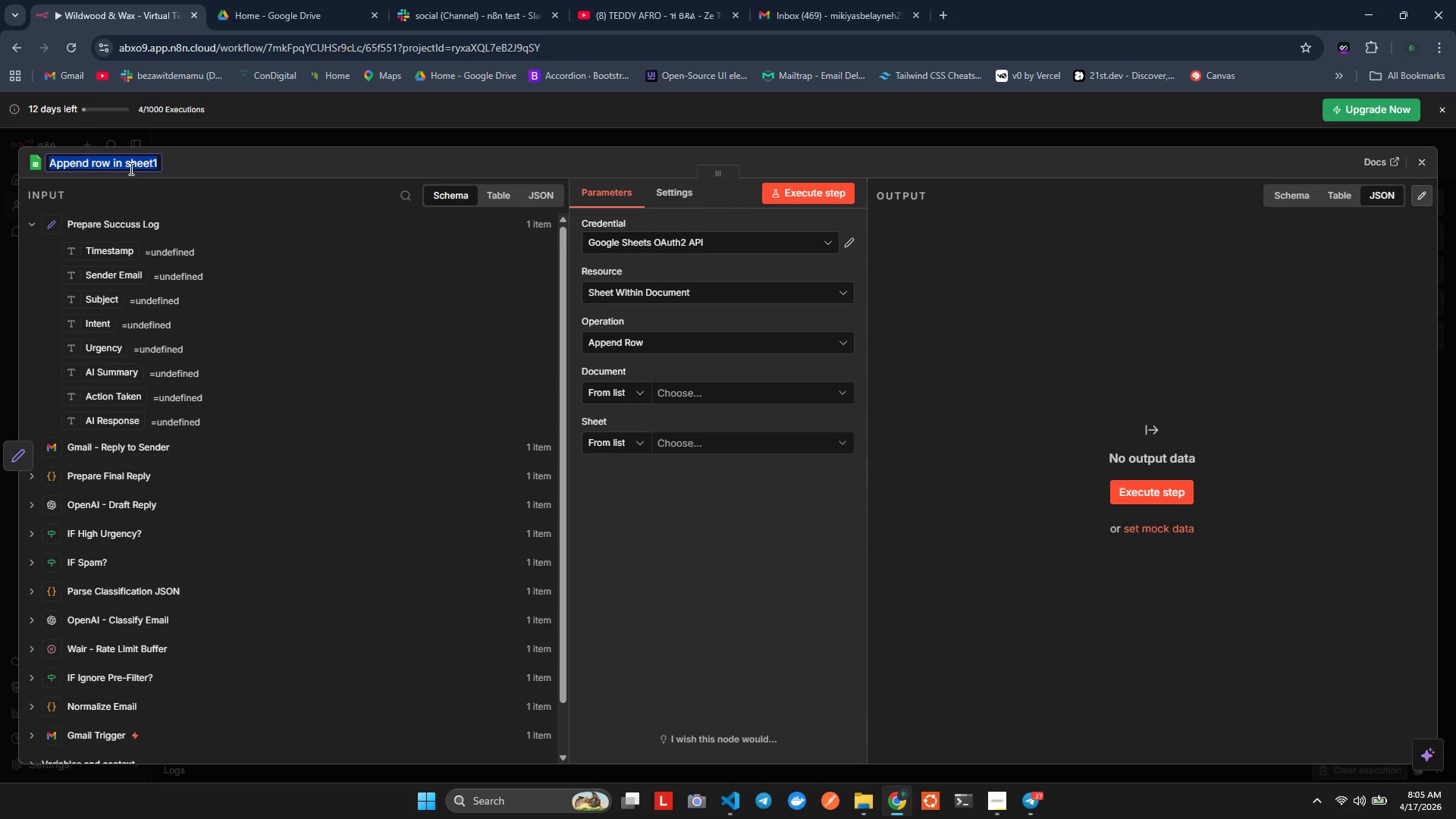 
type(Google Sheet - Log Success)
 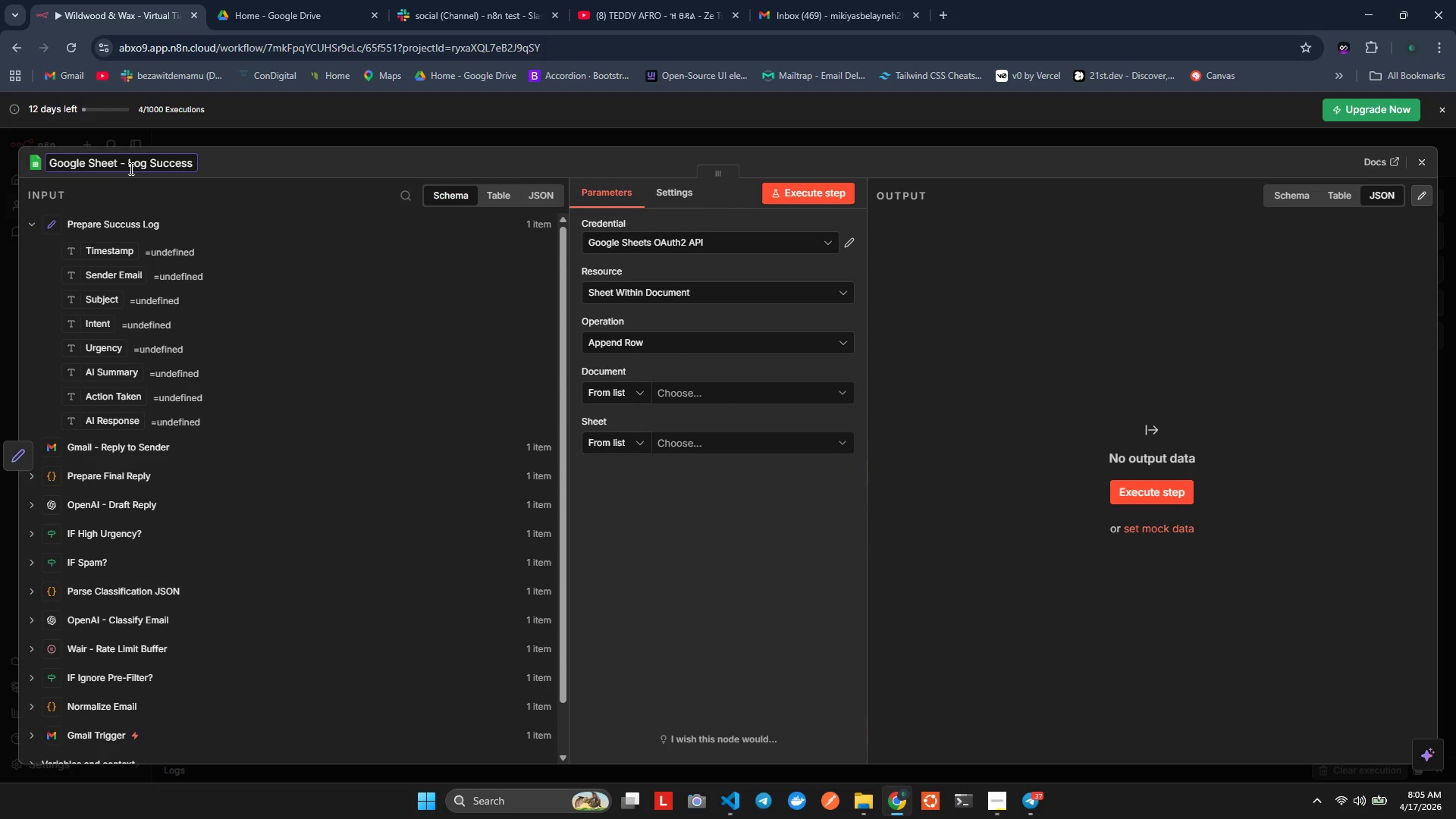 
left_click([639, 324])
 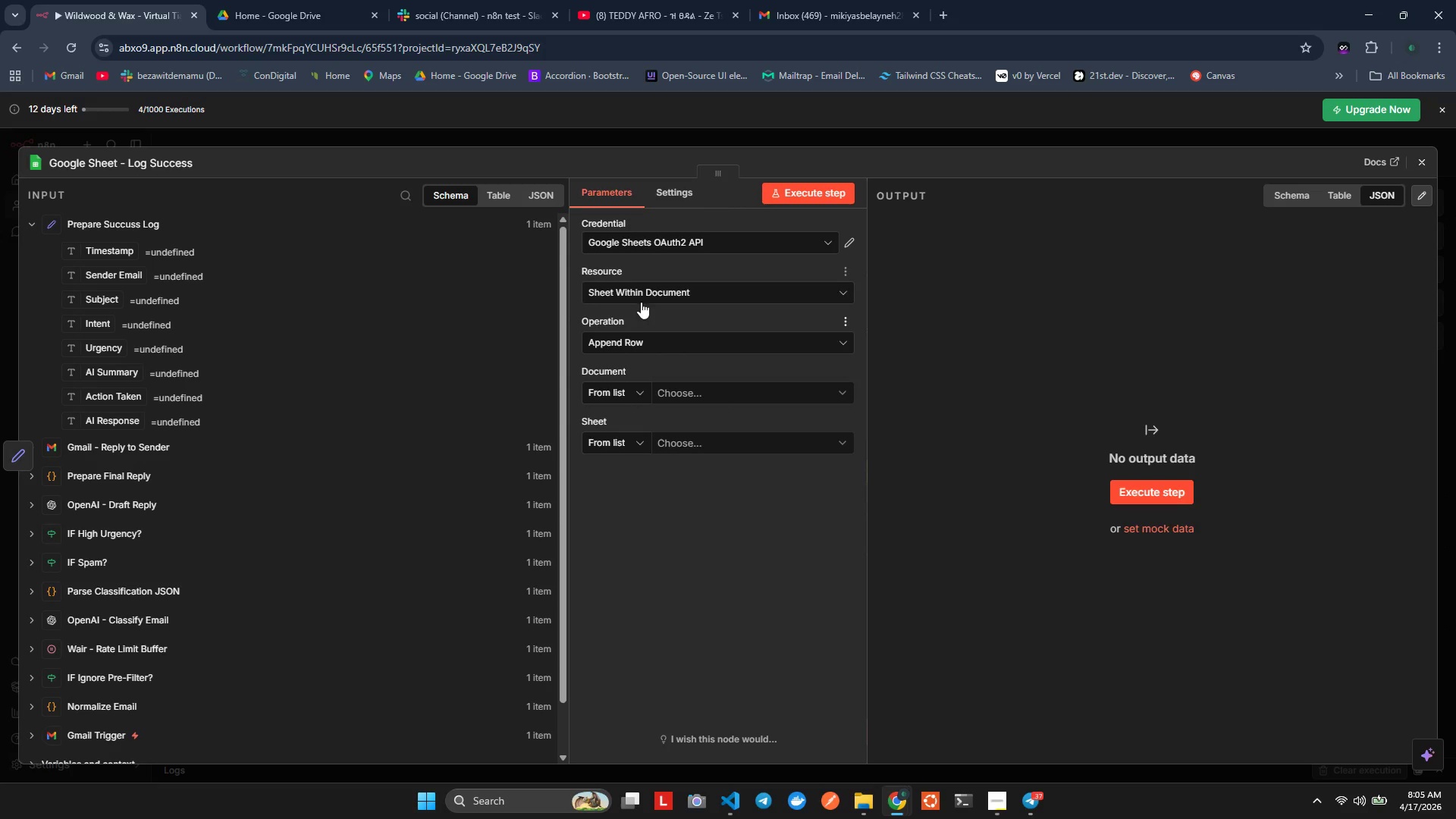 
left_click([641, 301])
 